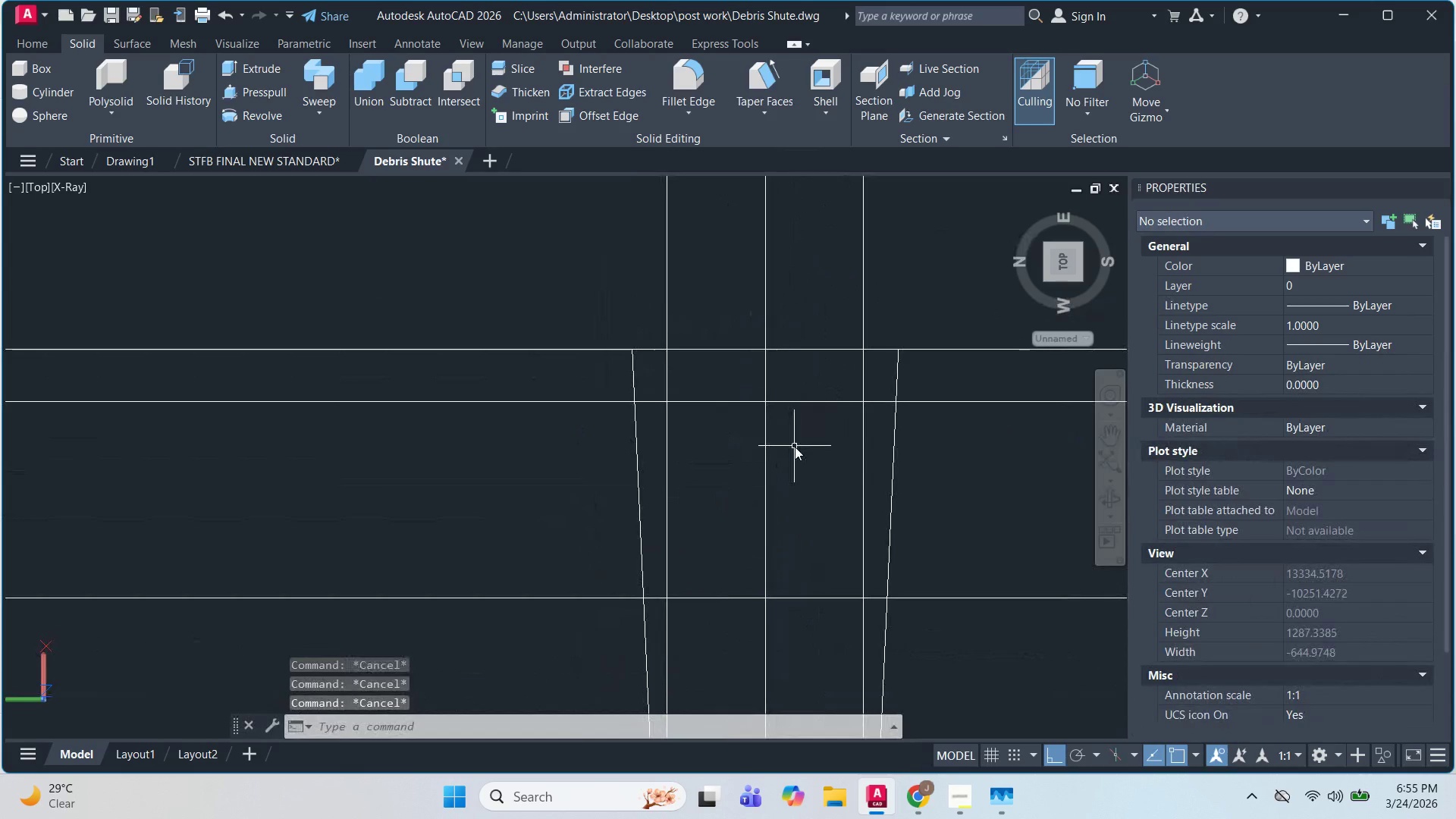 
key(C)
 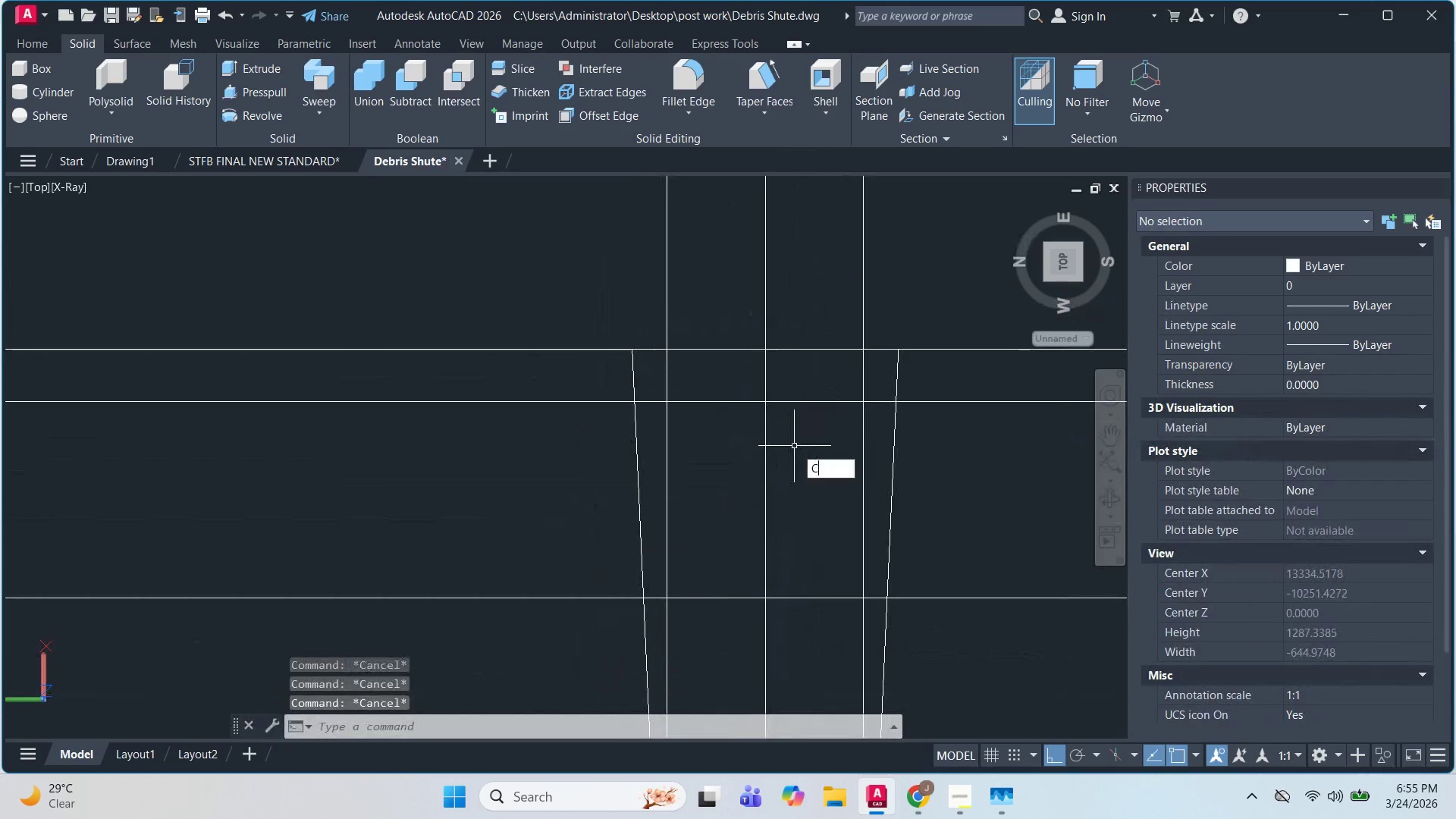 
key(Space)
 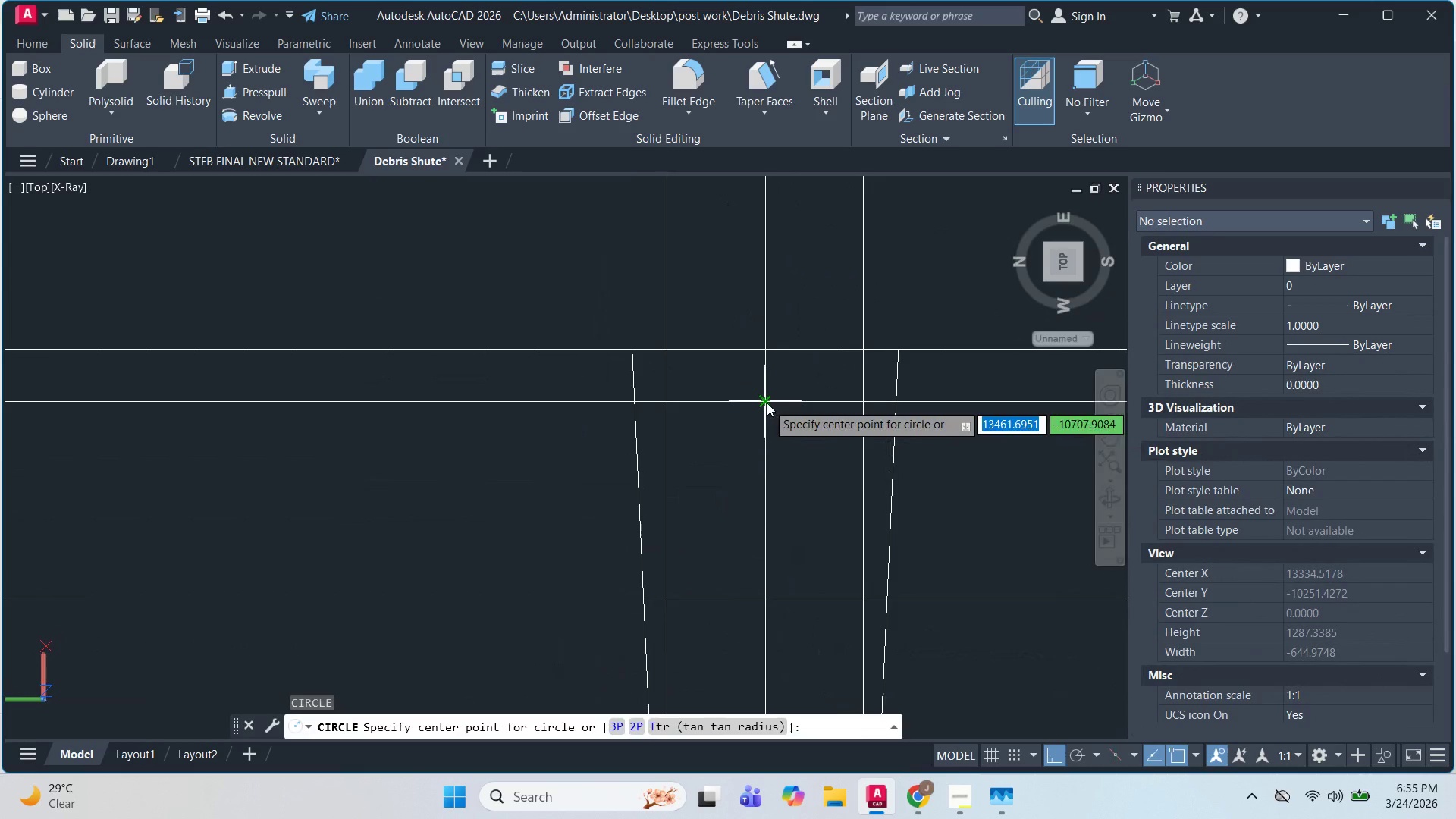 
left_click([767, 403])
 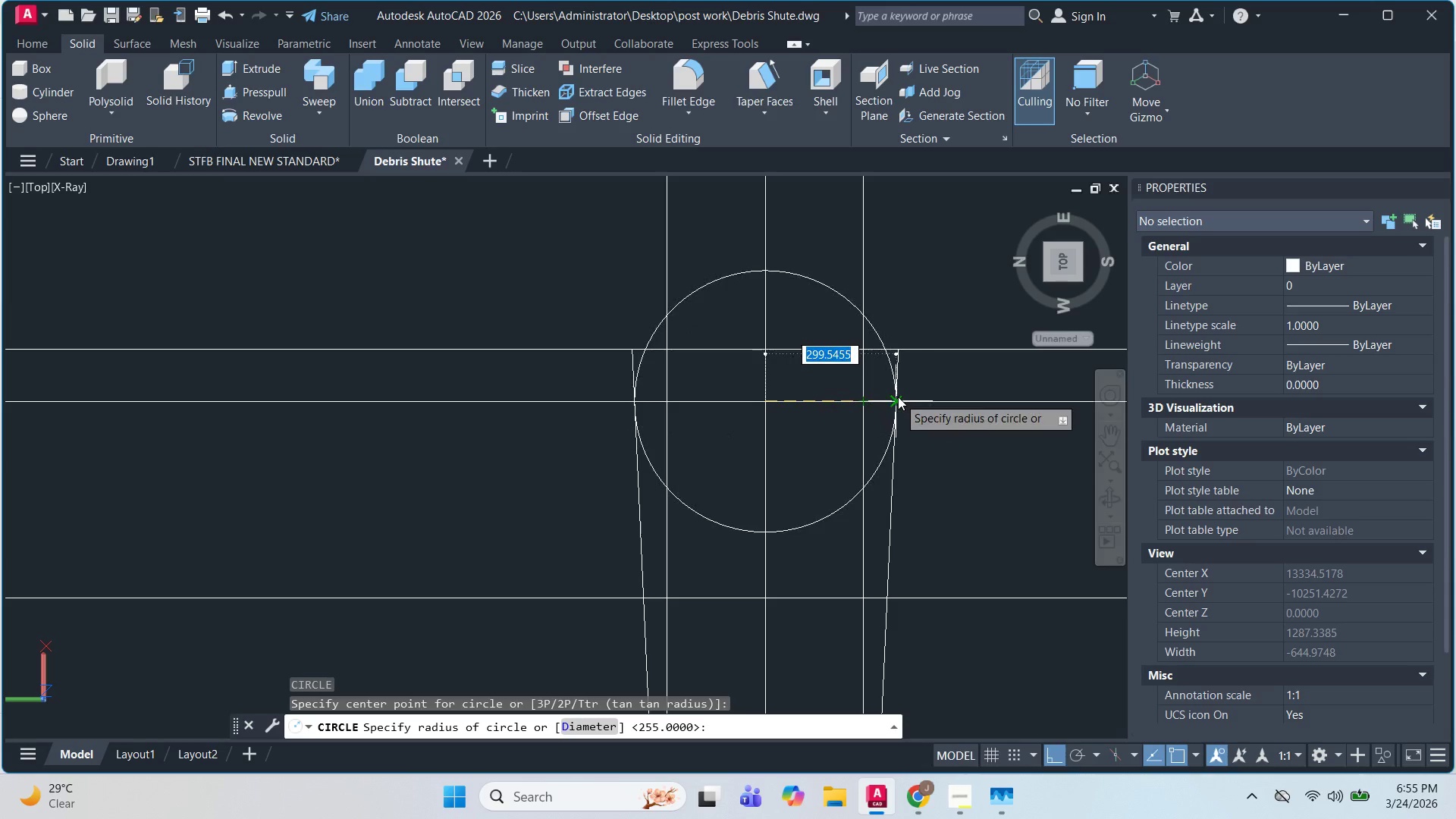 
left_click([898, 397])
 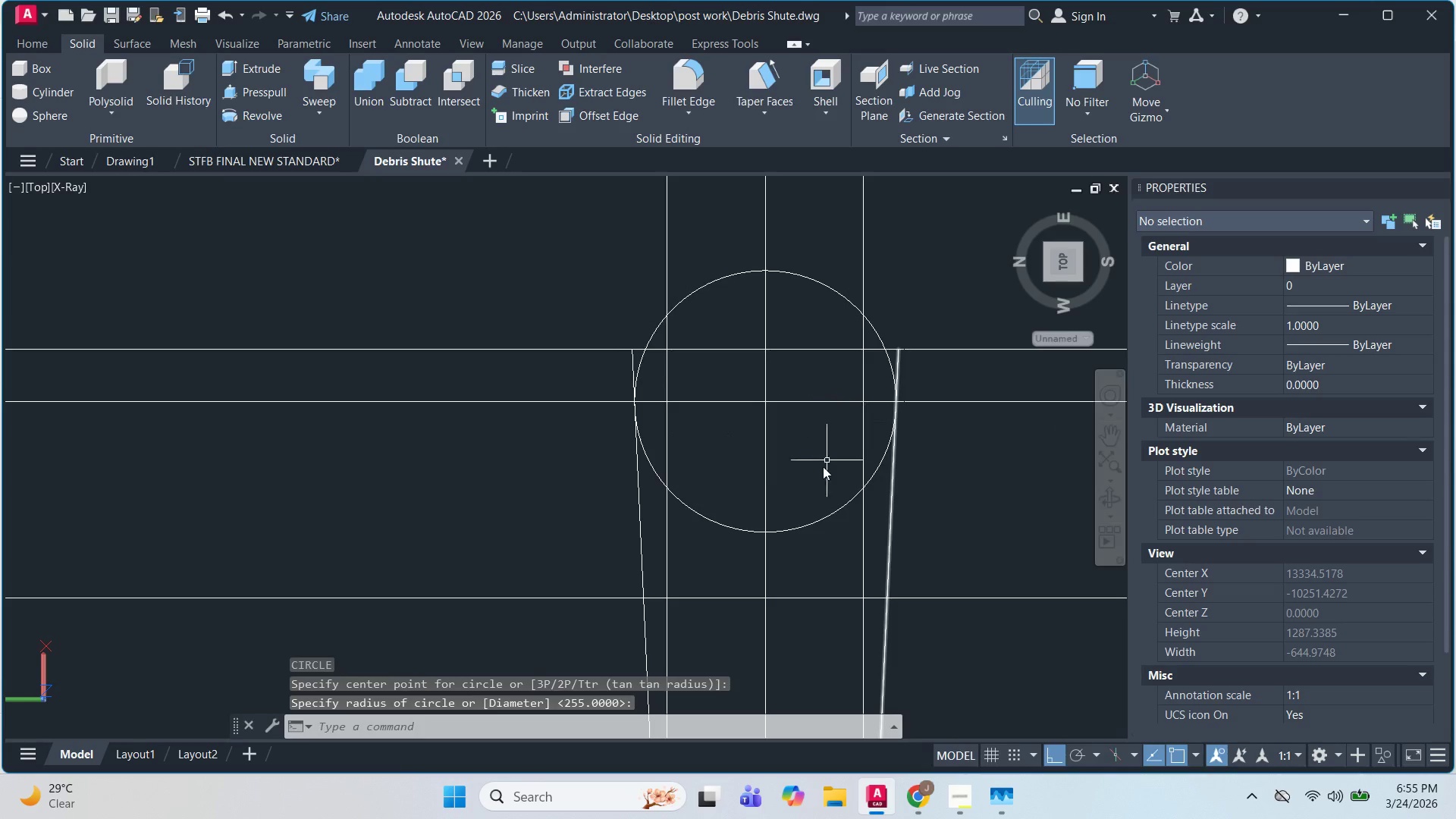 
key(Escape)
 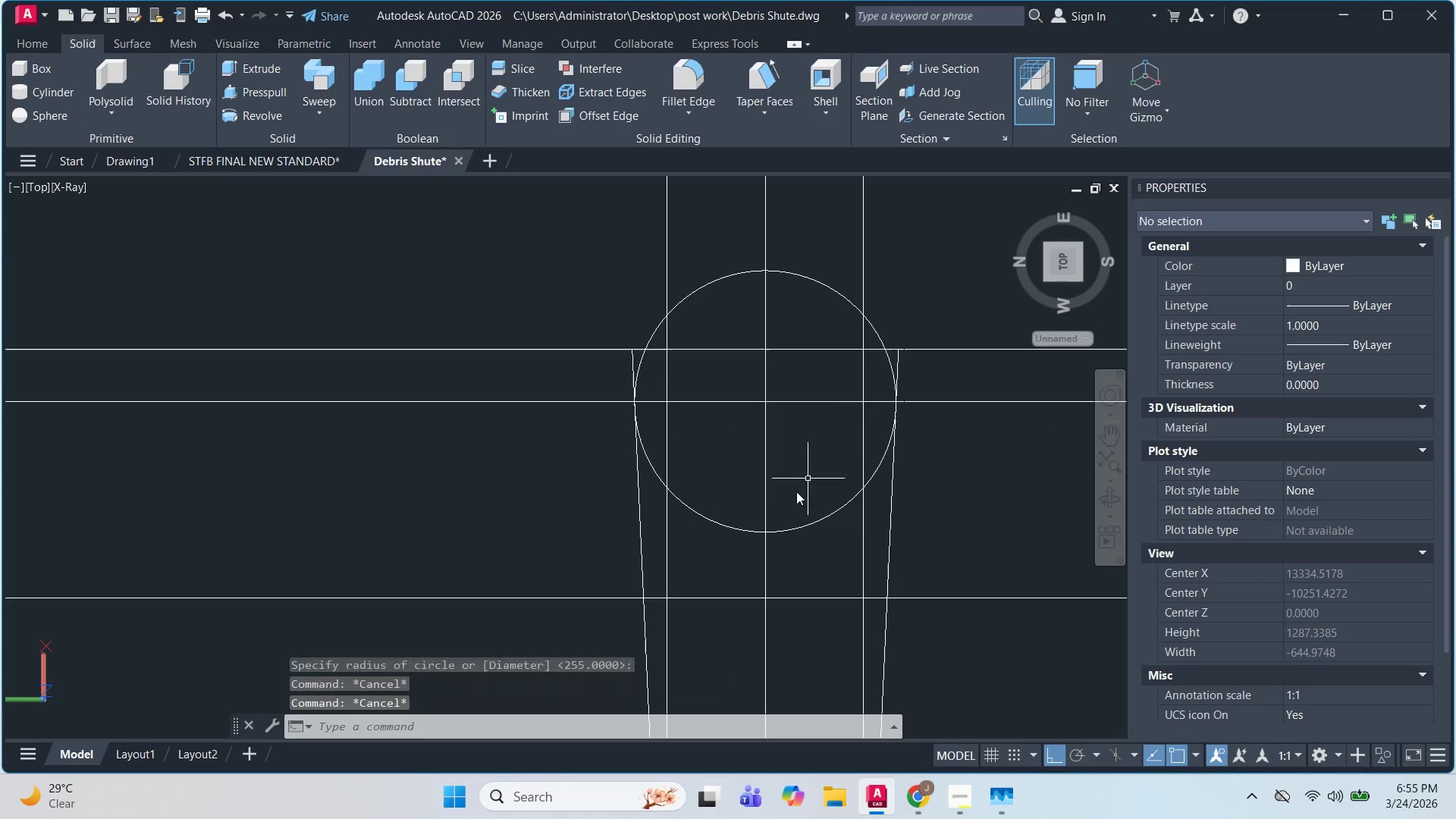 
key(Escape)
 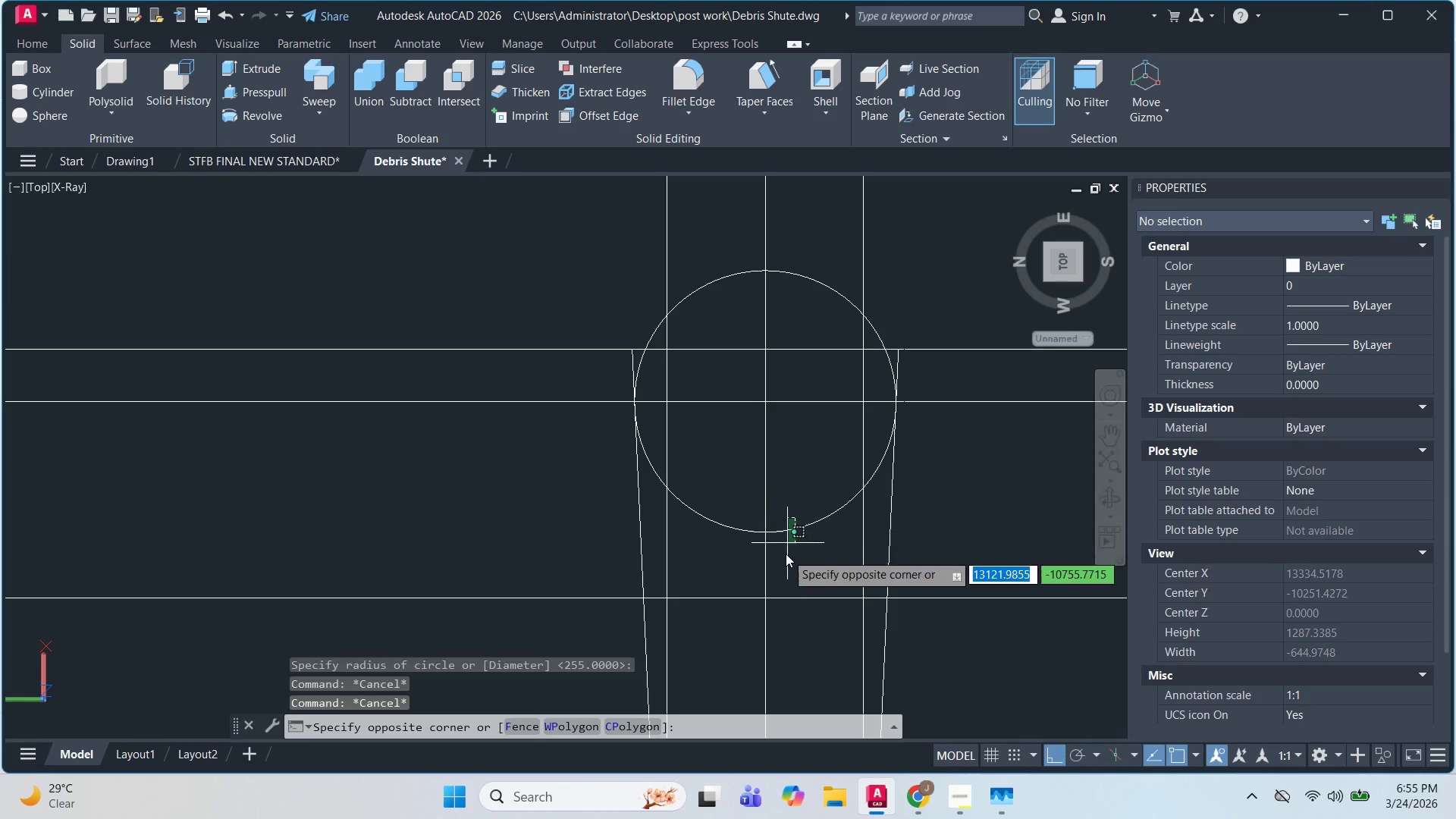 
double_click([786, 557])
 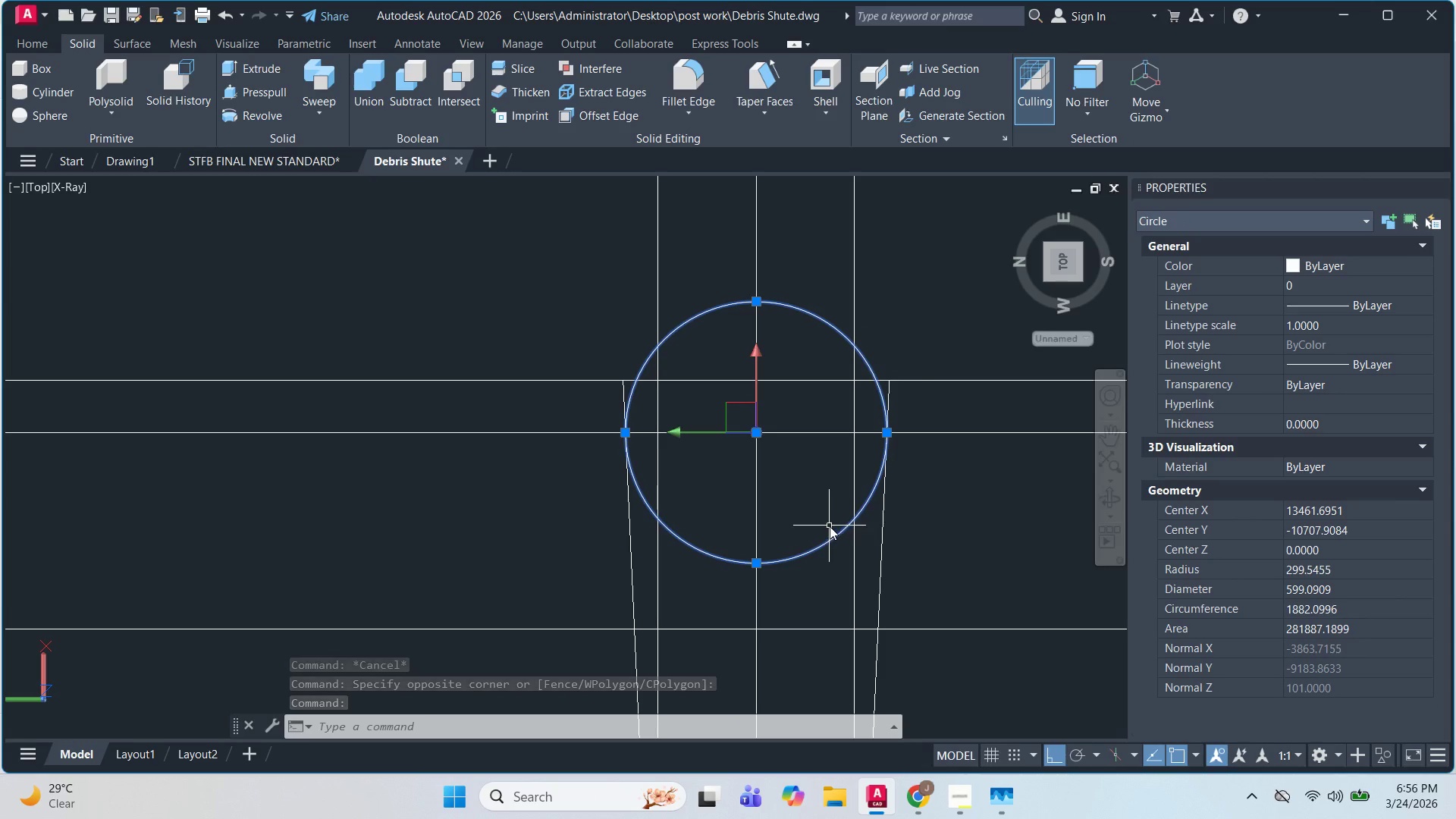 
wait(6.02)
 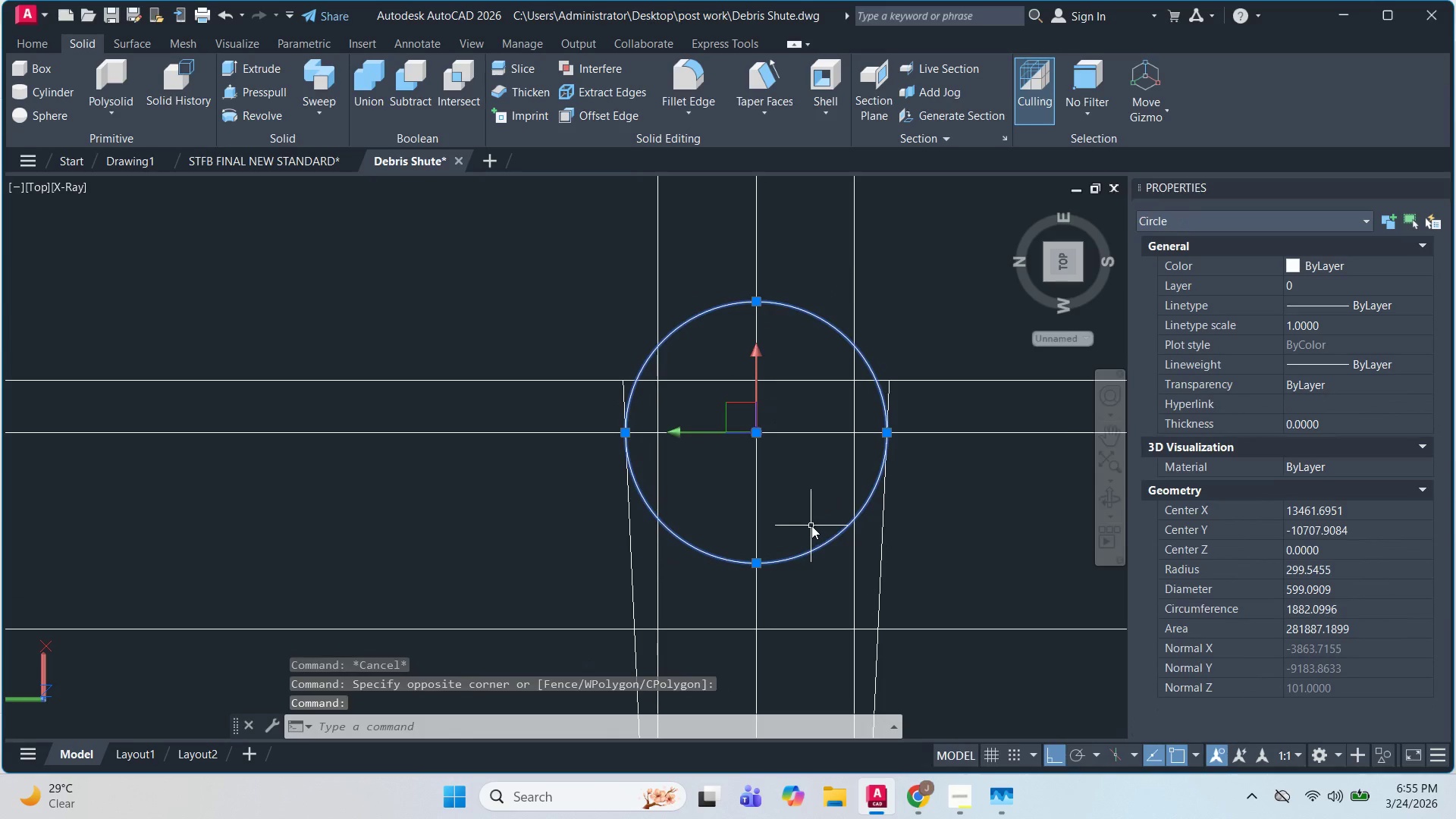 
scroll: coordinate [835, 522], scroll_direction: down, amount: 1.0
 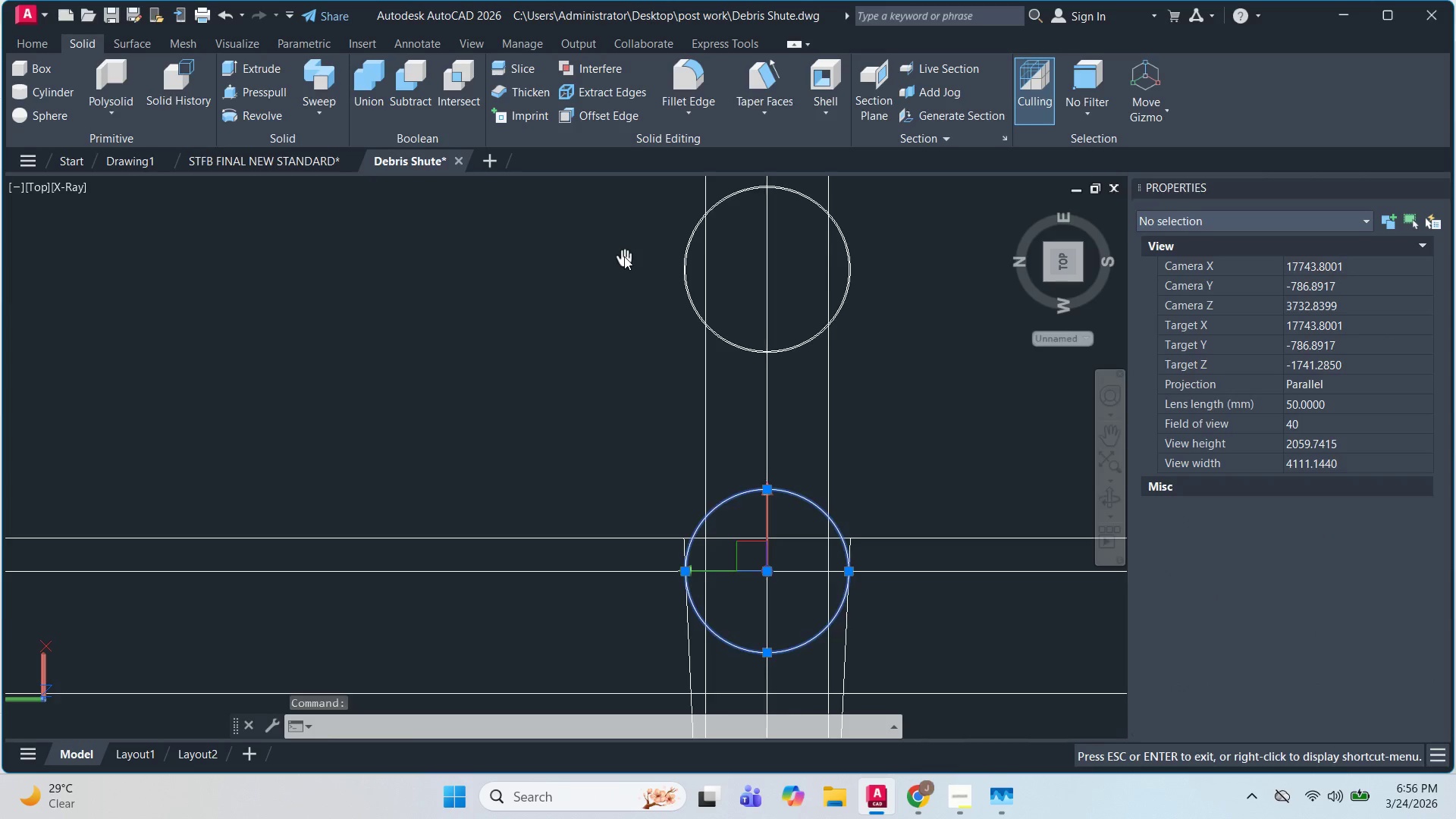 
left_click([589, 258])
 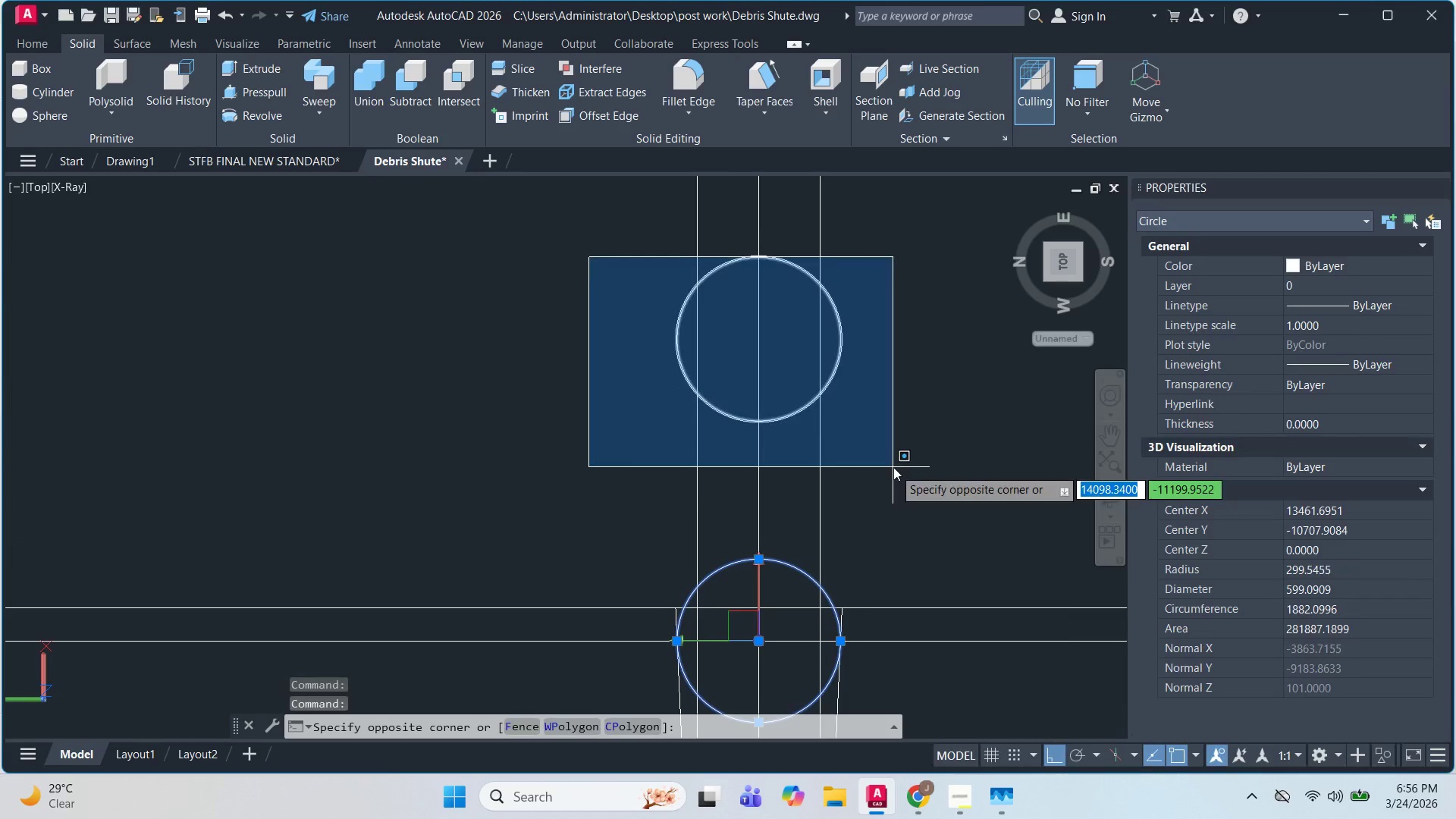 
left_click([893, 467])
 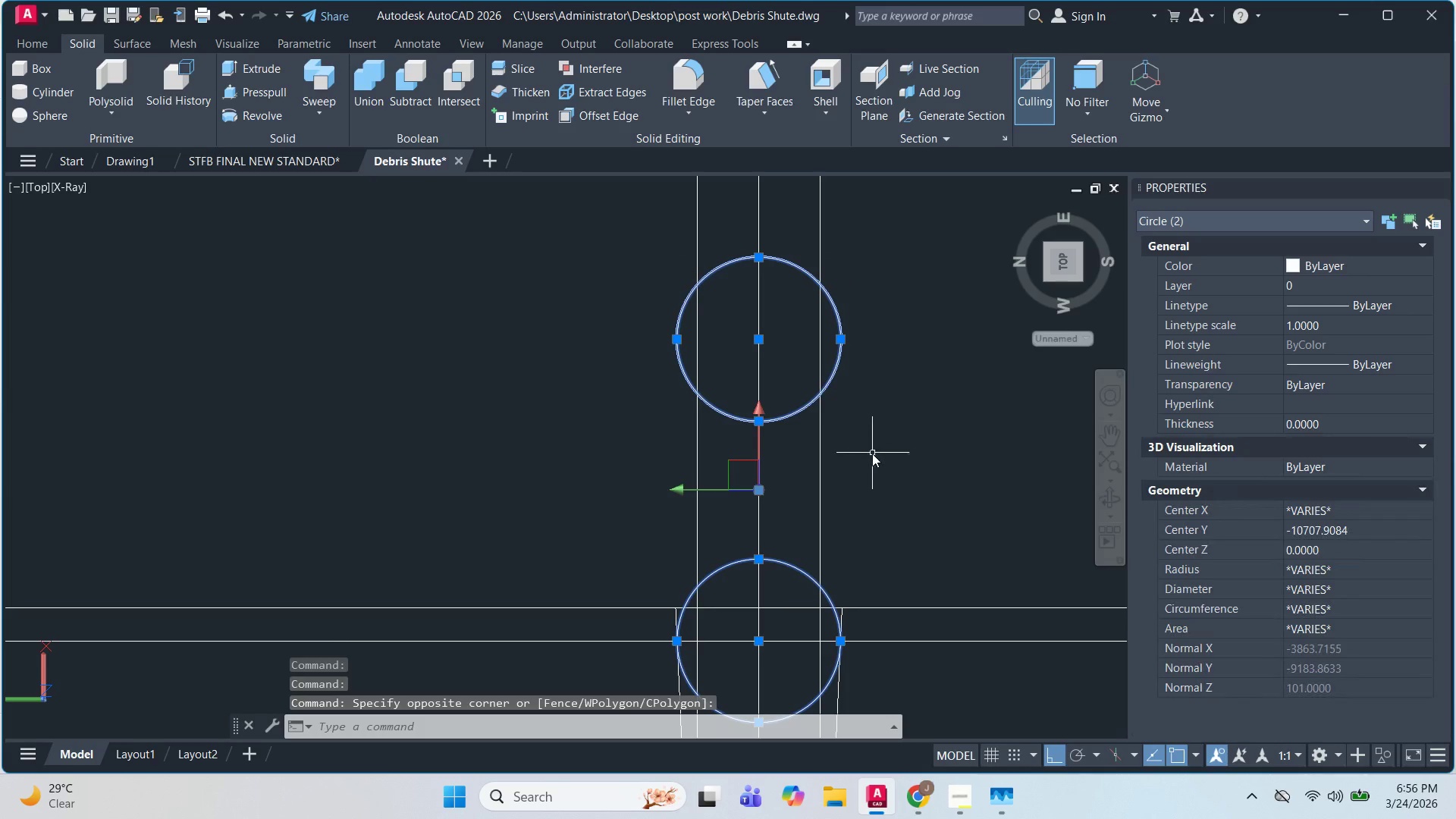 
key(E)
 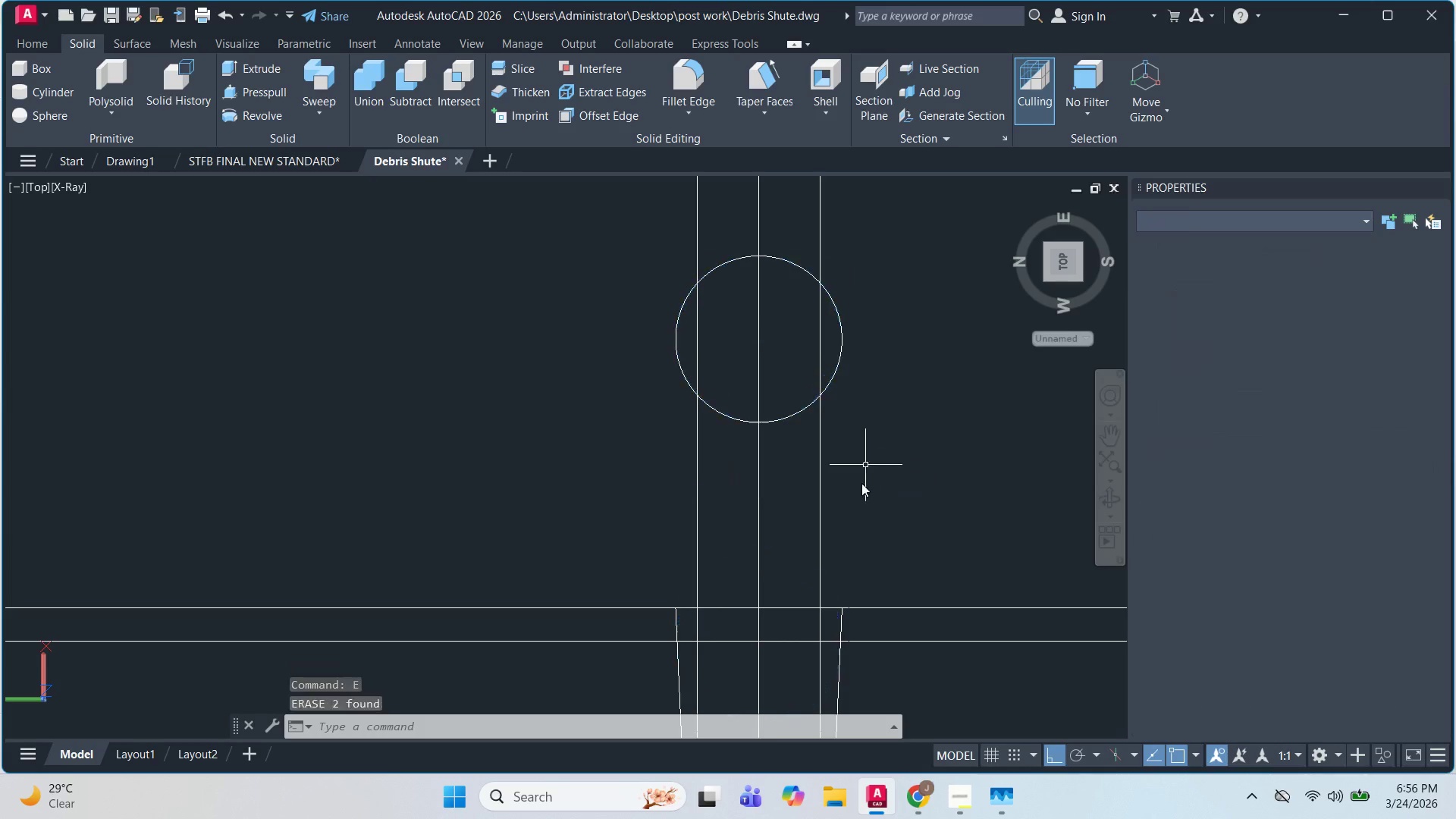 
key(Space)
 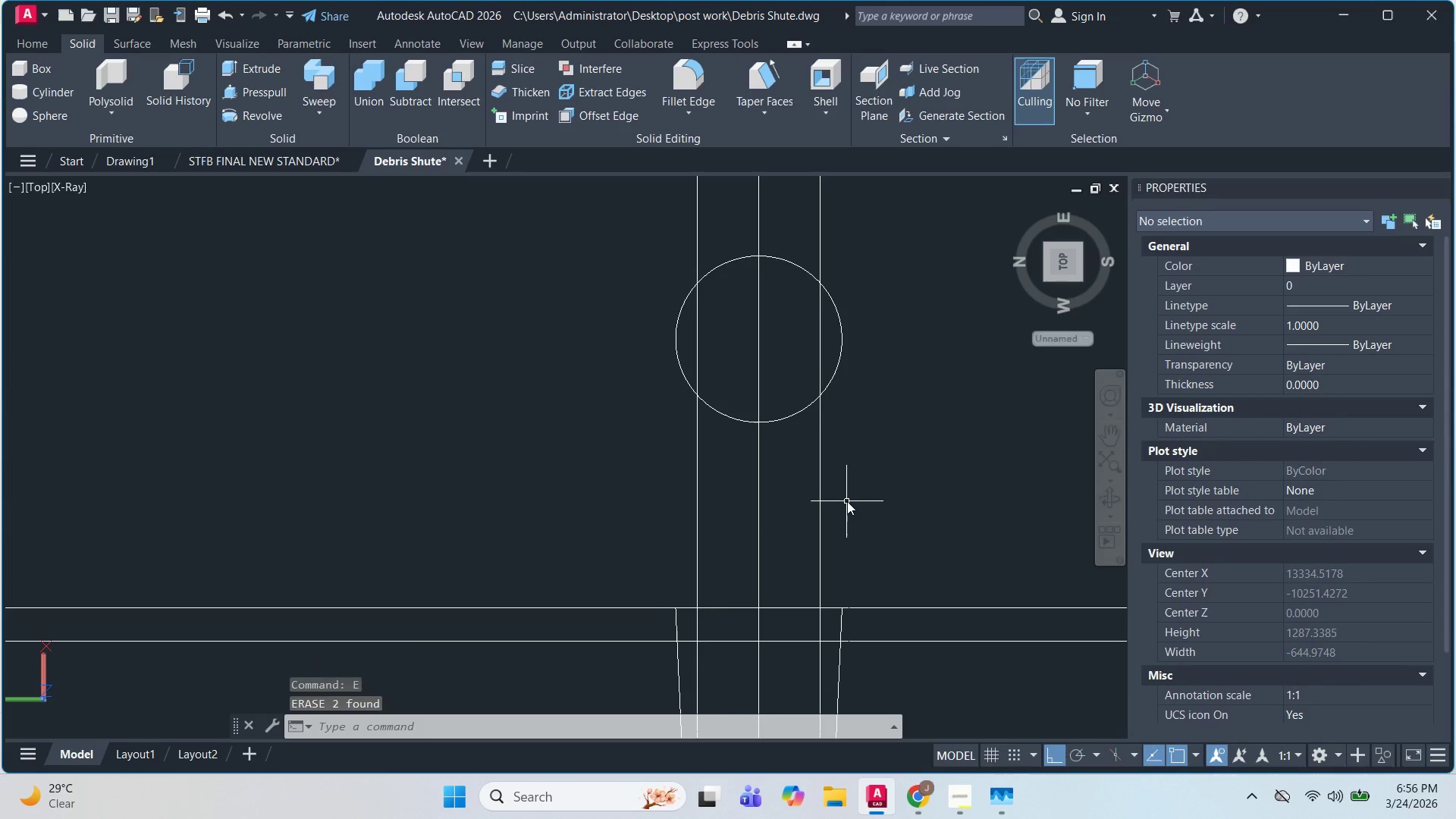 
key(Escape)
 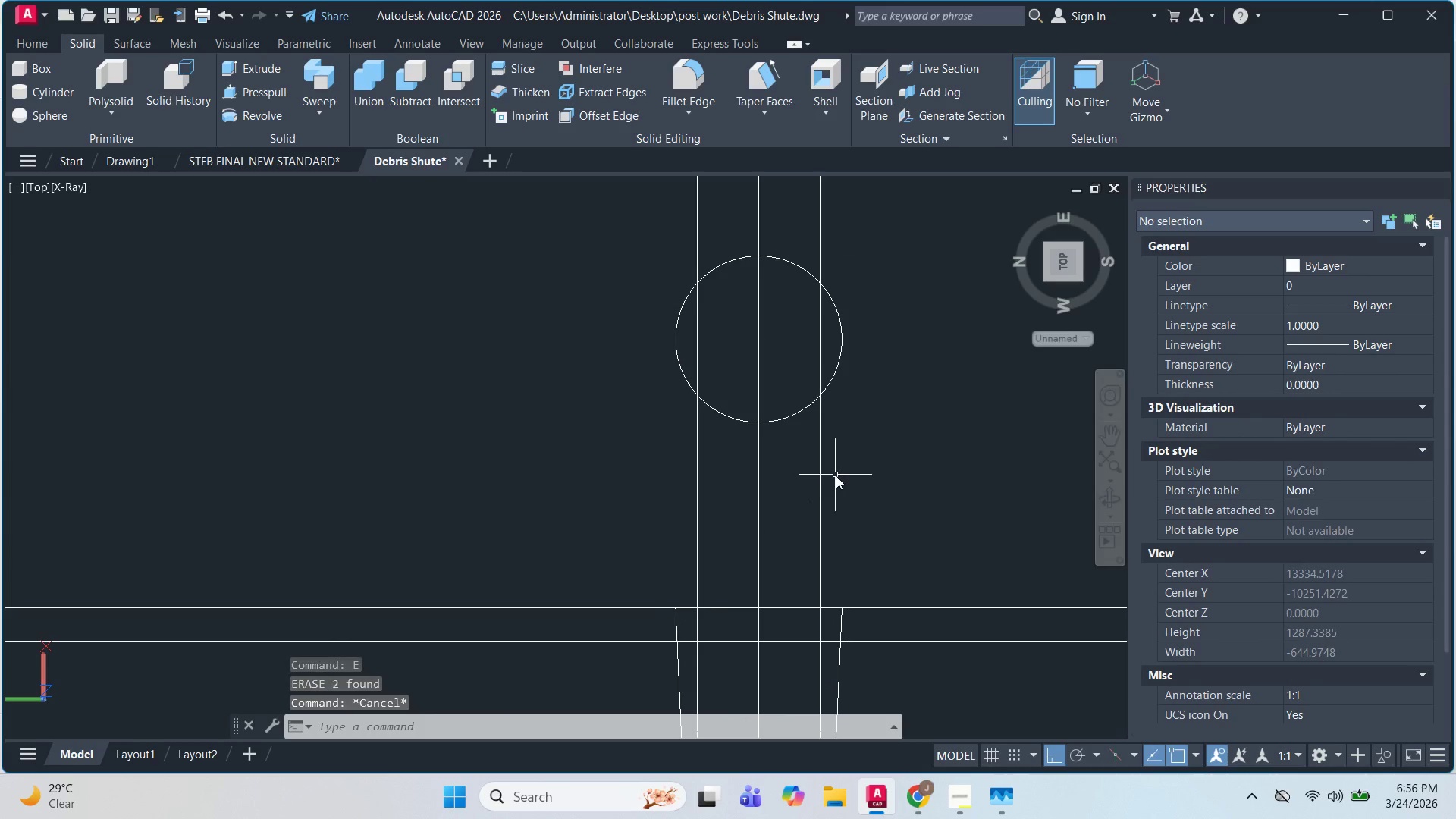 
key(Control+Z)
 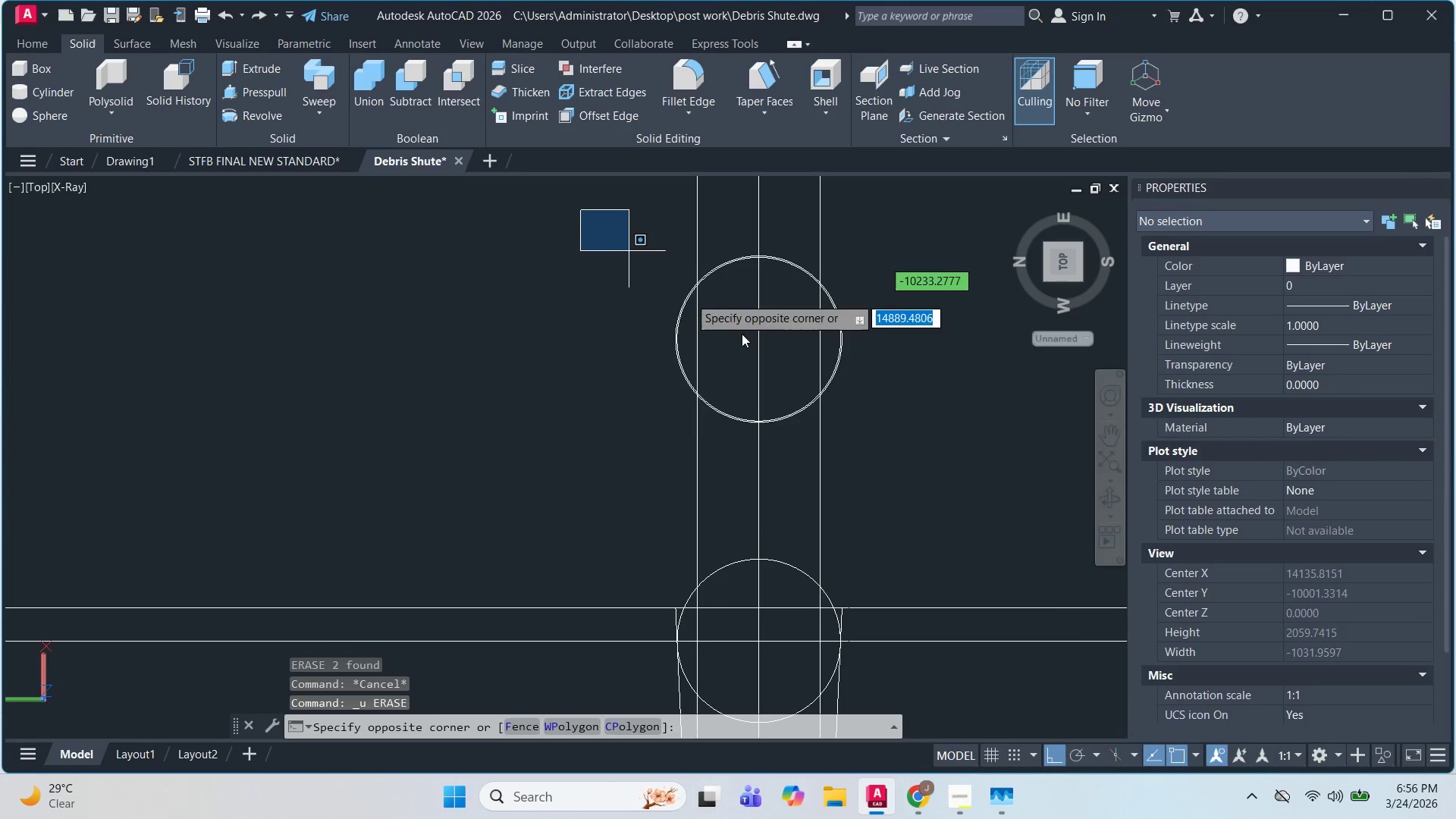 
double_click([908, 441])
 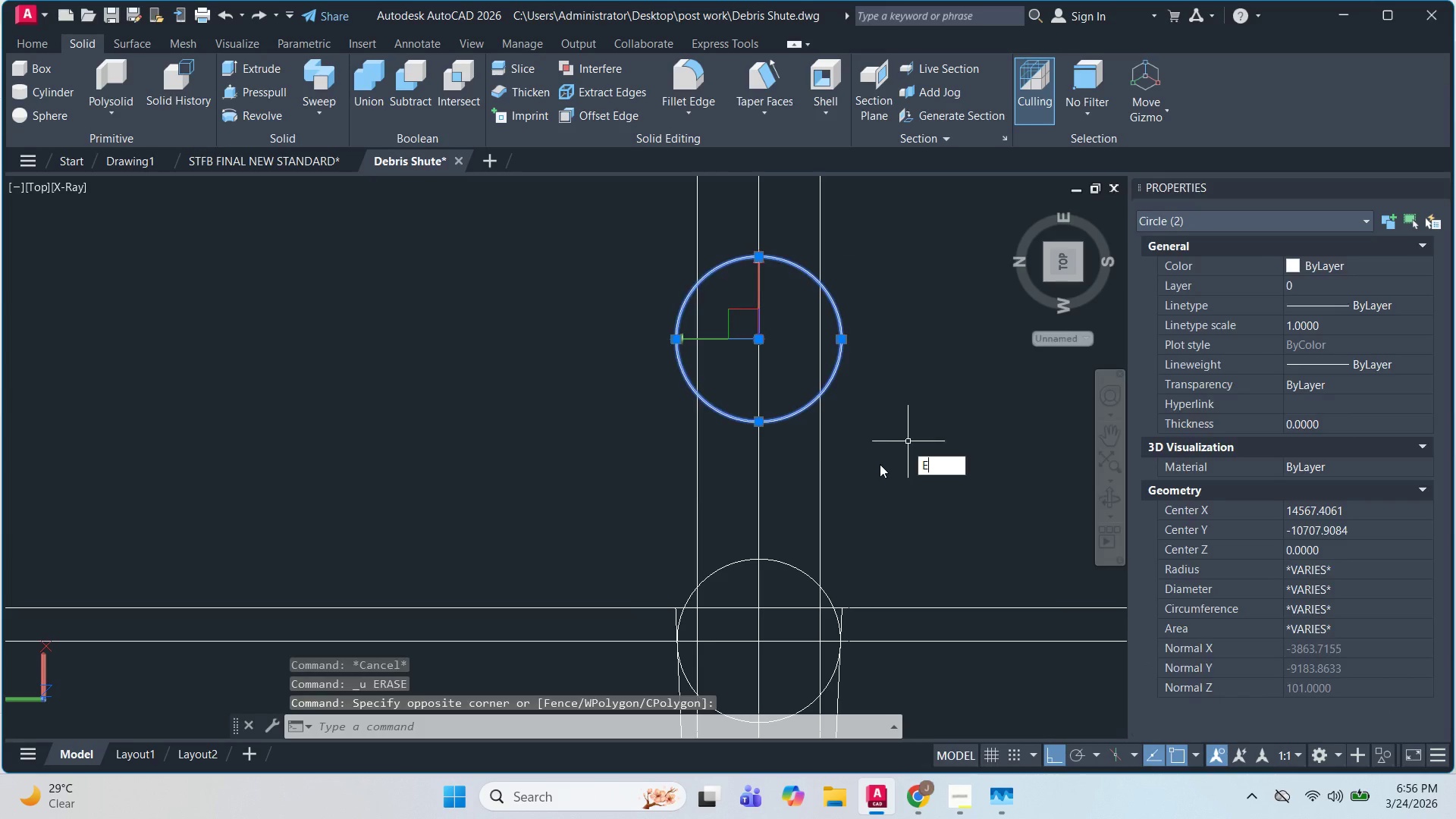 
key(E)
 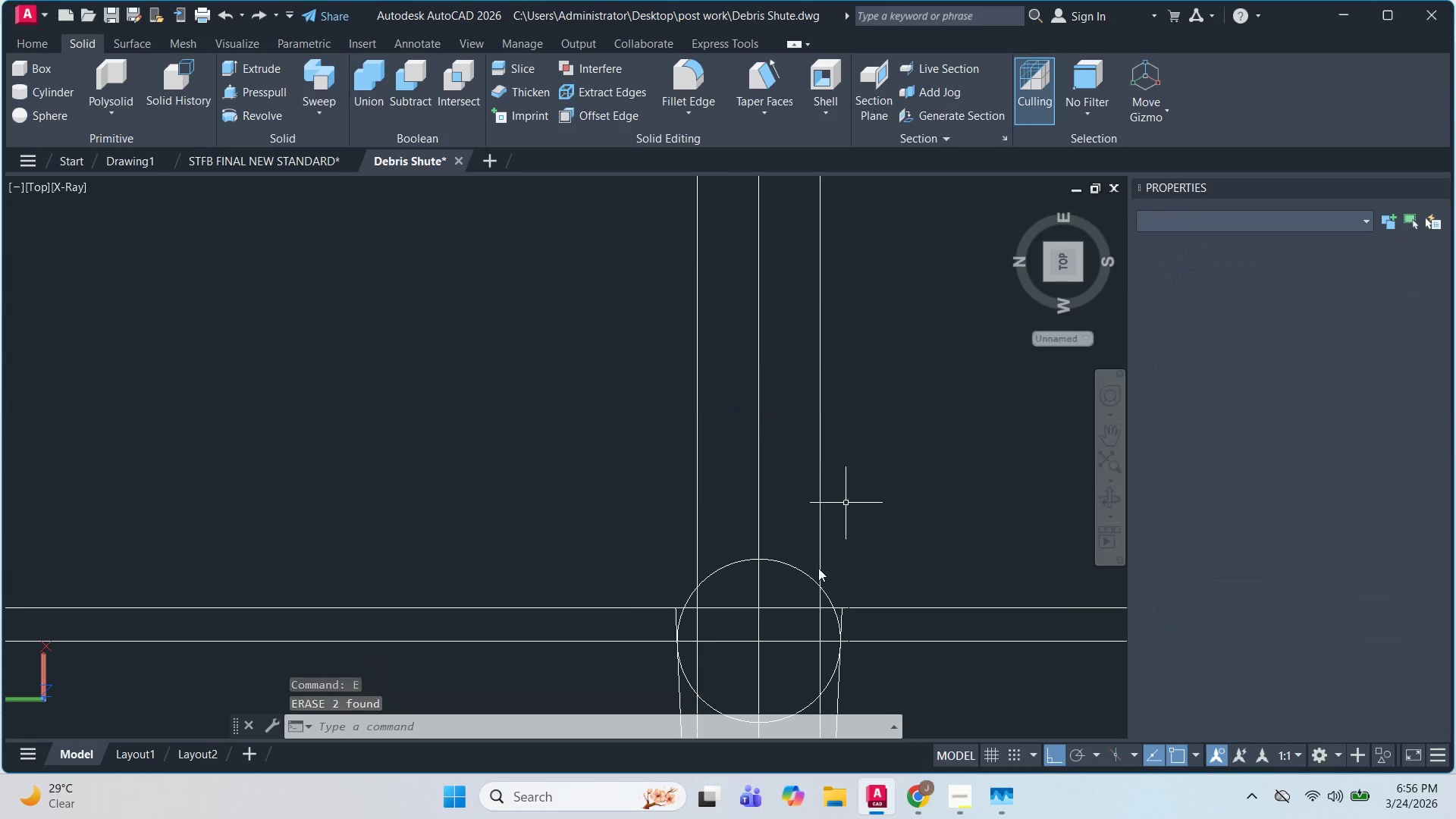 
key(Space)
 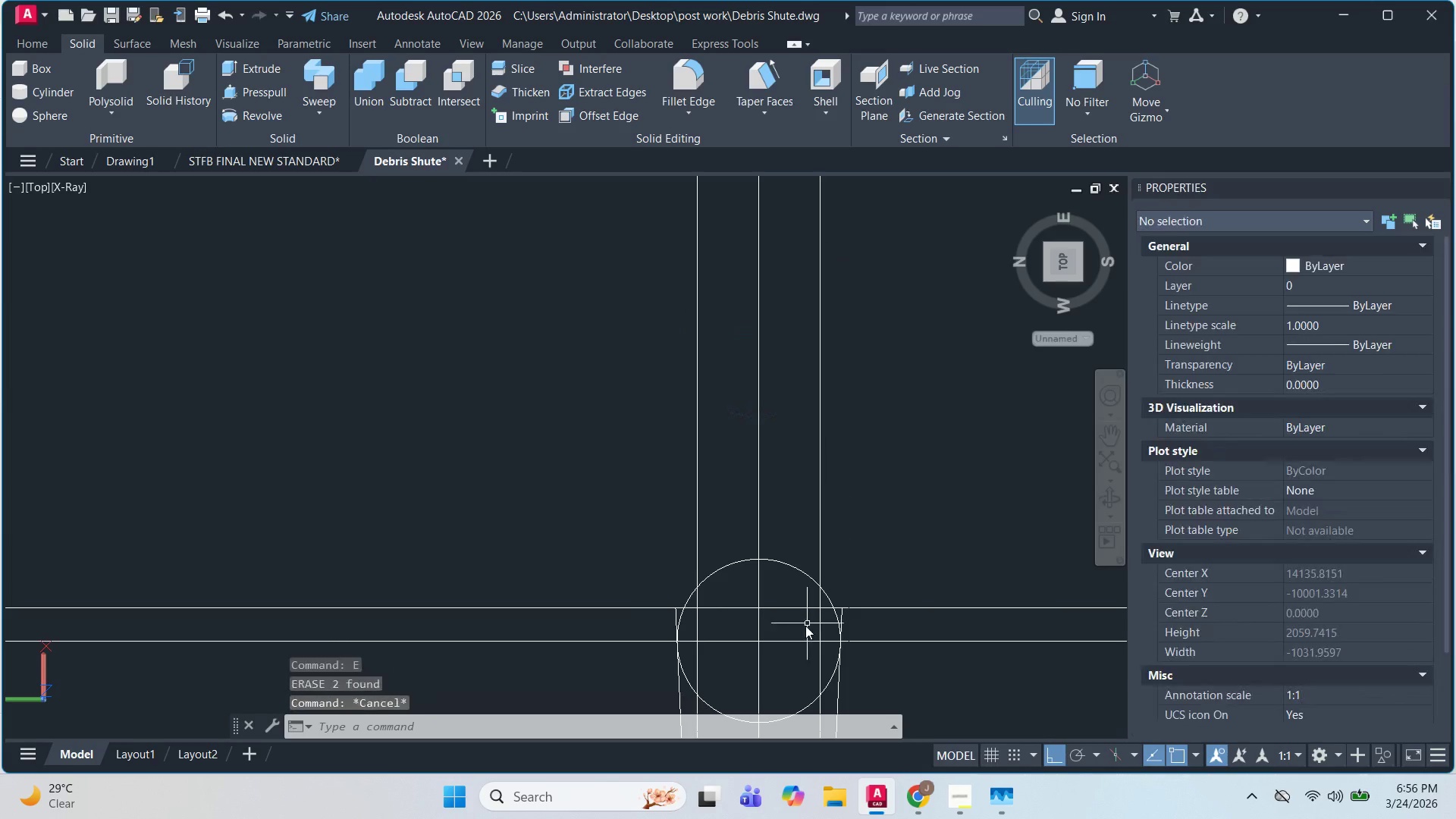 
key(Escape)
 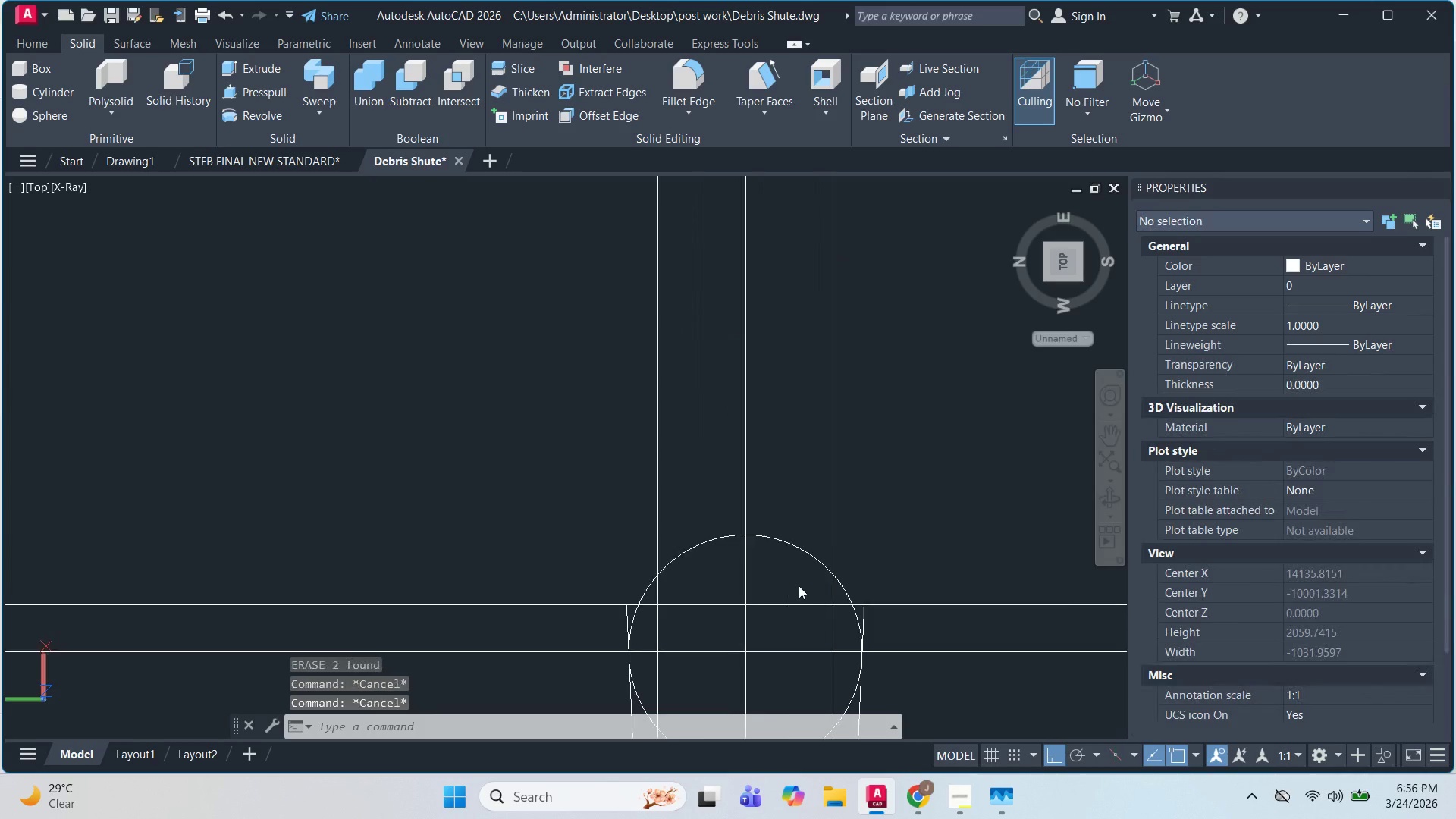 
key(Escape)
 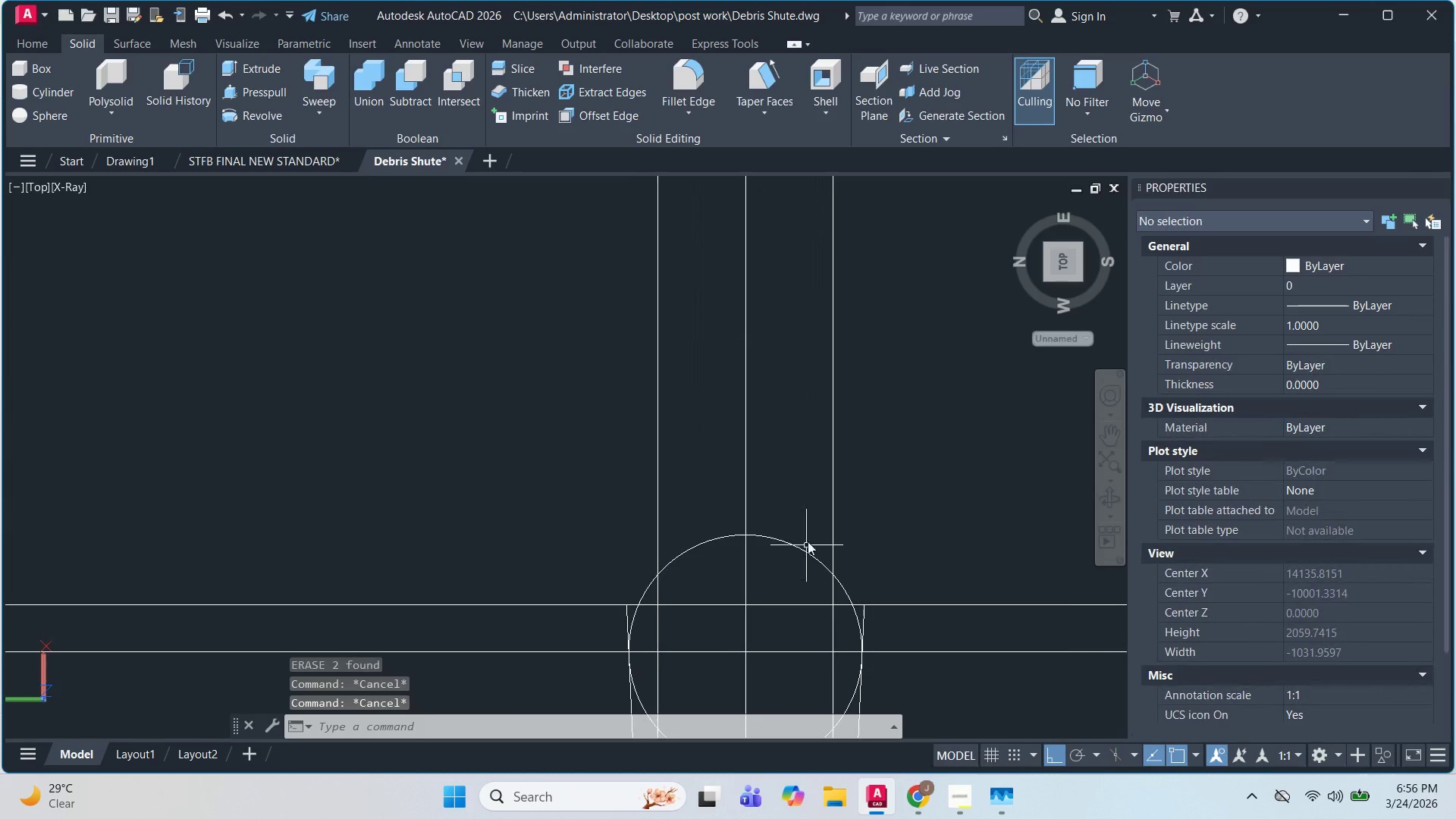 
left_click([808, 541])
 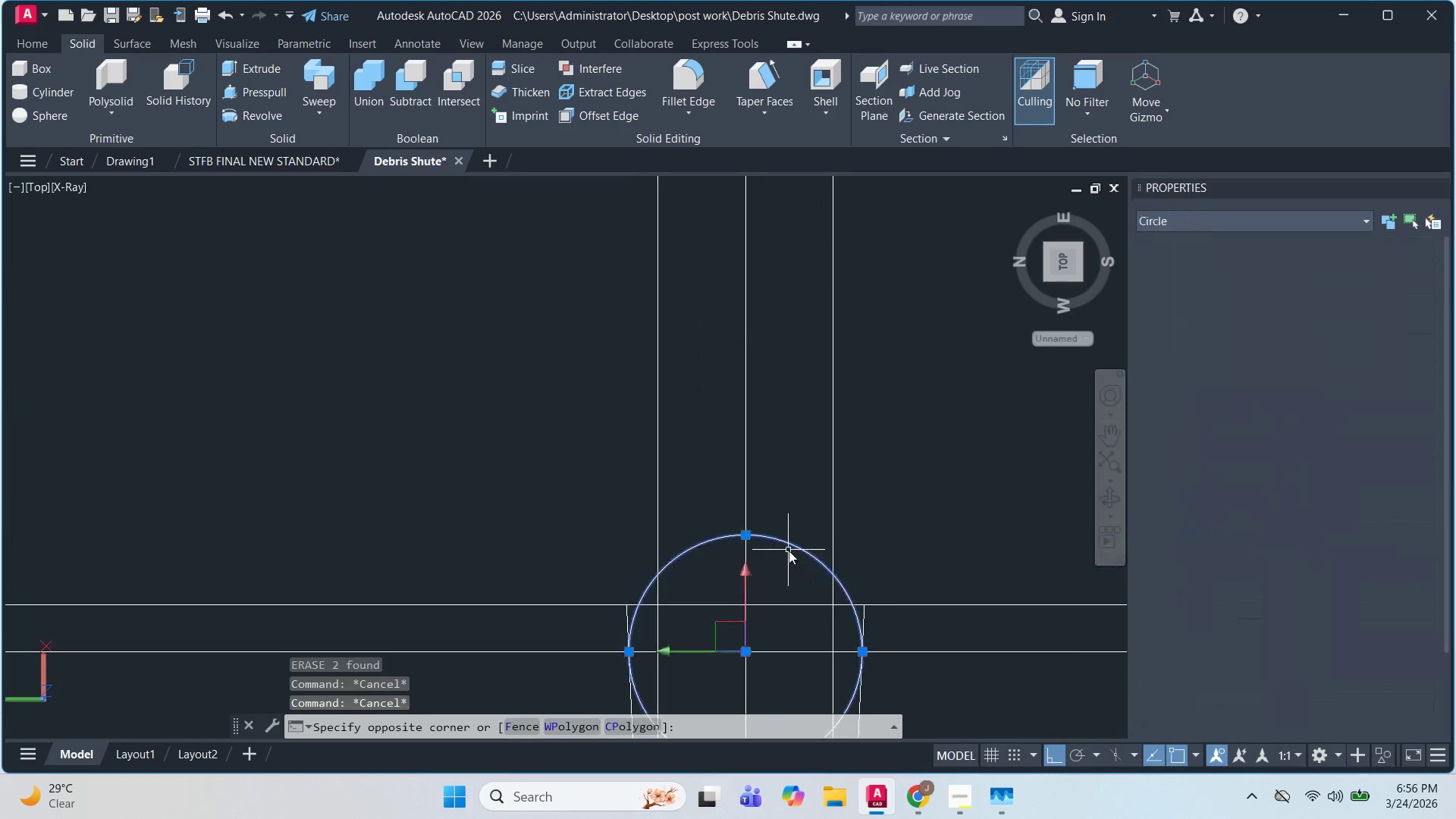 
scroll: coordinate [790, 615], scroll_direction: up, amount: 1.0
 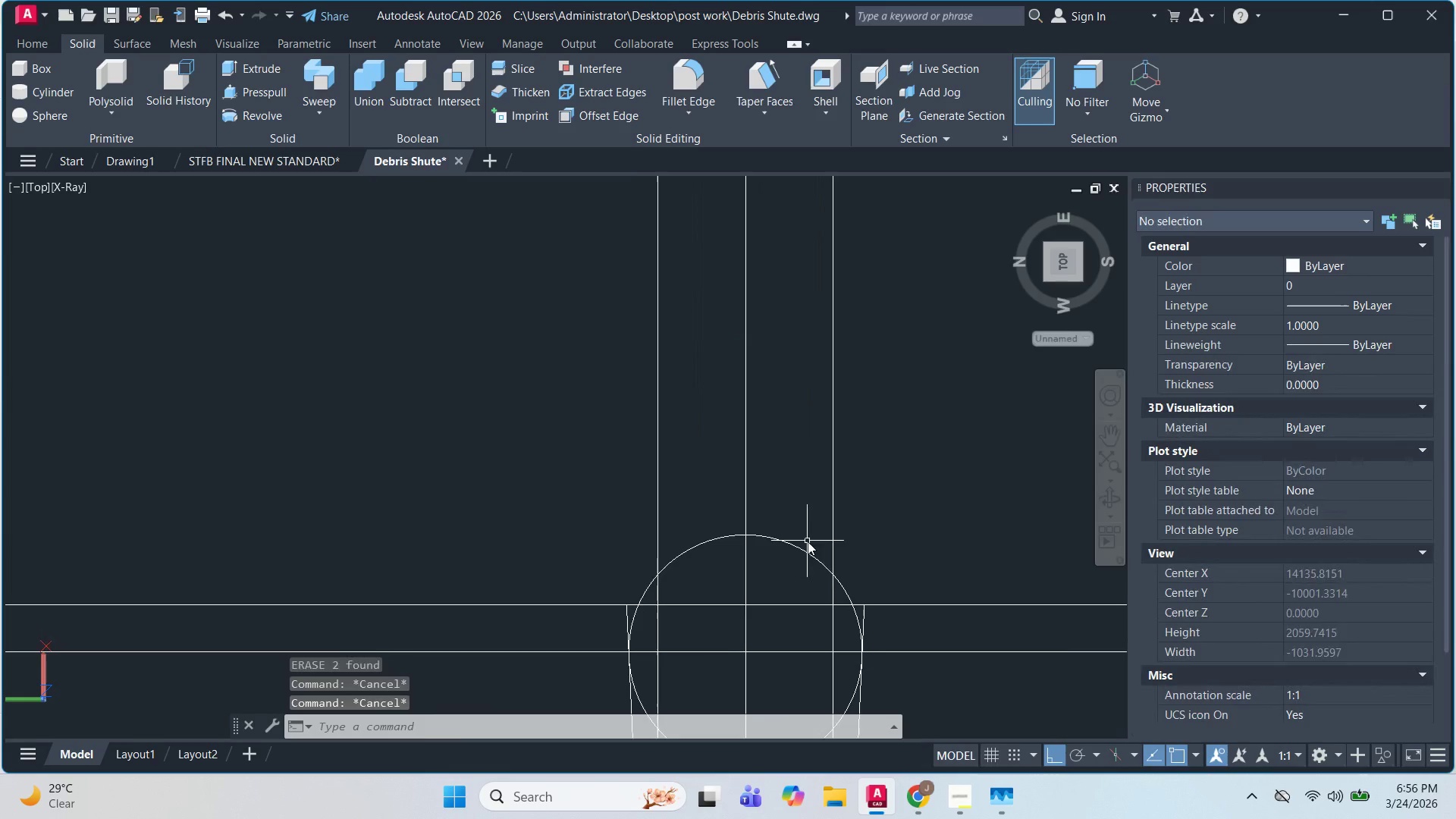 
double_click([789, 551])
 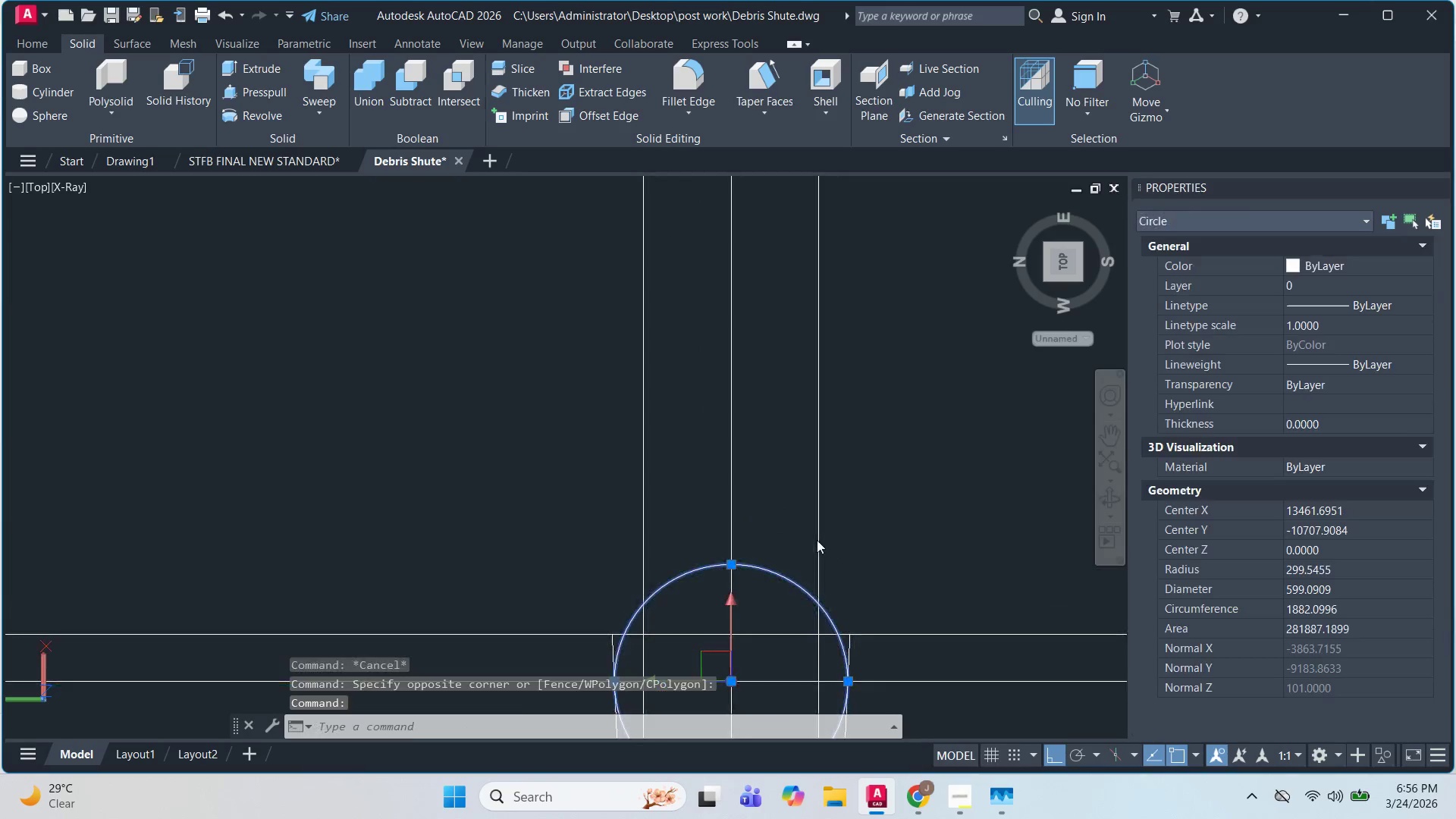 
key(M)
 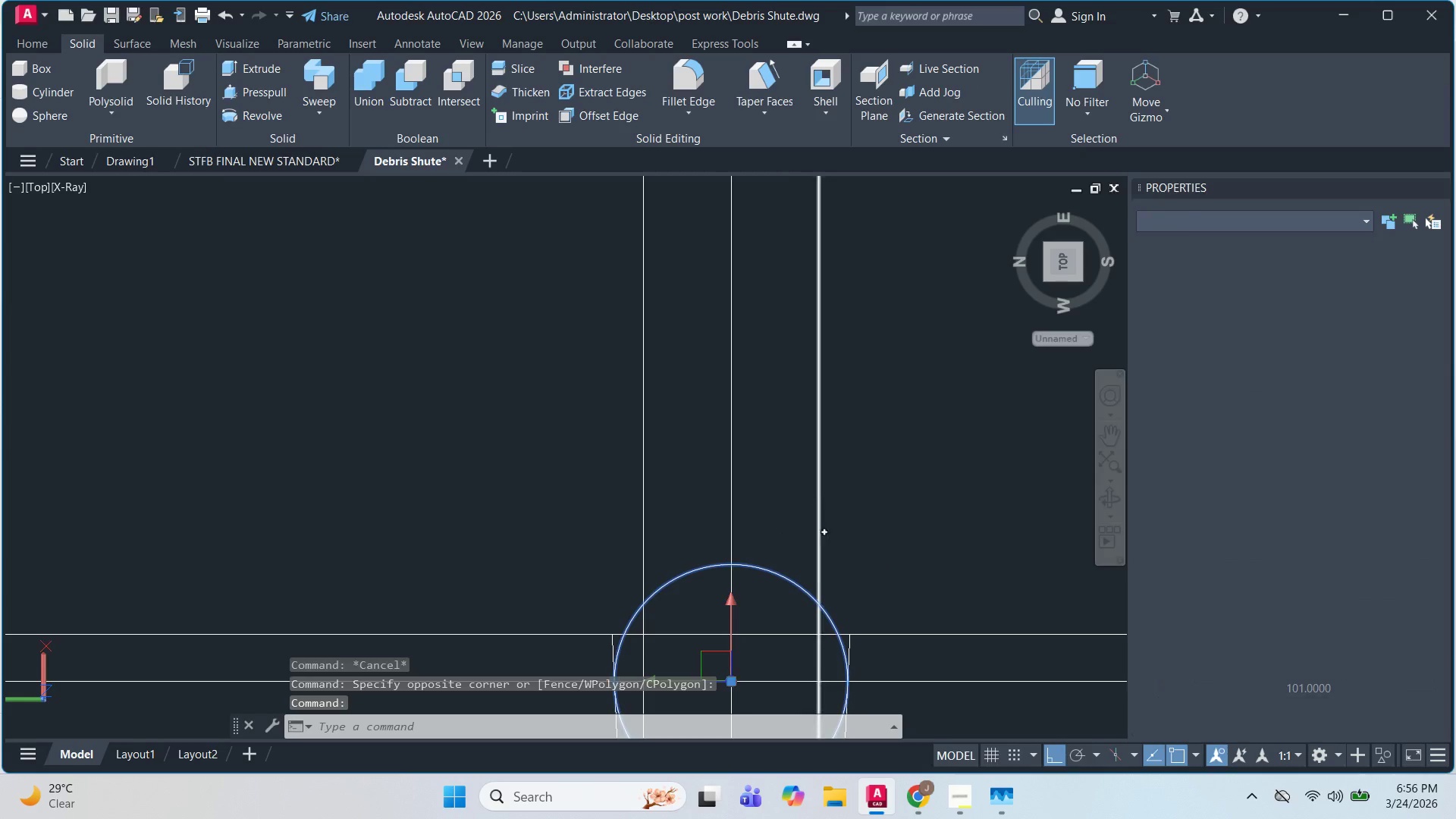 
key(Space)
 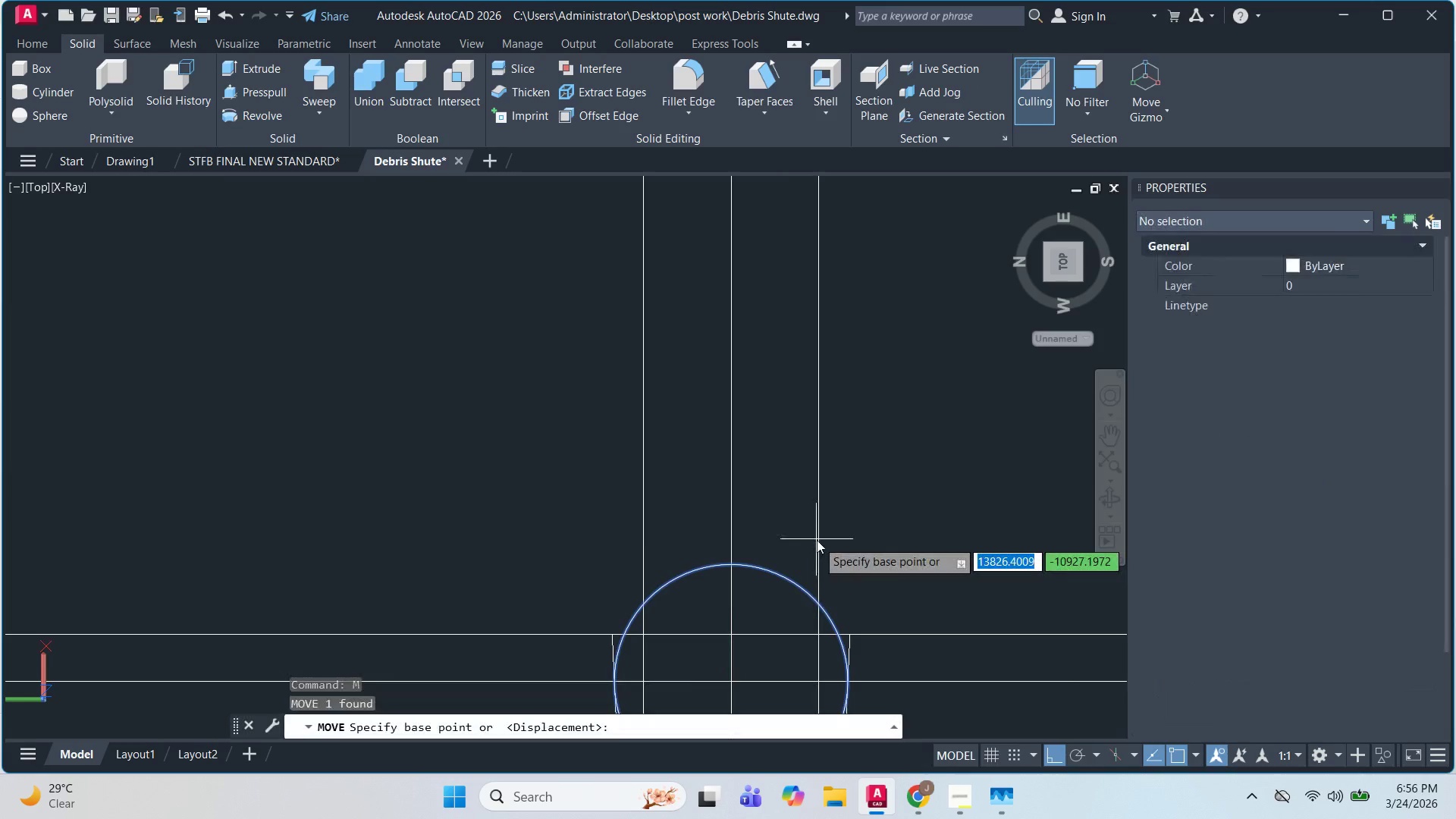 
left_click_drag(start_coordinate=[817, 540], to_coordinate=[826, 510])
 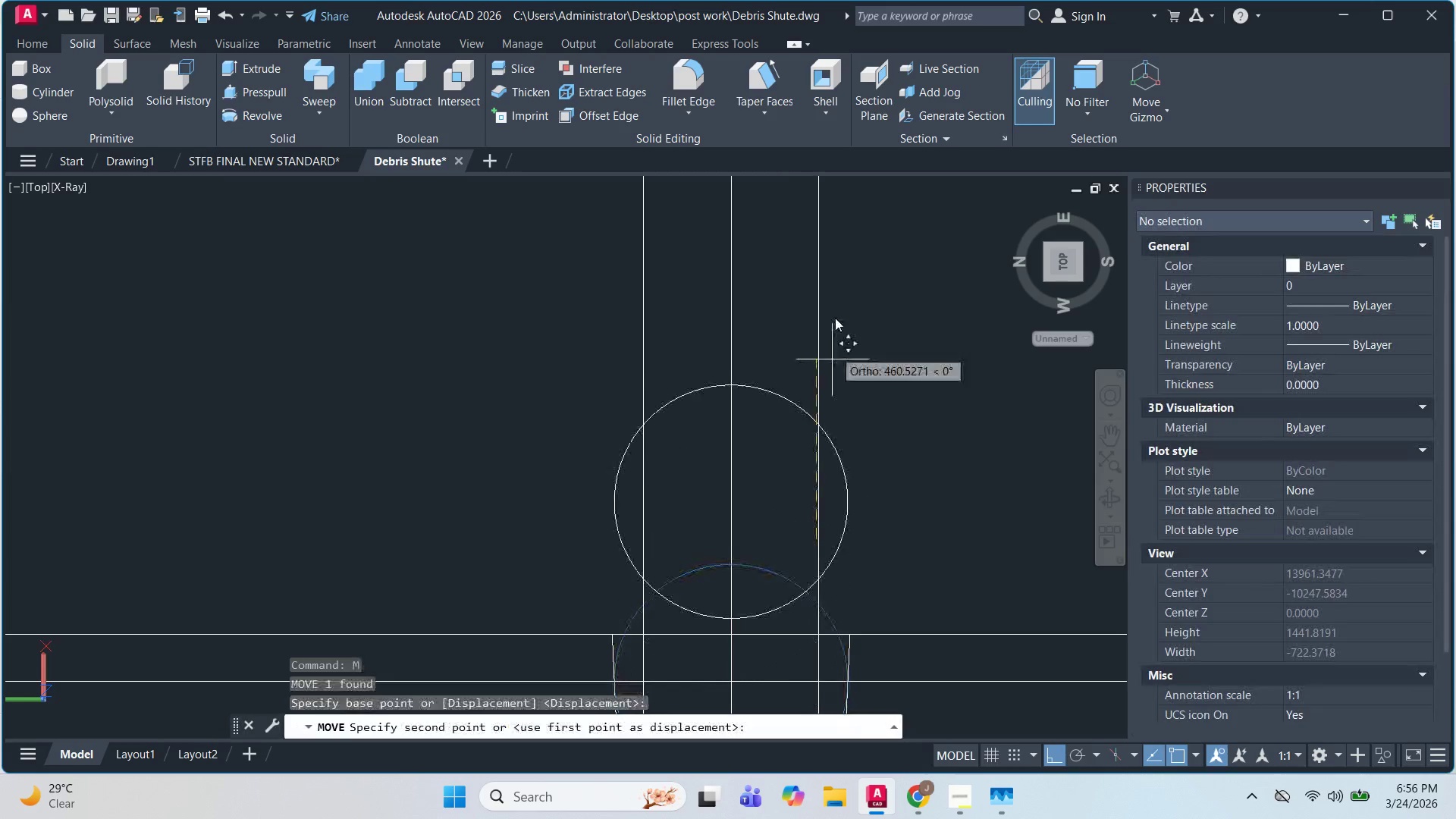 
scroll: coordinate [838, 297], scroll_direction: down, amount: 1.0
 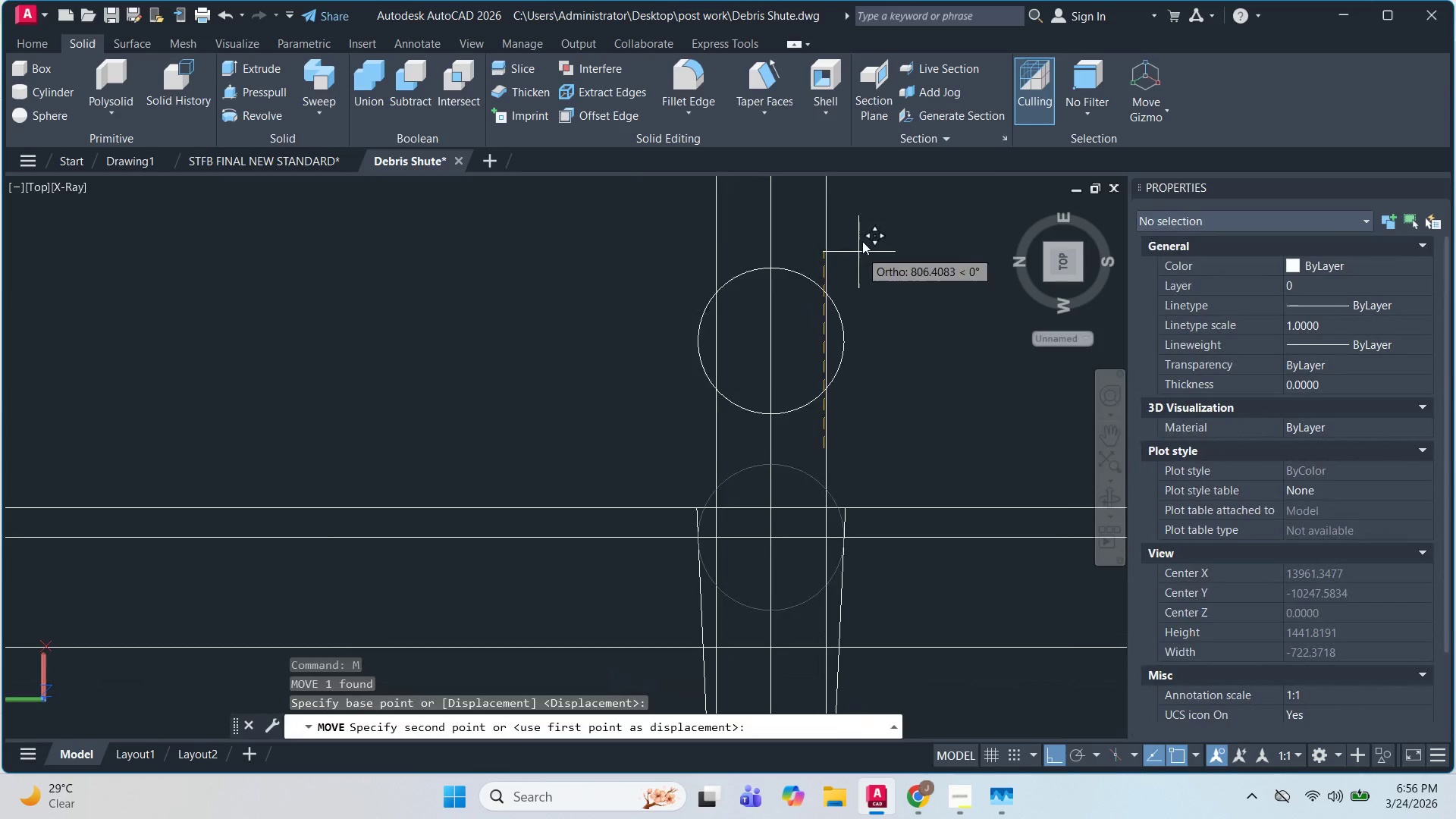 
left_click([862, 235])
 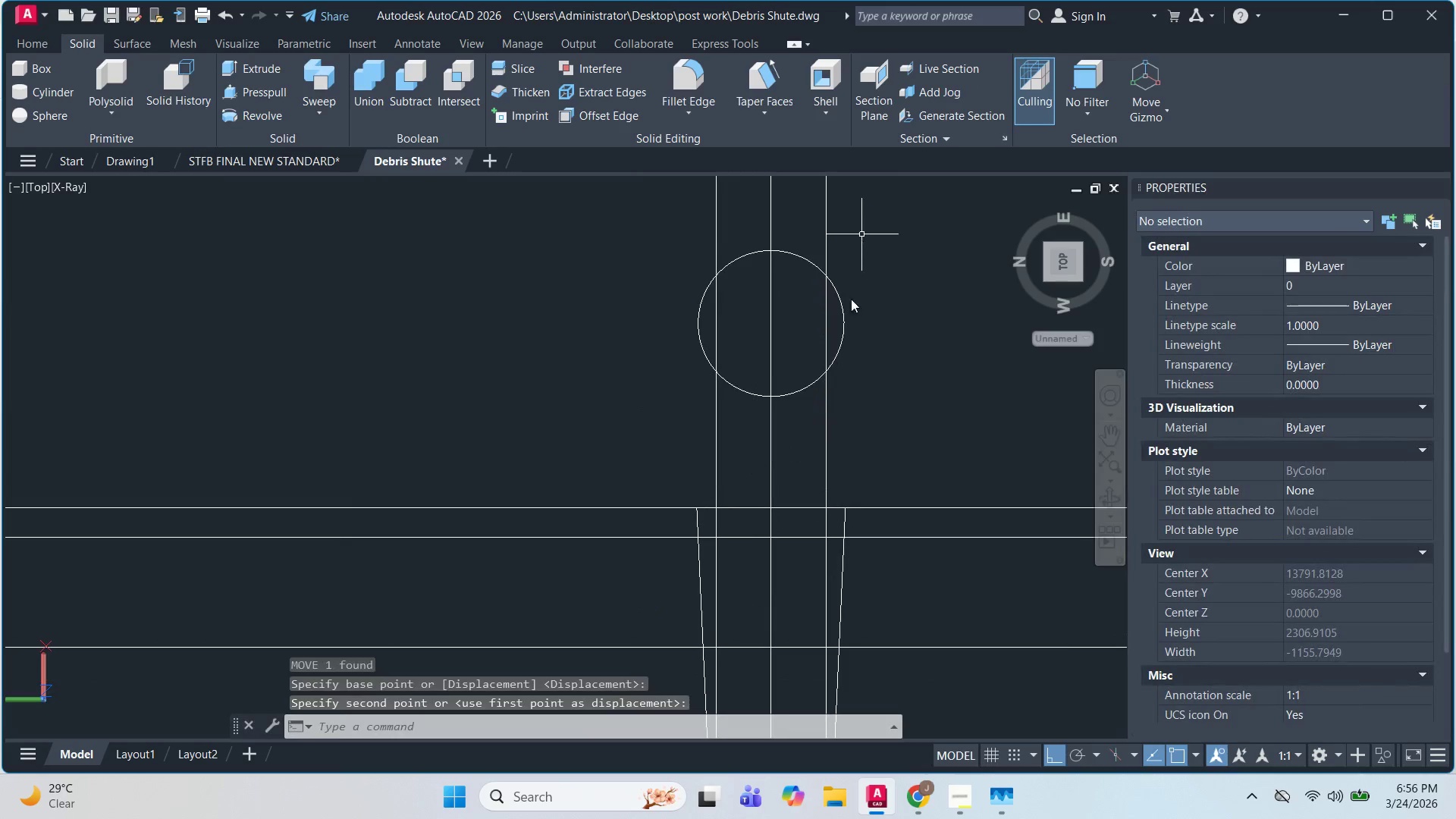 
key(Escape)
 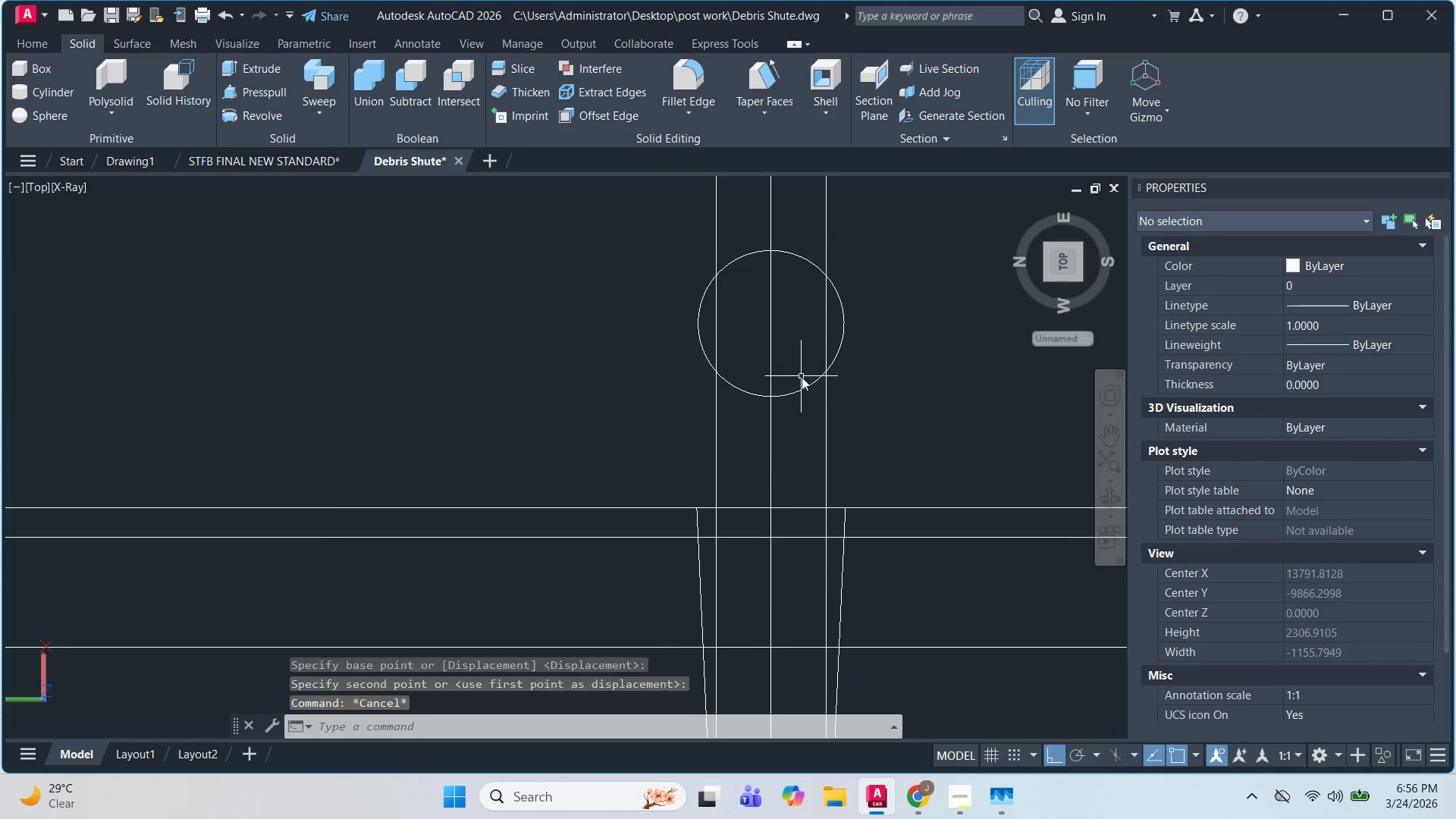 
key(Escape)
 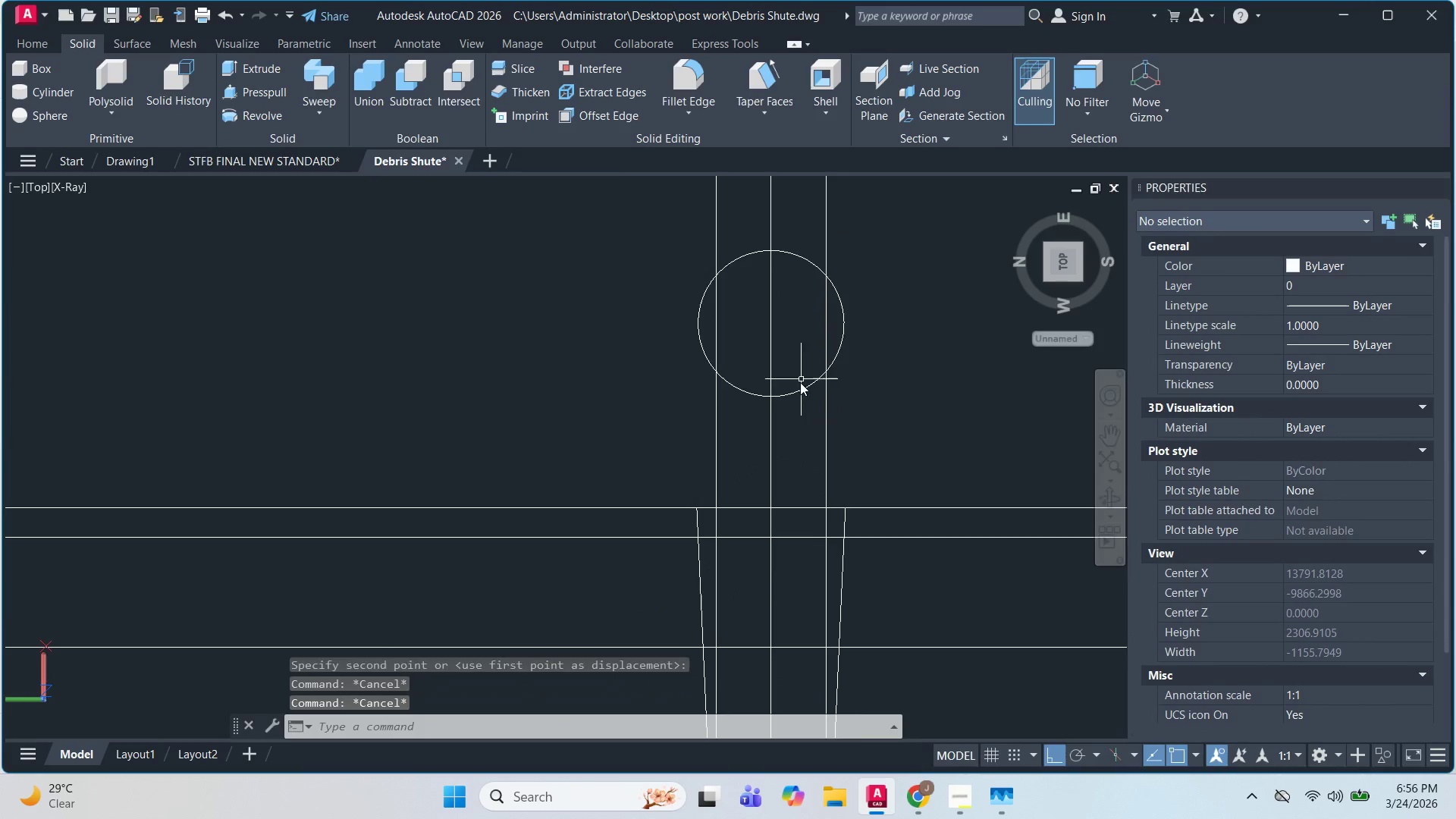 
key(Control+Z)
 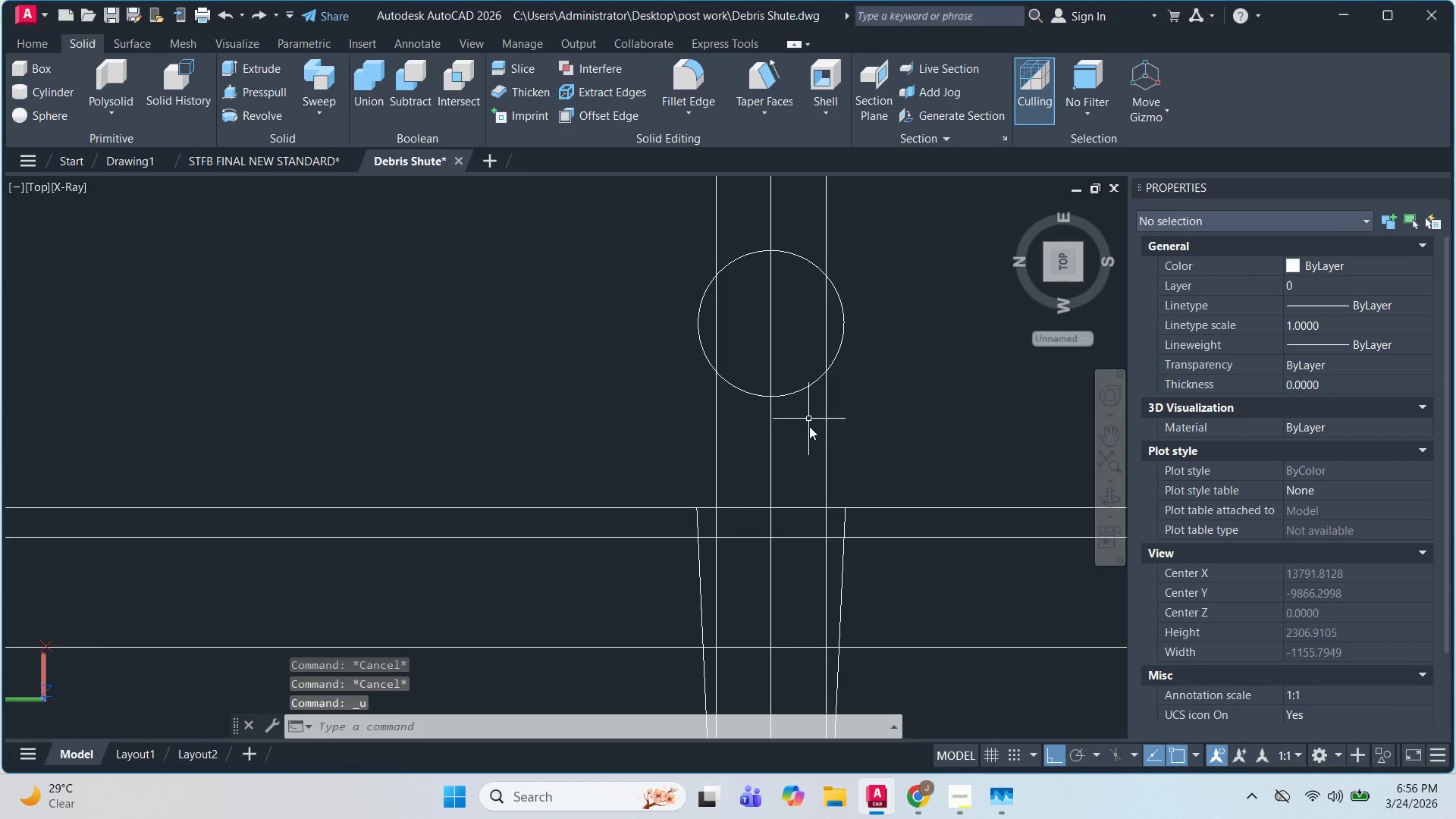 
scroll: coordinate [798, 406], scroll_direction: none, amount: 0.0
 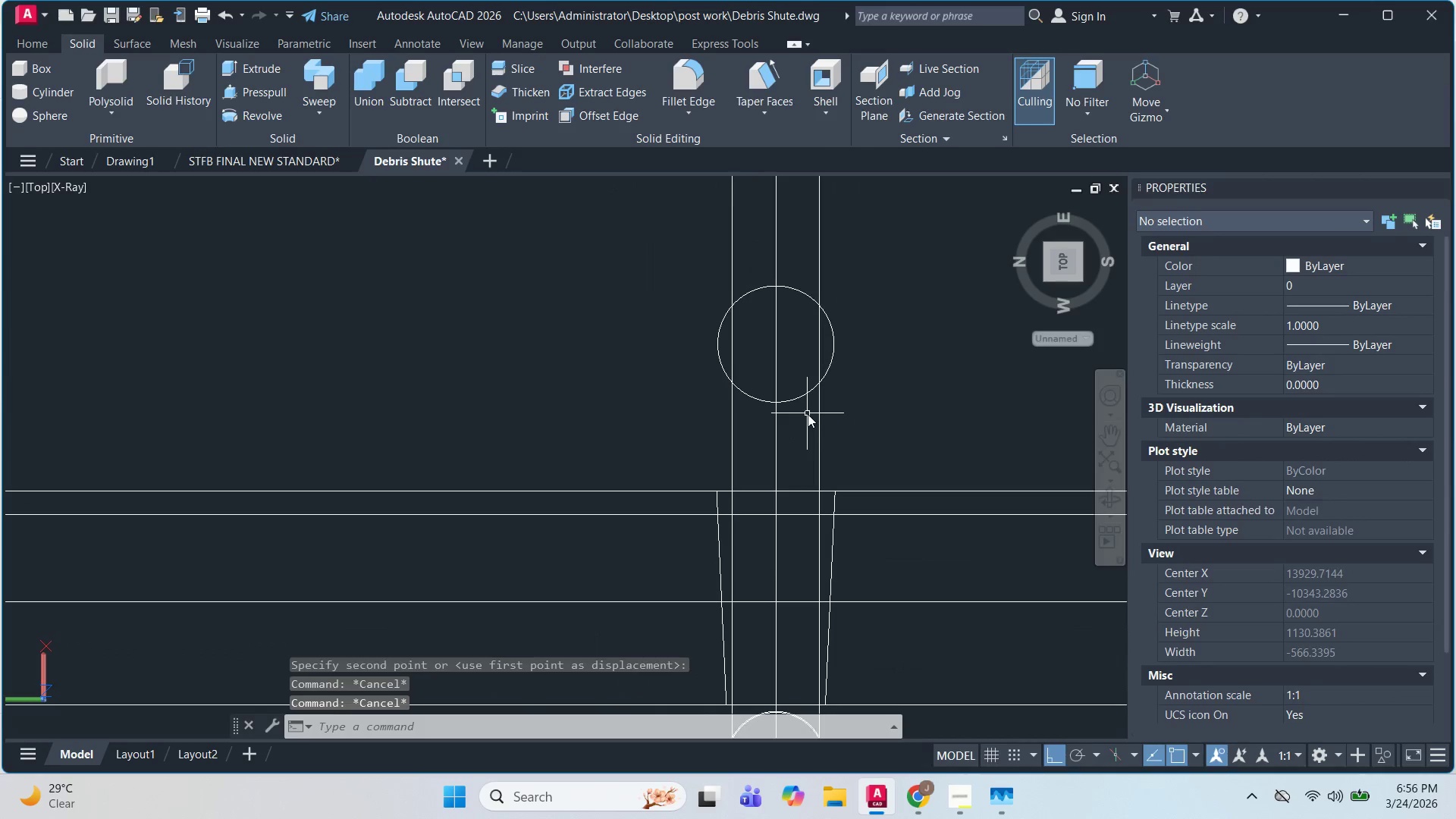 
key(Control+Z)
 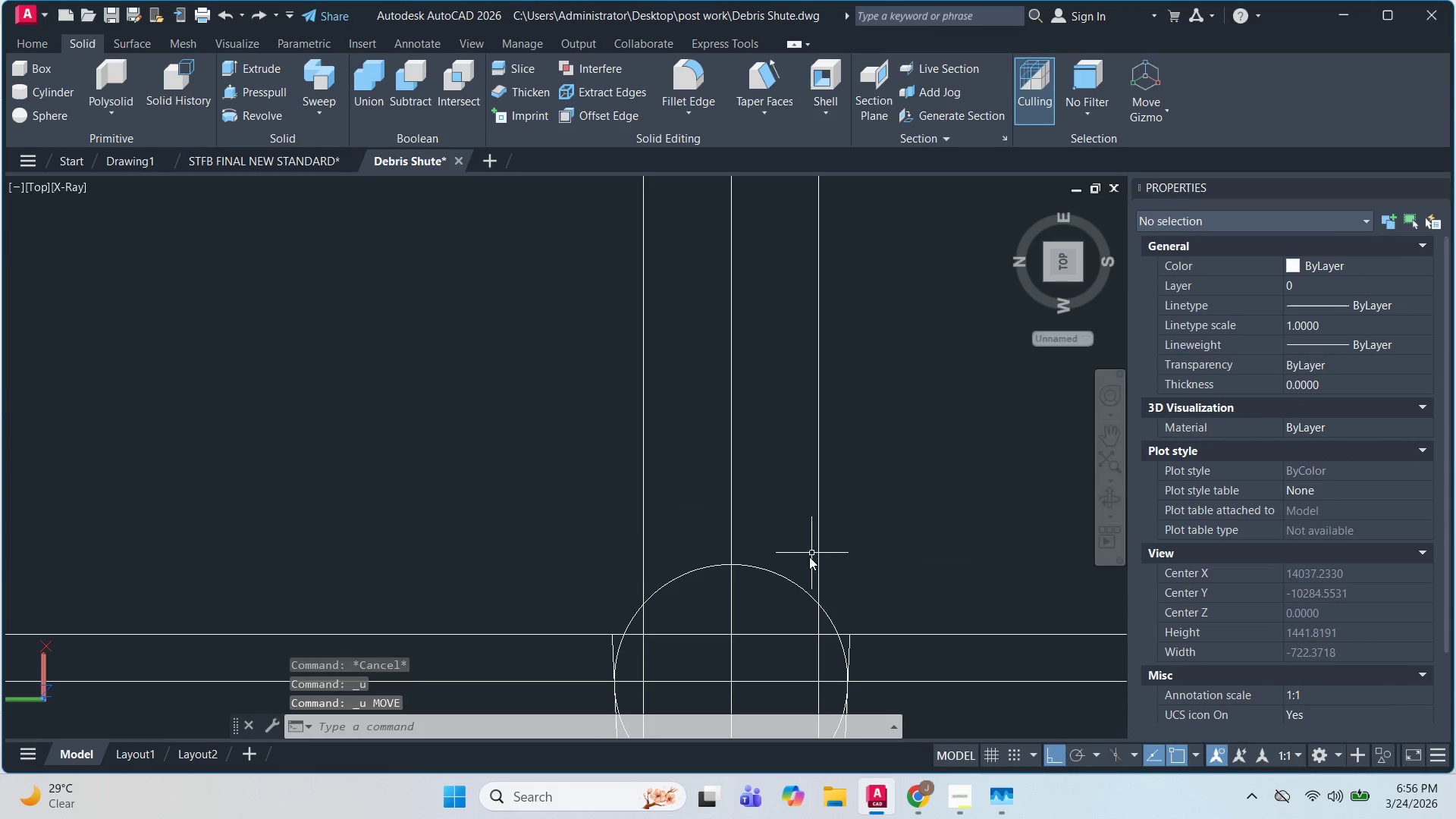 
key(Escape)
 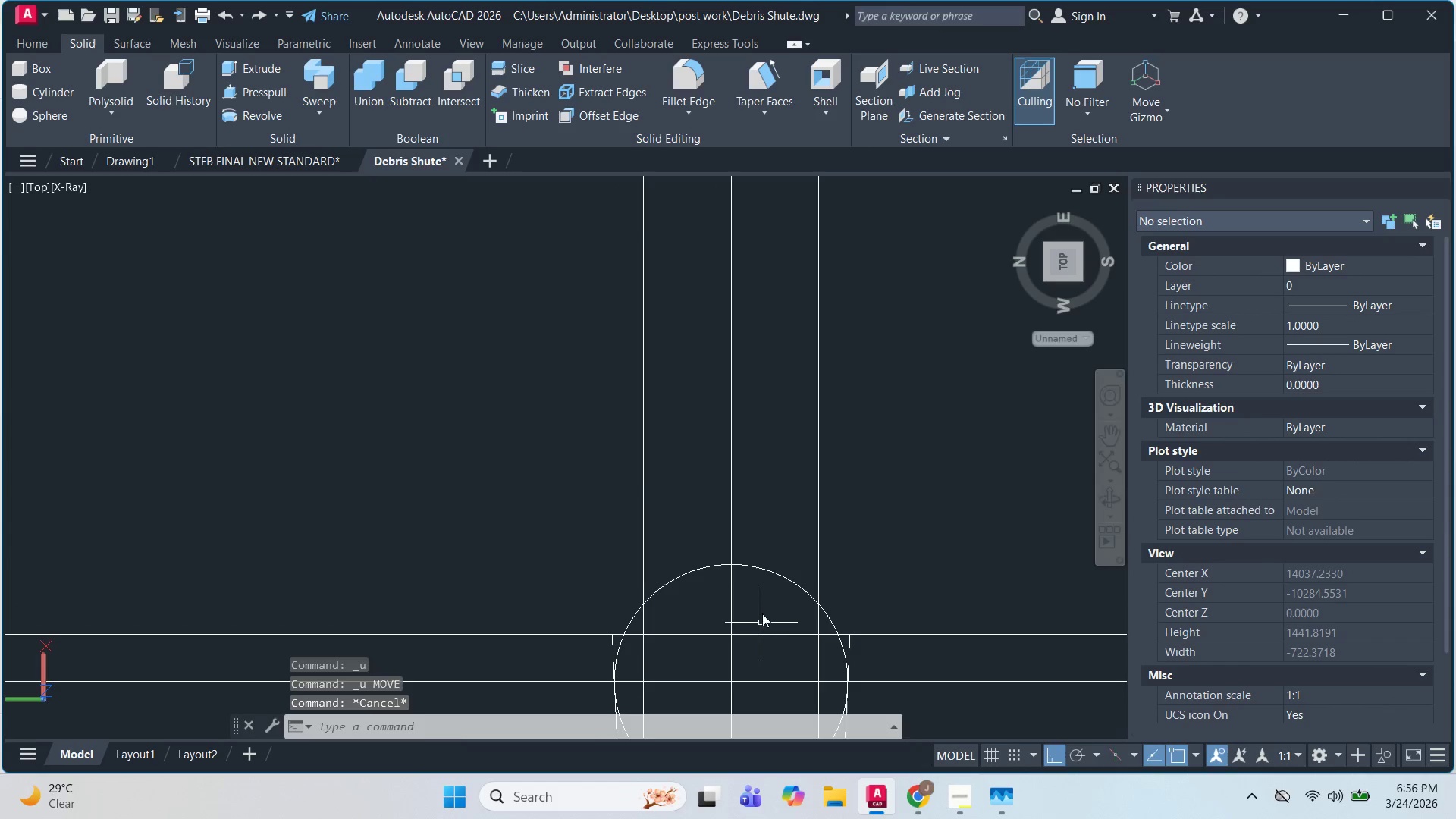 
left_click([771, 578])
 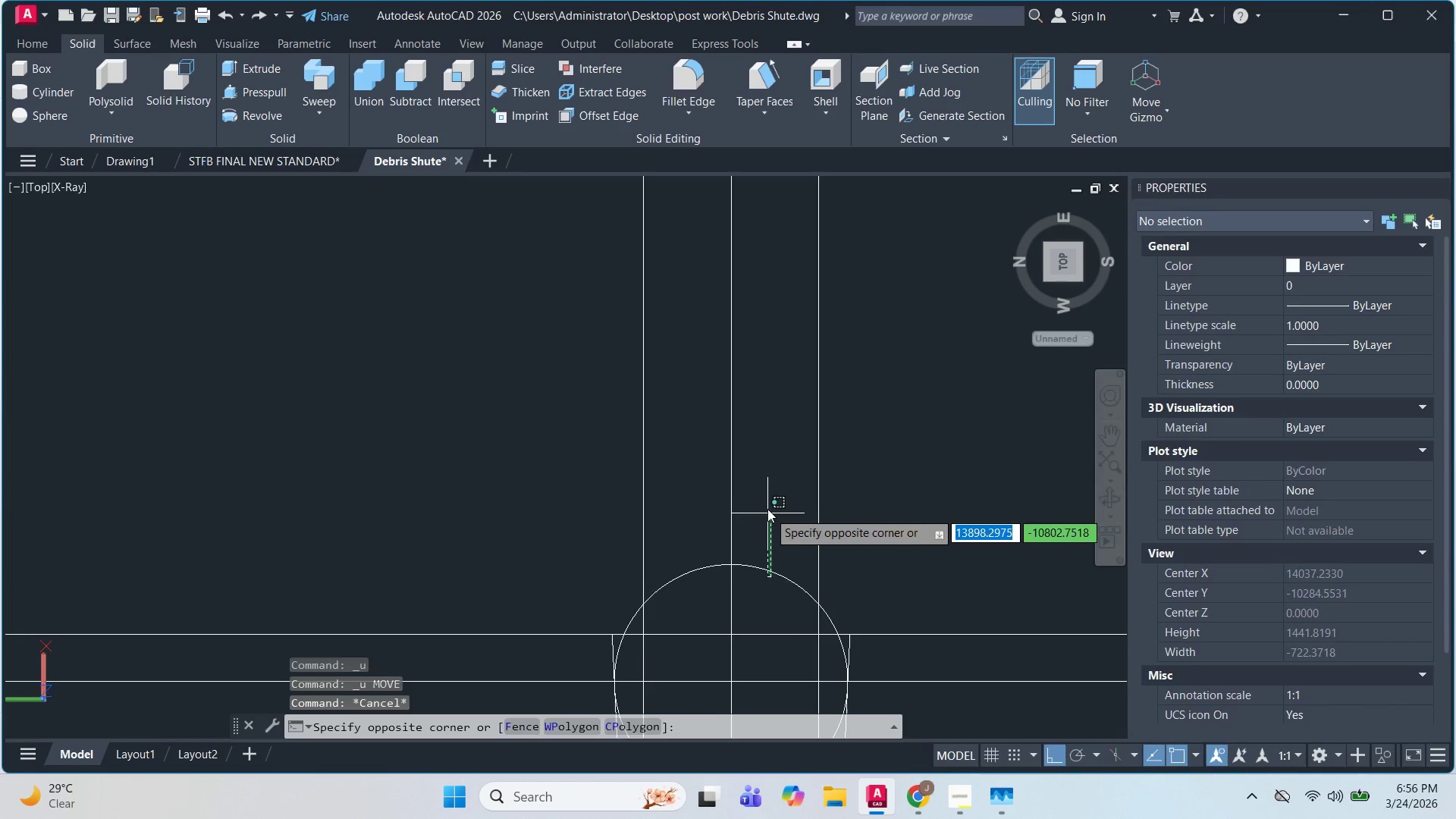 
left_click_drag(start_coordinate=[765, 501], to_coordinate=[764, 497])
 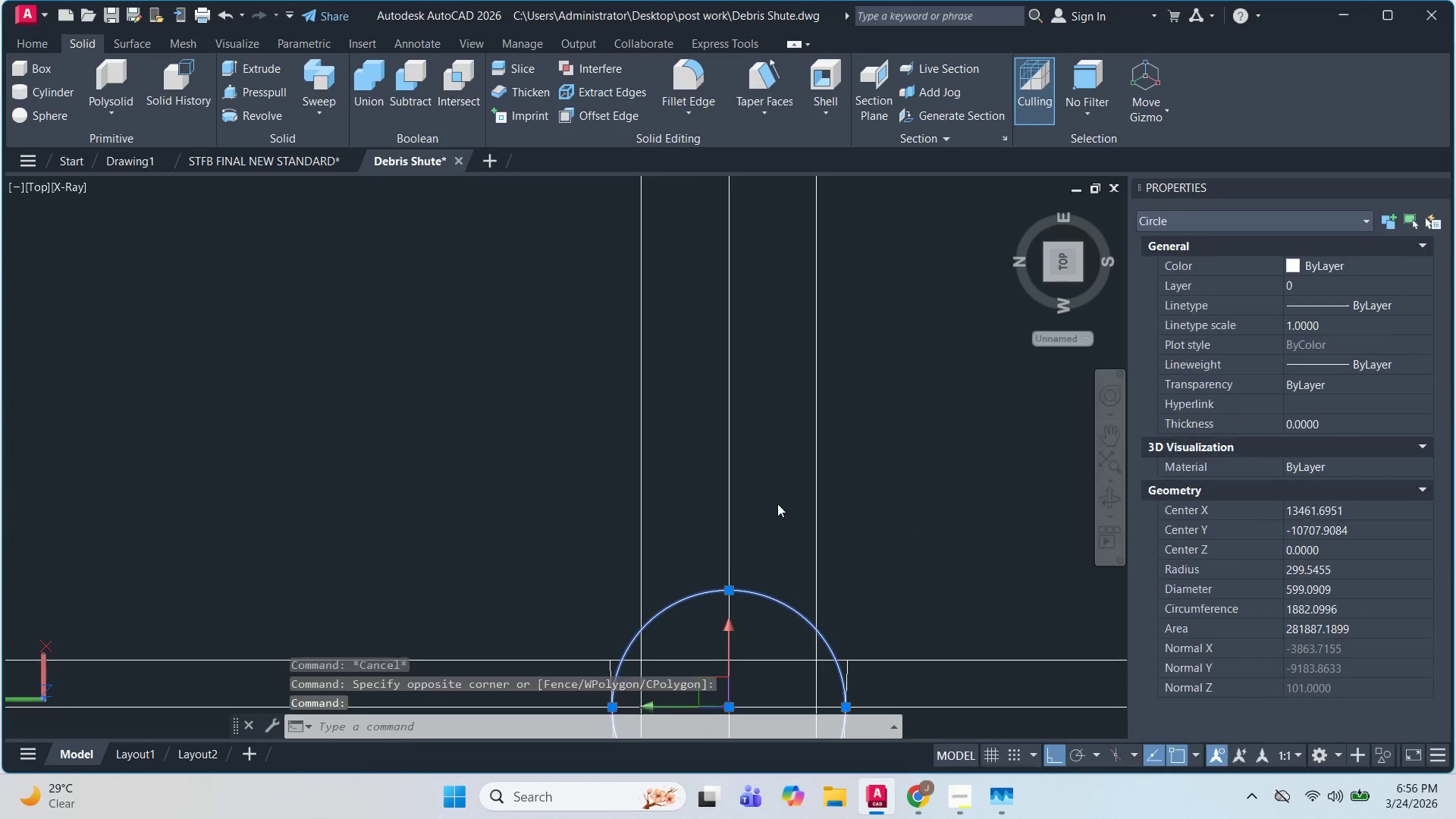 
type(CO )
 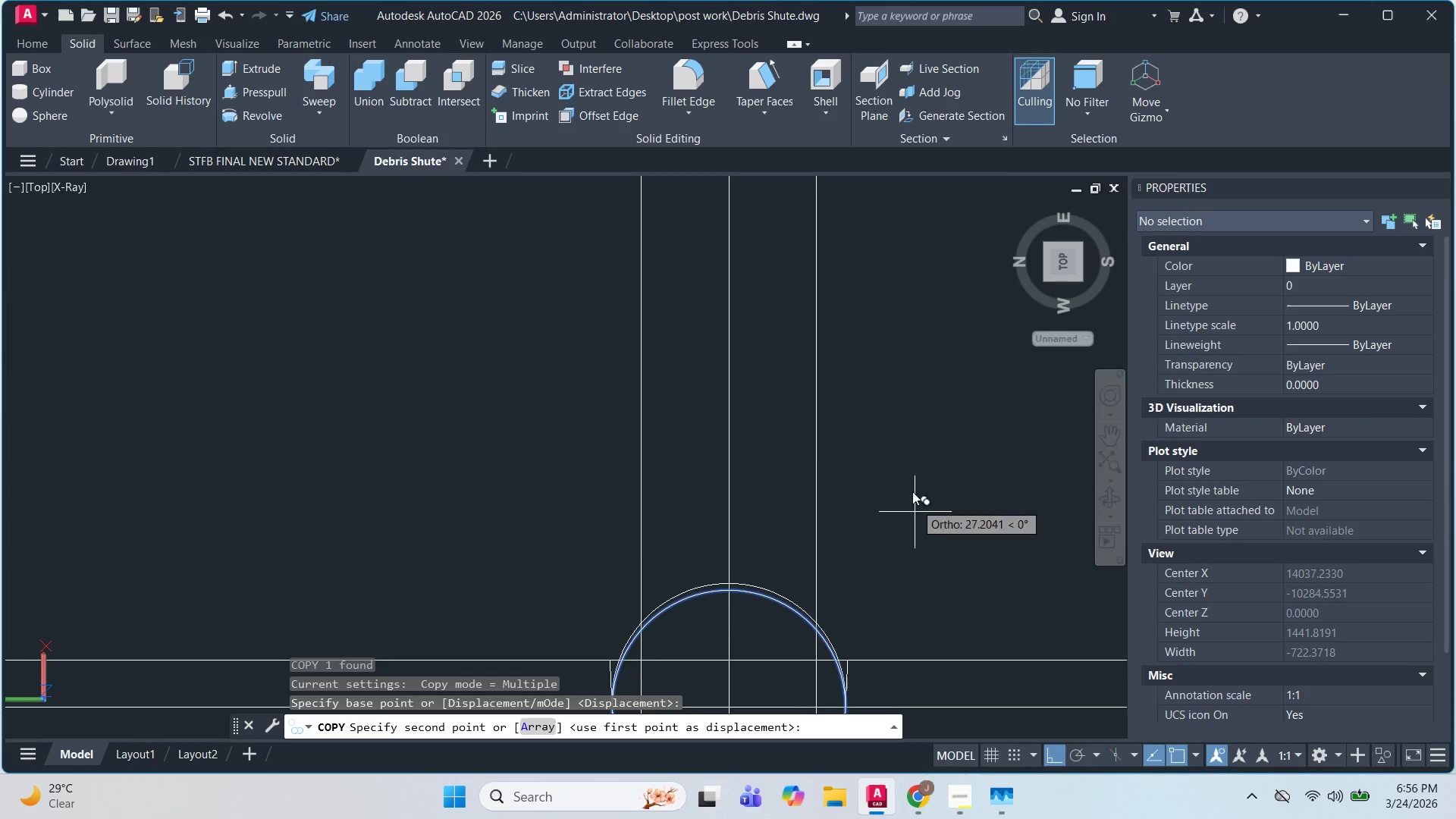 
left_click_drag(start_coordinate=[915, 519], to_coordinate=[914, 500])
 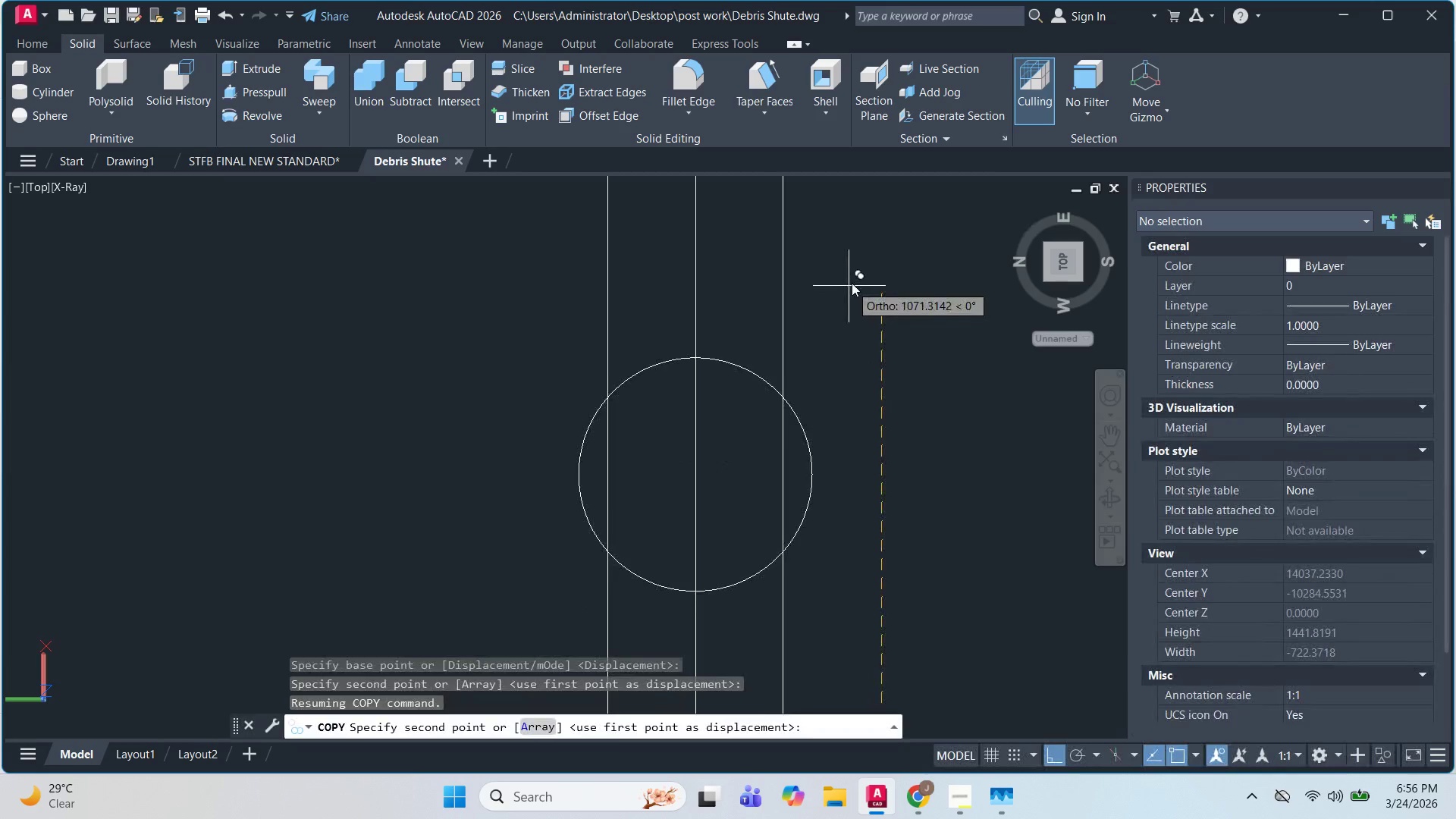 
left_click([857, 253])
 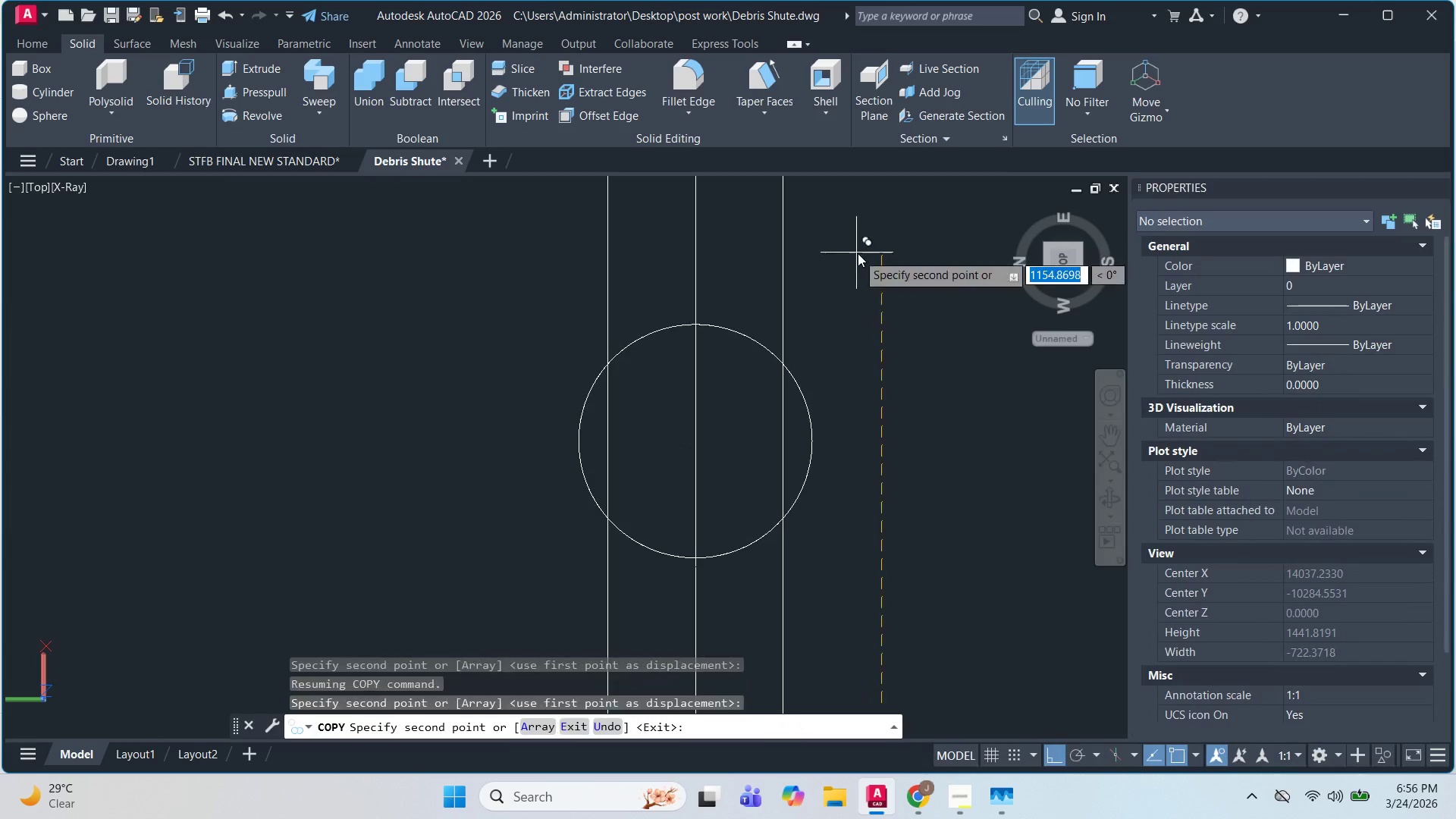 
key(Escape)
 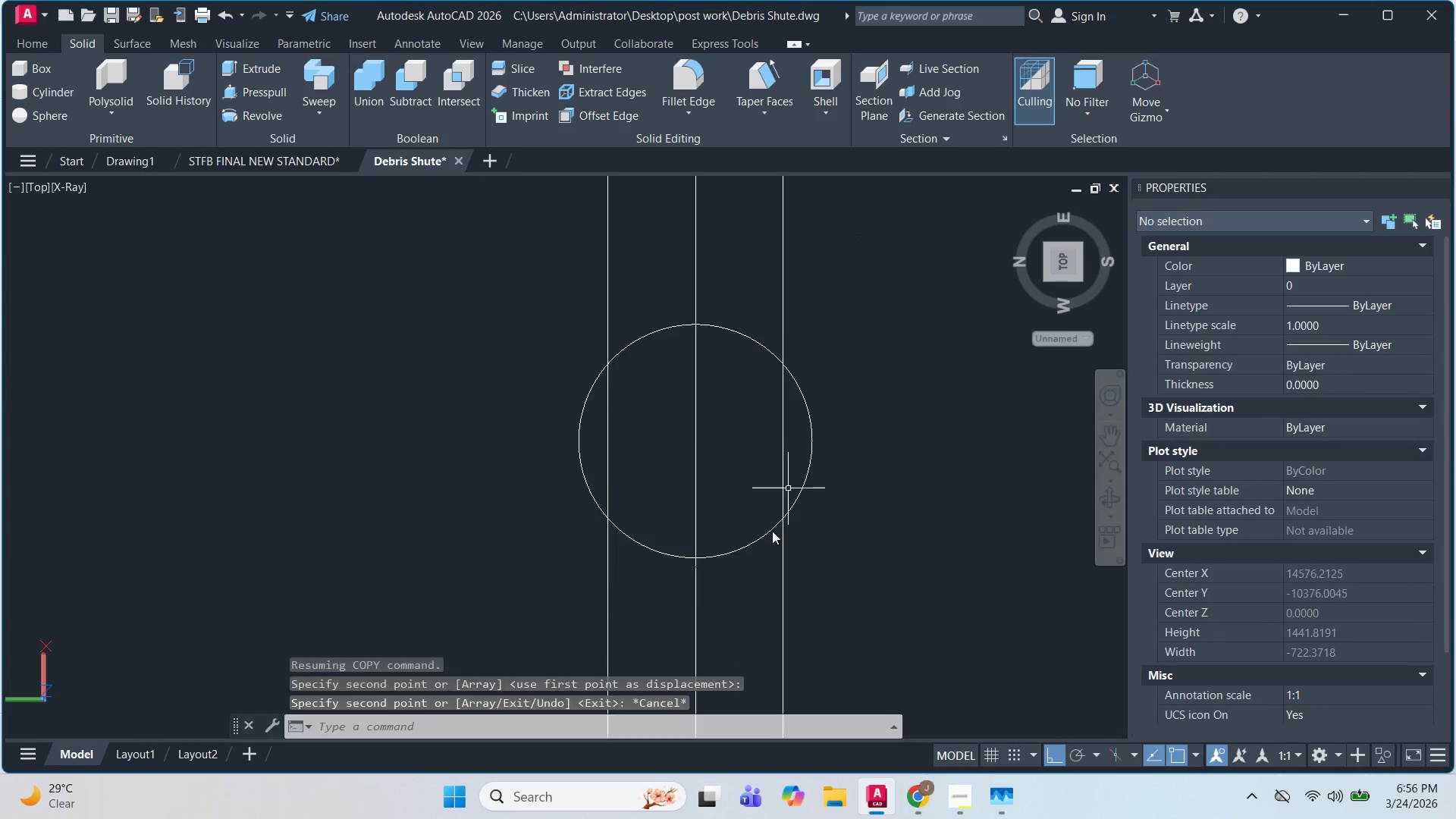 
key(Escape)
 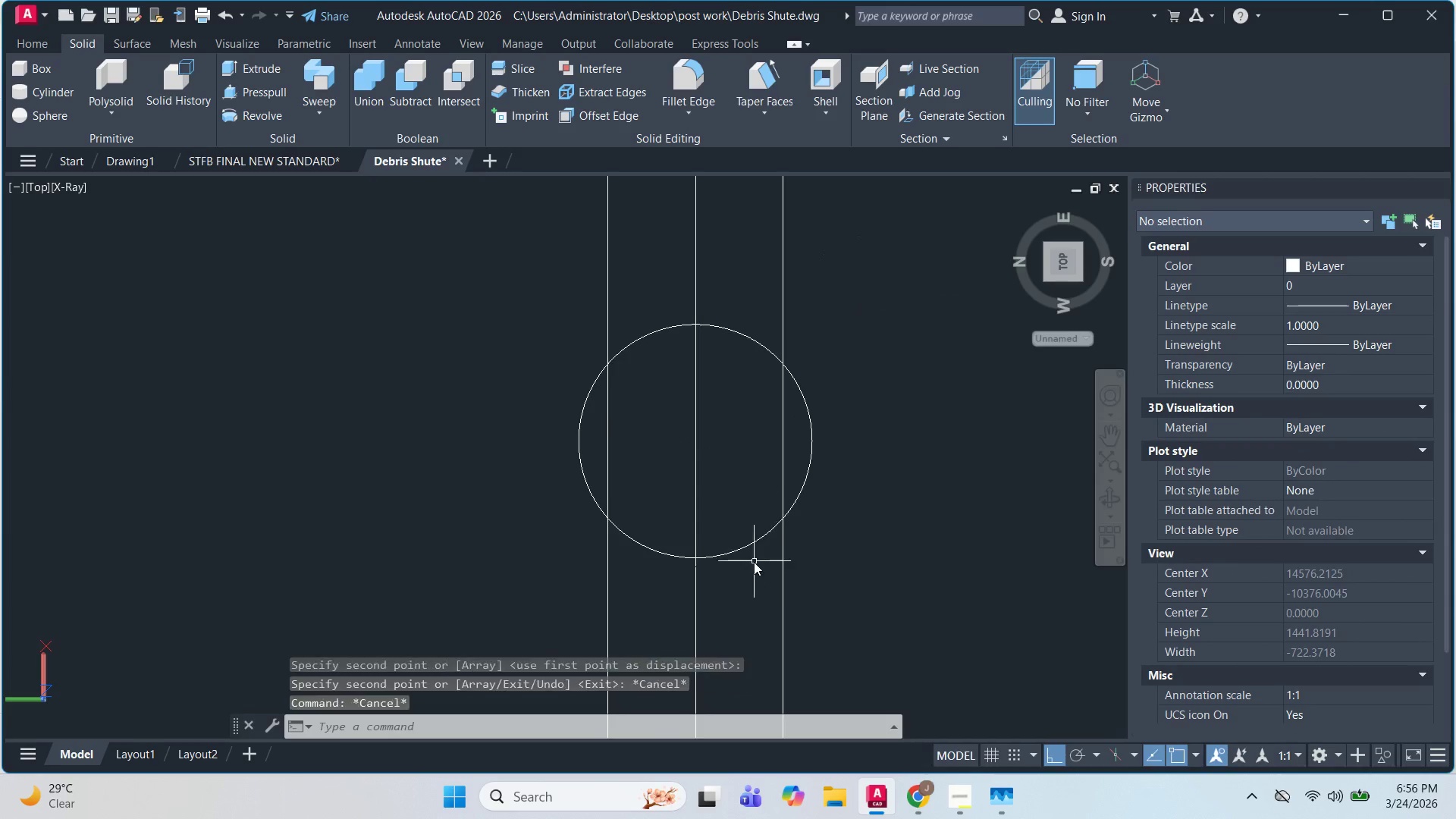 
left_click_drag(start_coordinate=[754, 562], to_coordinate=[754, 555])
 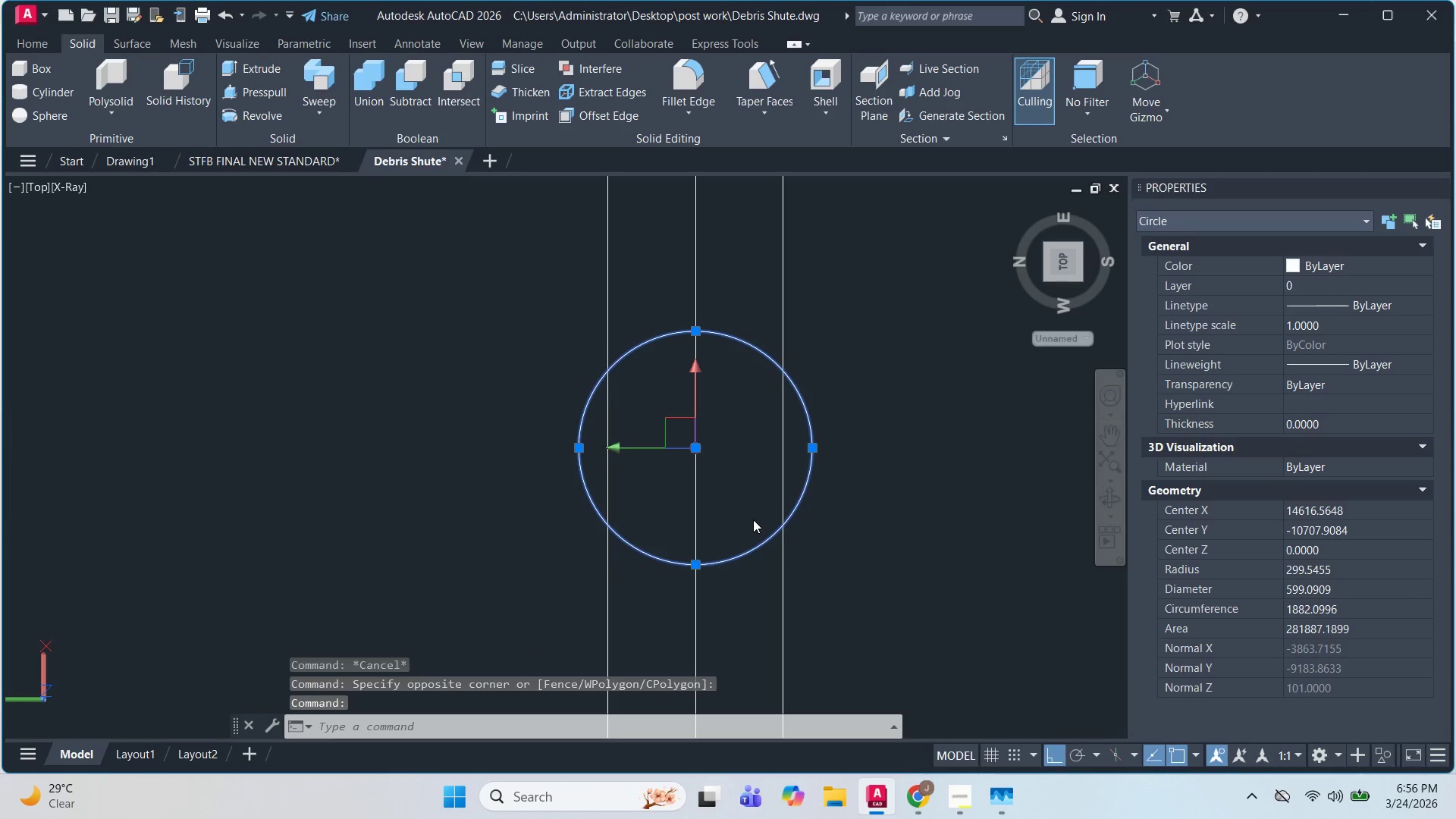 
key(O)
 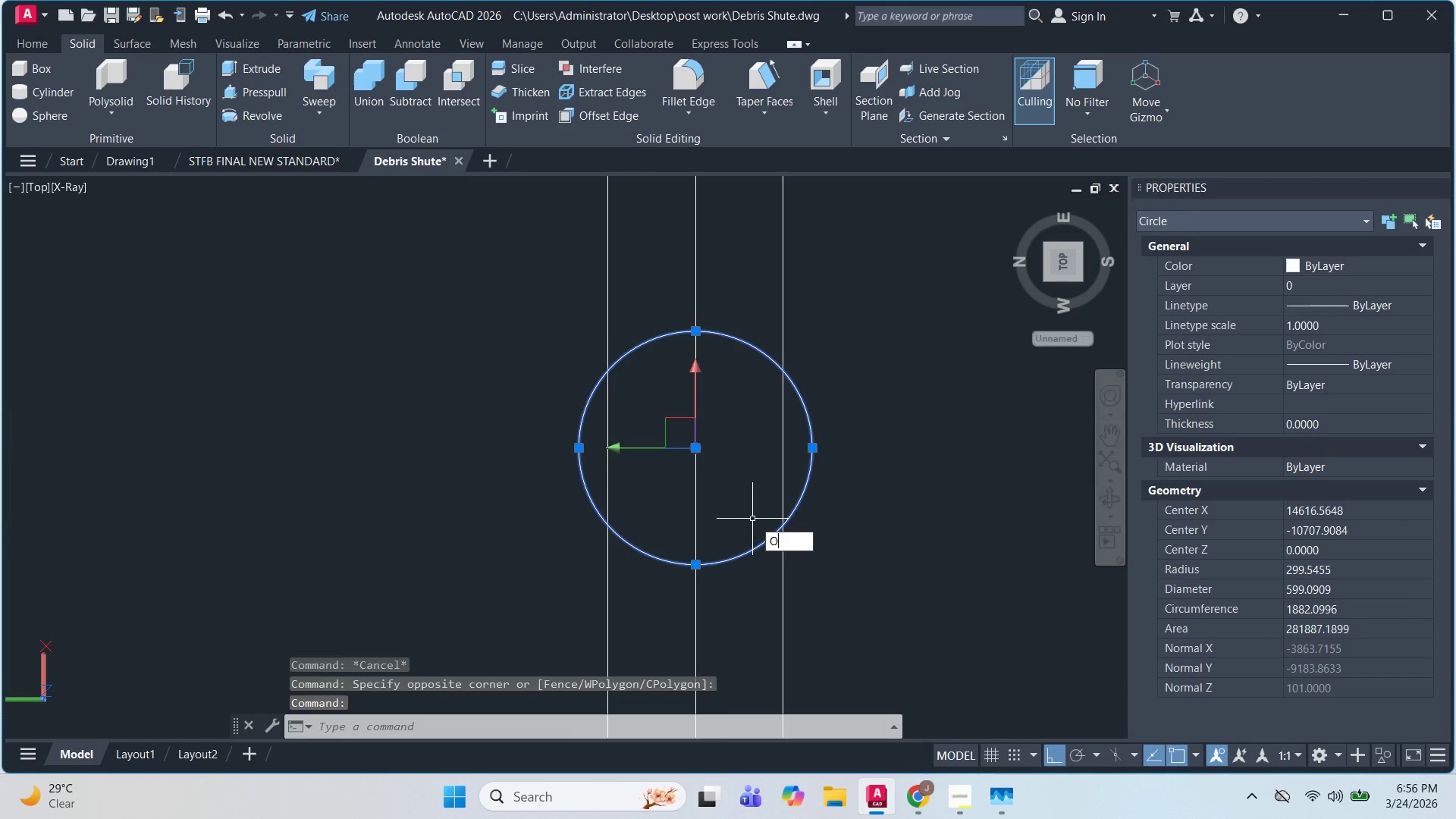 
key(Space)
 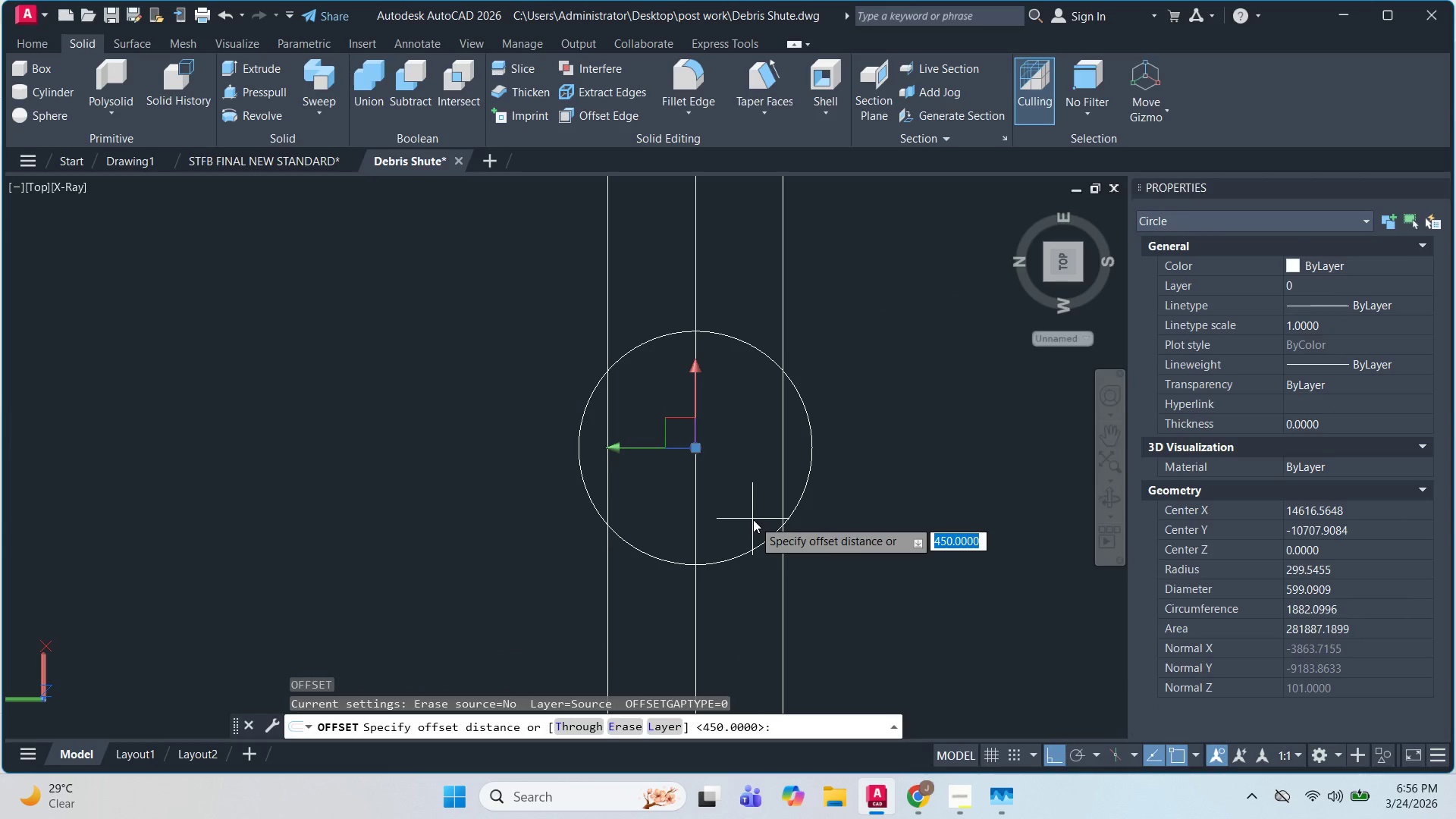 
key(Numpad5)
 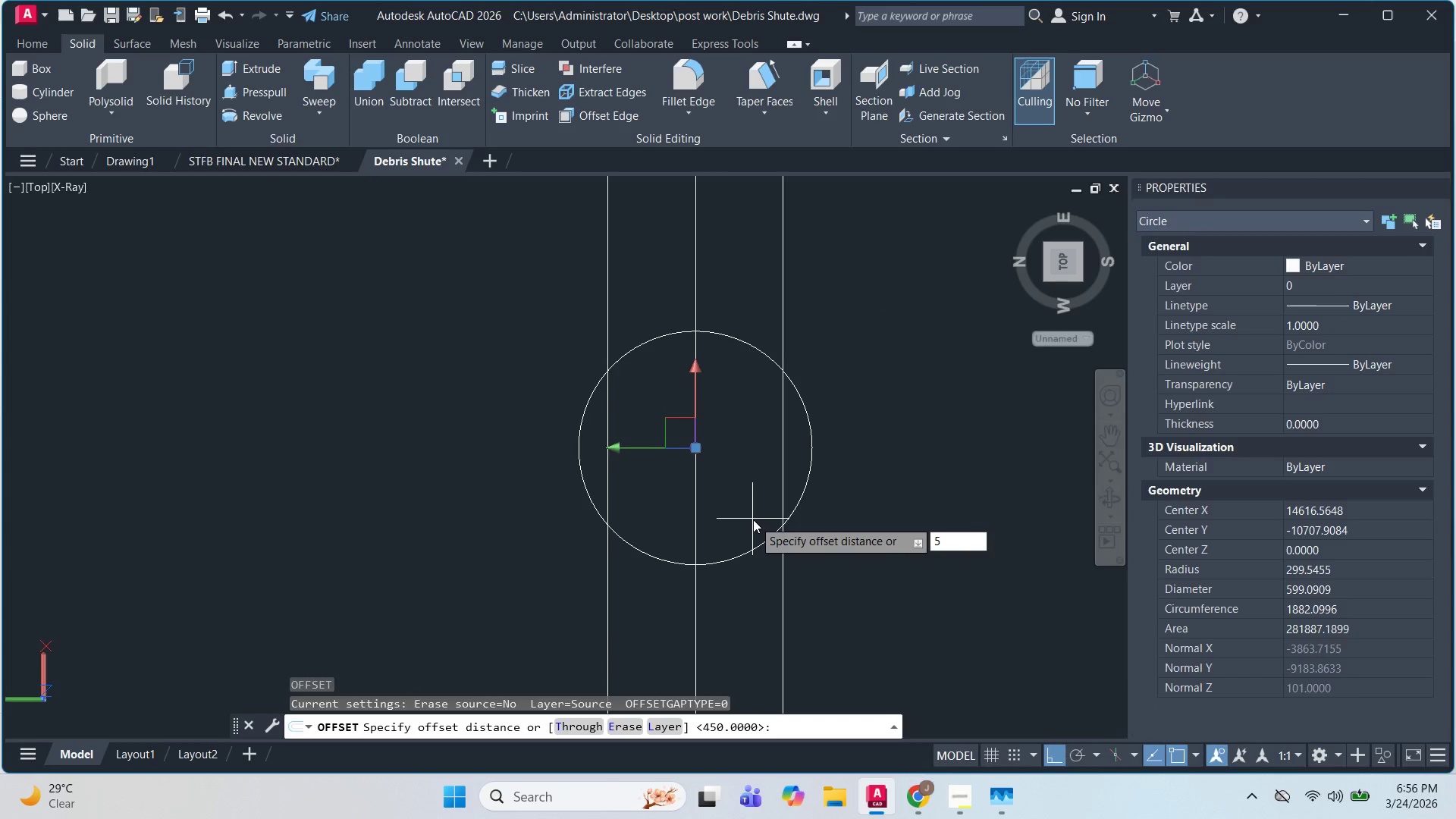 
key(NumpadEnter)
 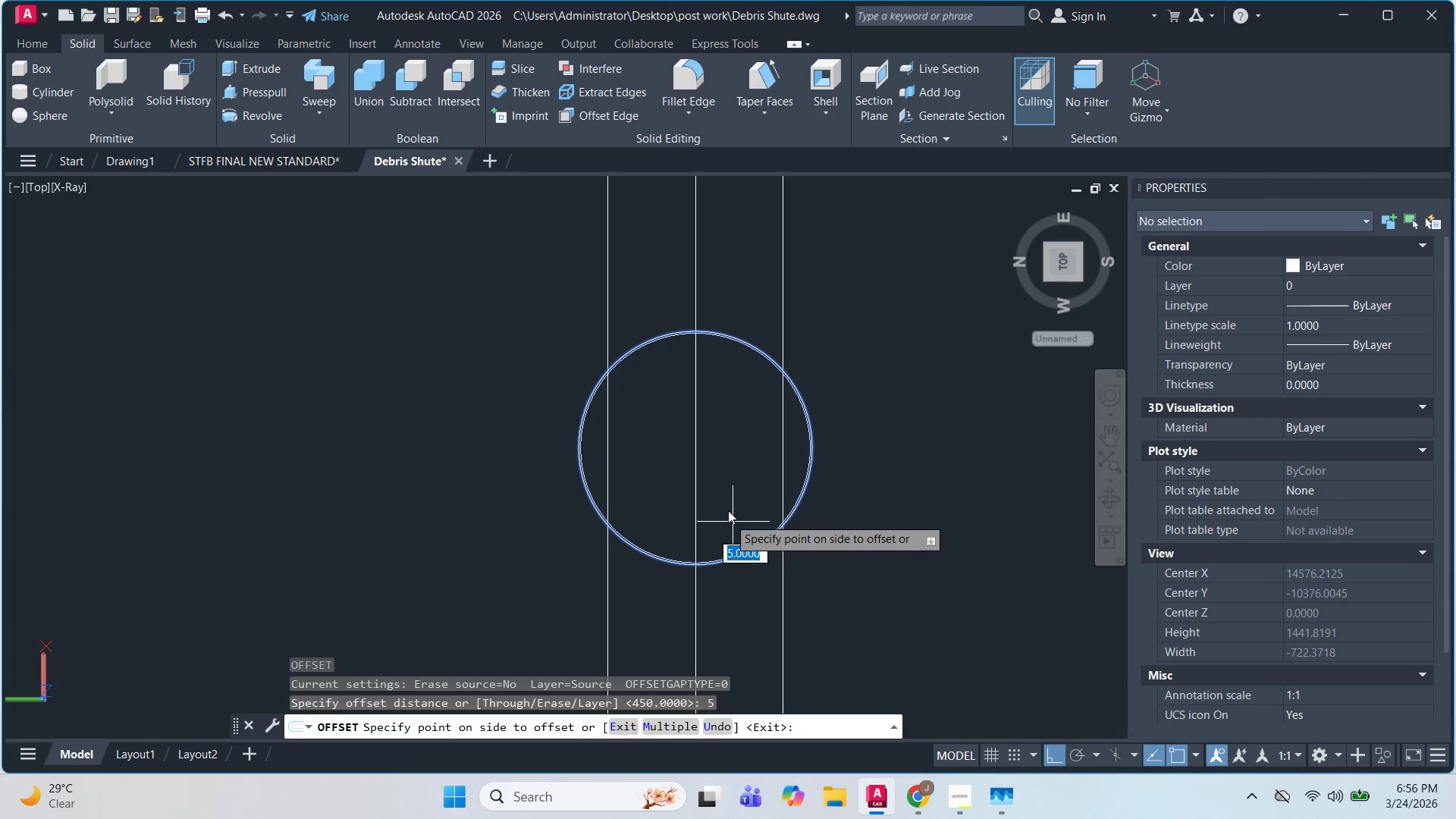 
scroll: coordinate [748, 530], scroll_direction: up, amount: 4.0
 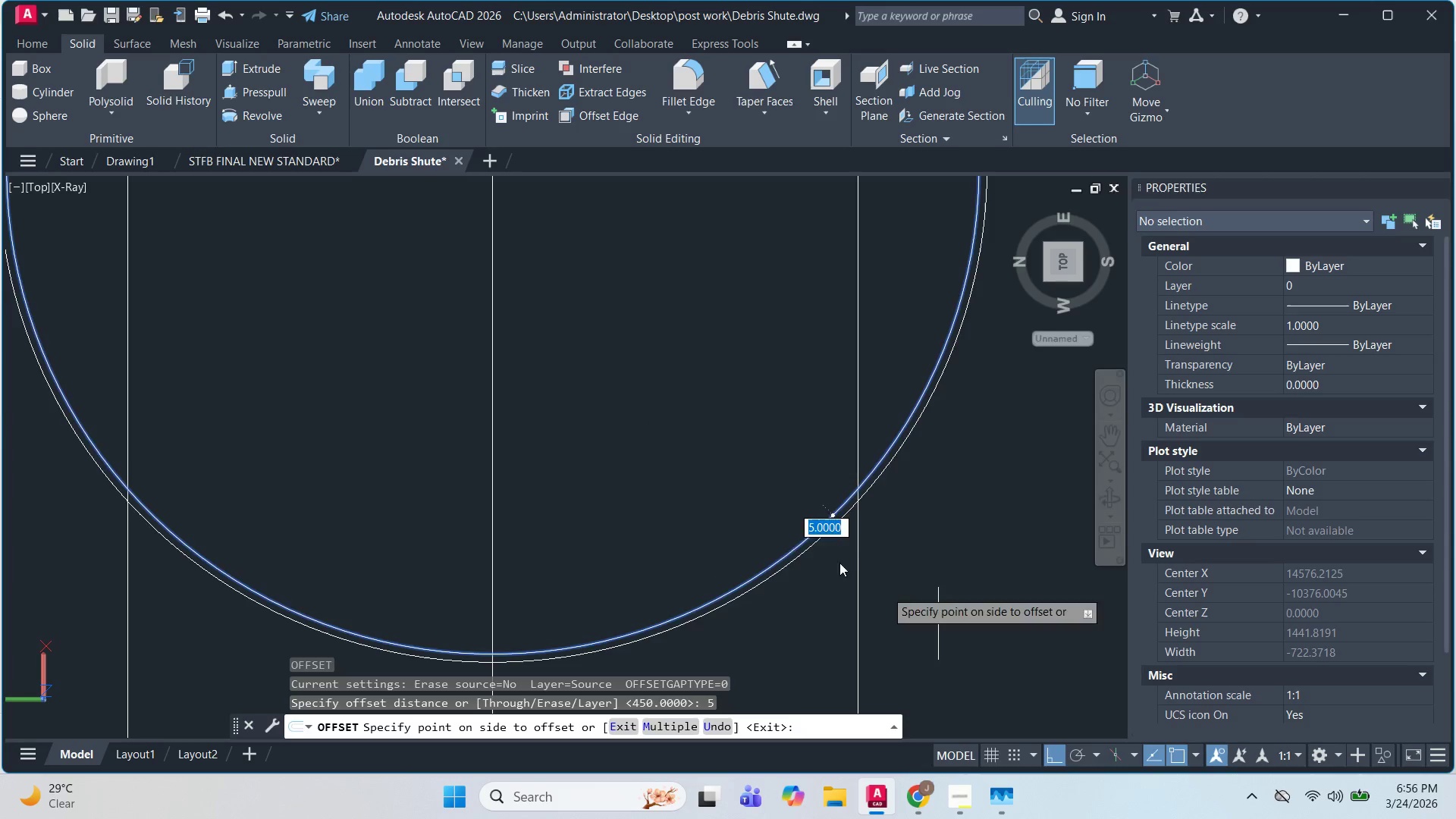 
left_click([717, 451])
 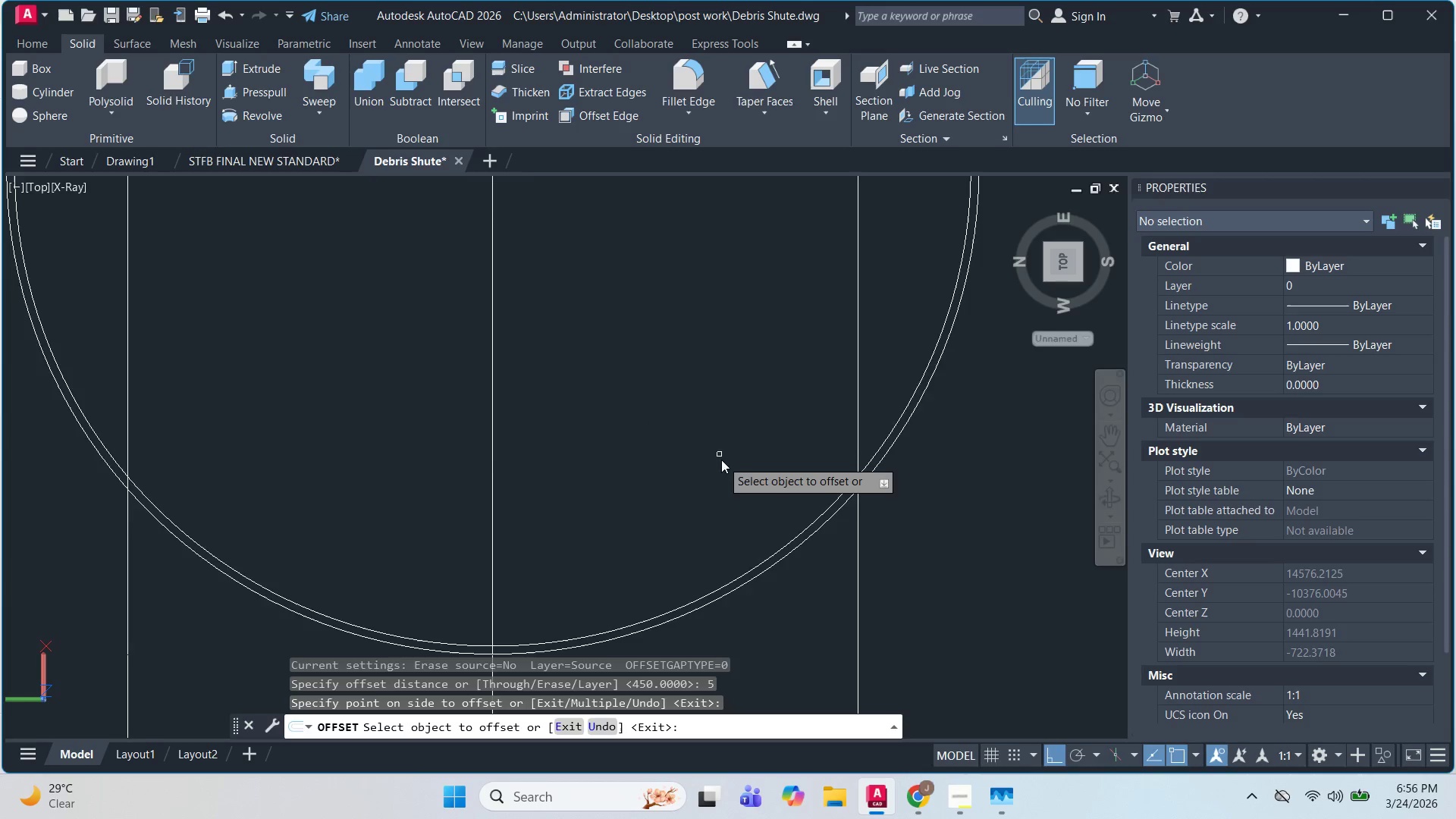 
key(Escape)
 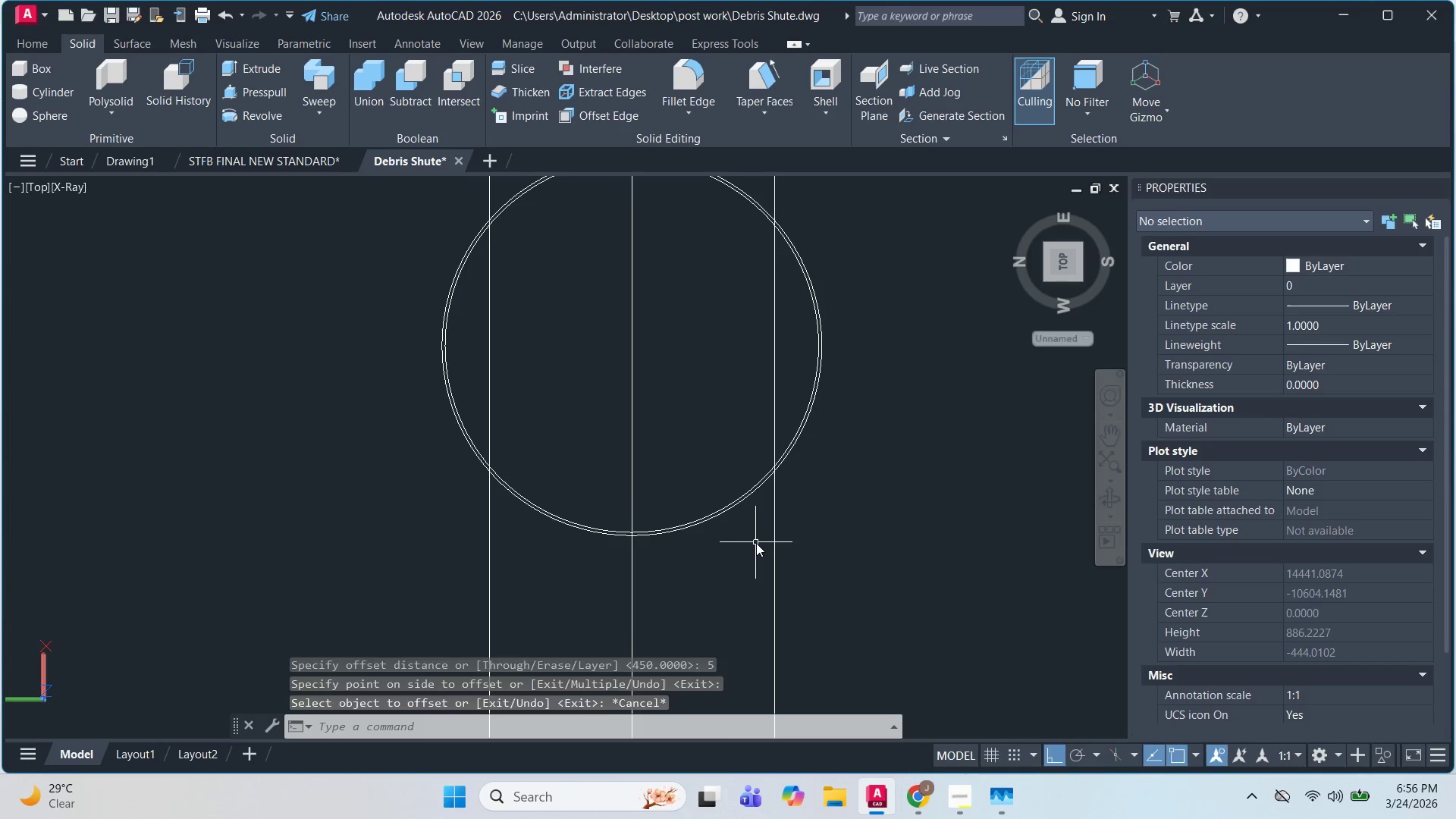 
key(Escape)
 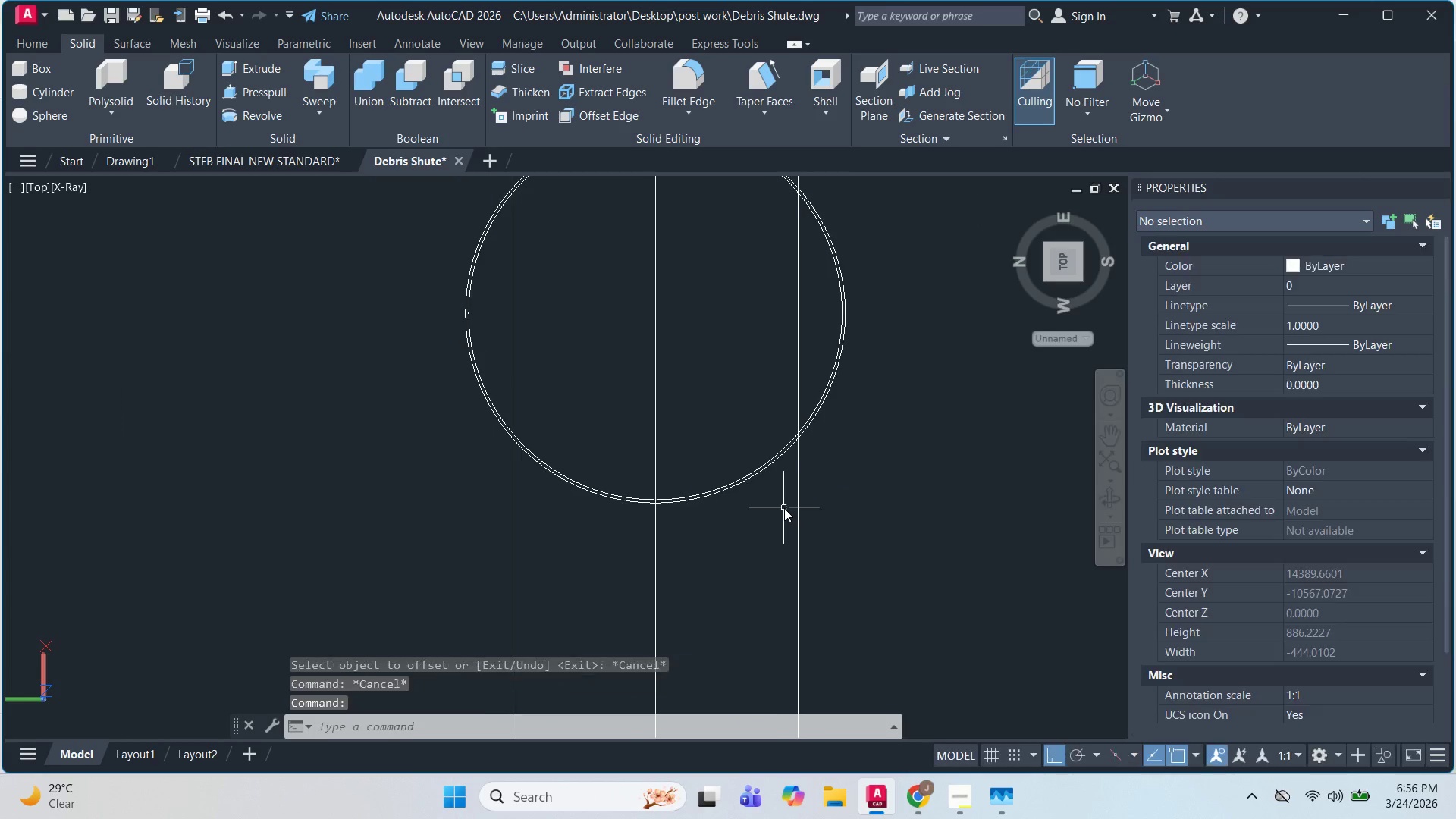 
scroll: coordinate [721, 460], scroll_direction: down, amount: 2.0
 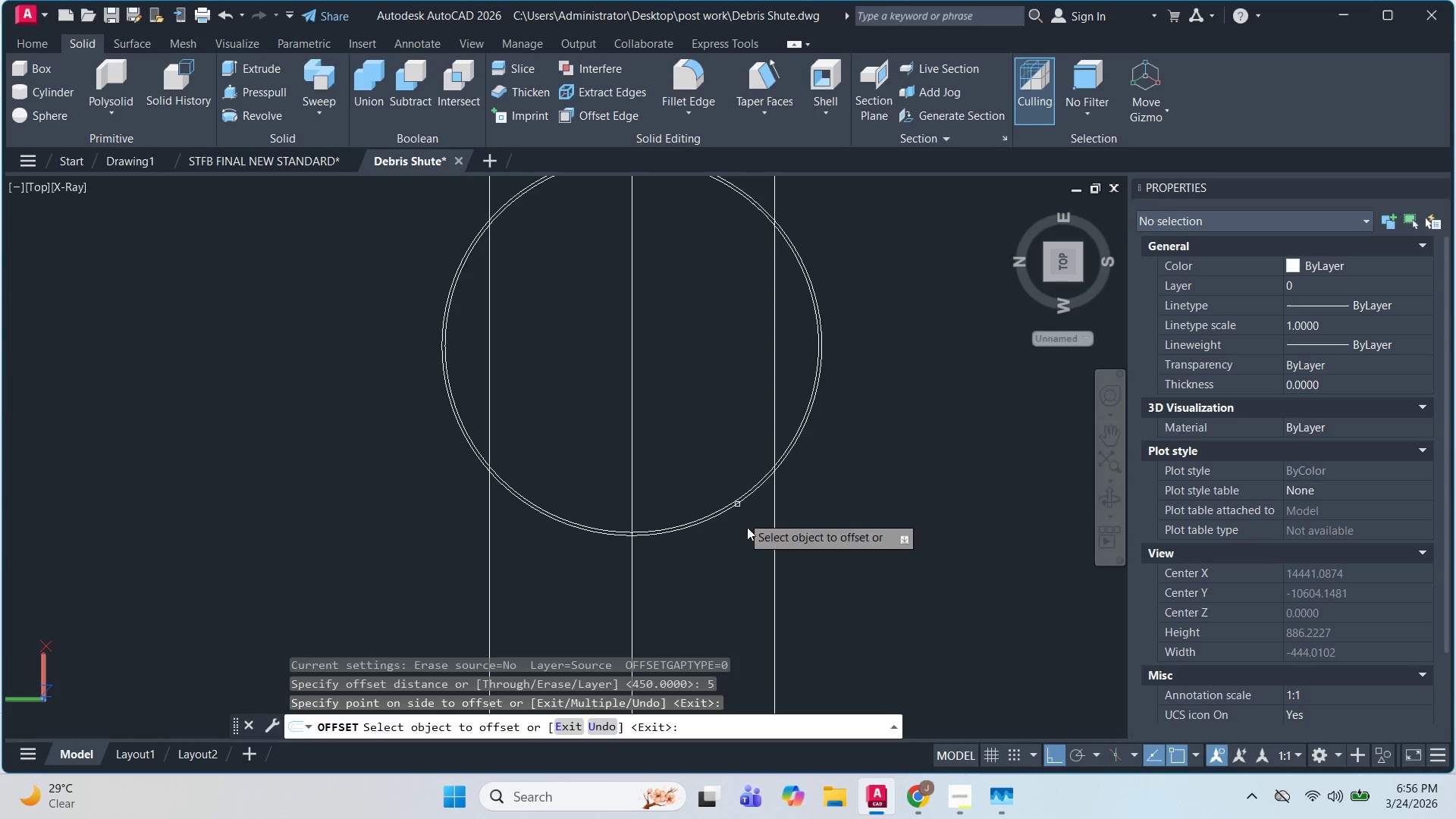 
key(Escape)
key(Escape)
type(XK)
key(Escape)
type(XL H )
 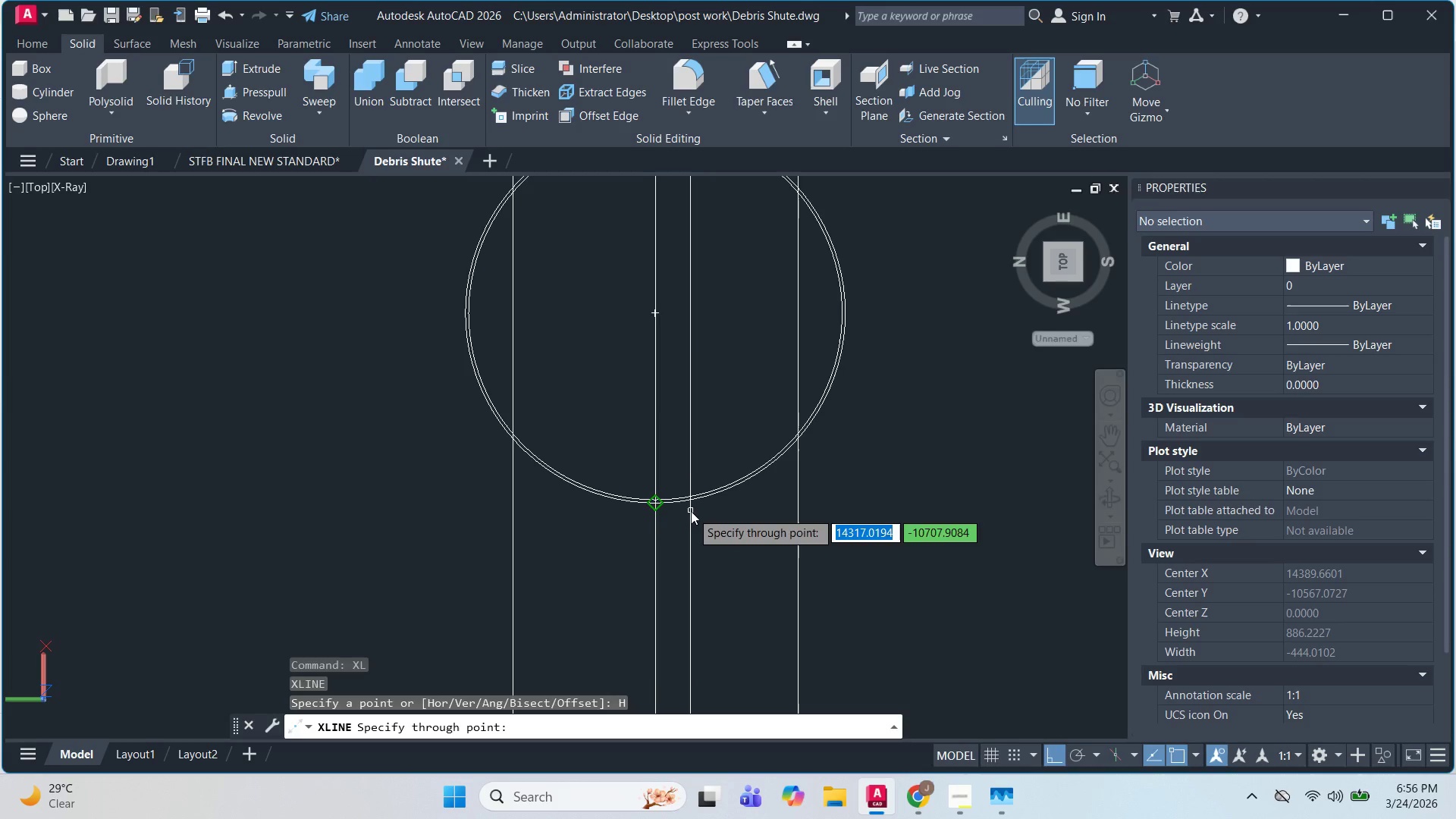 
key(Escape)
 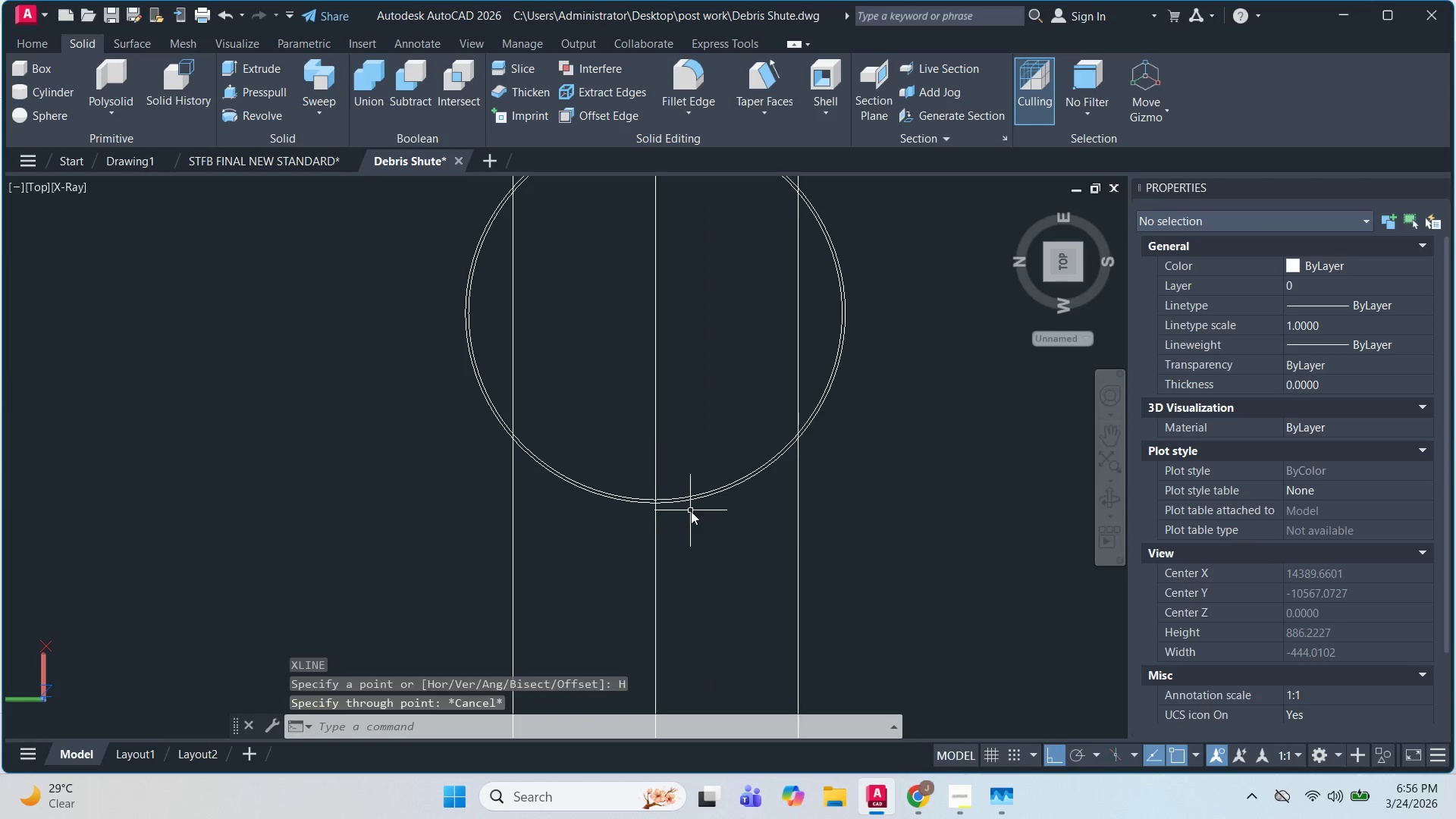 
key(Space)
 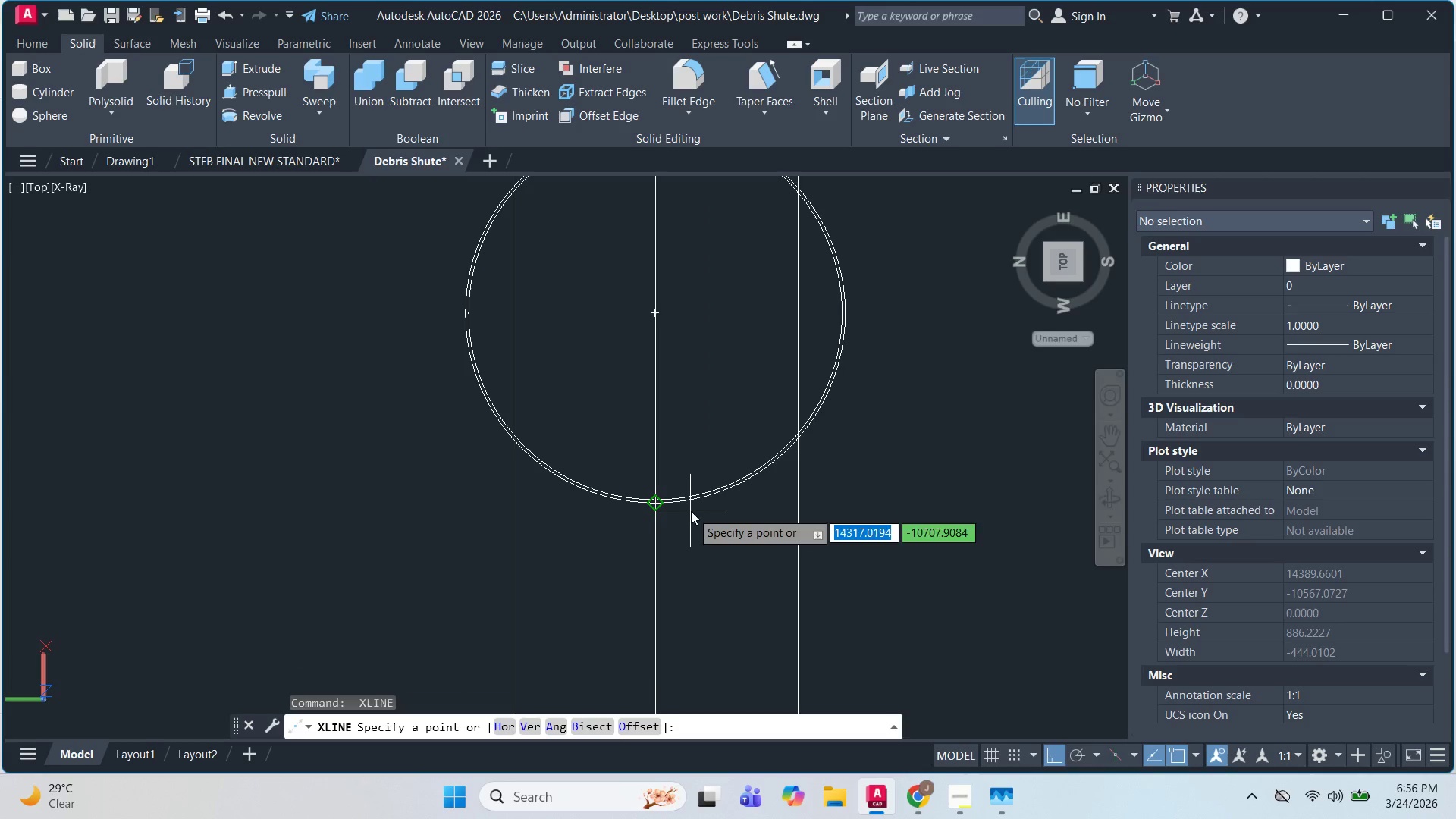 
key(V)
 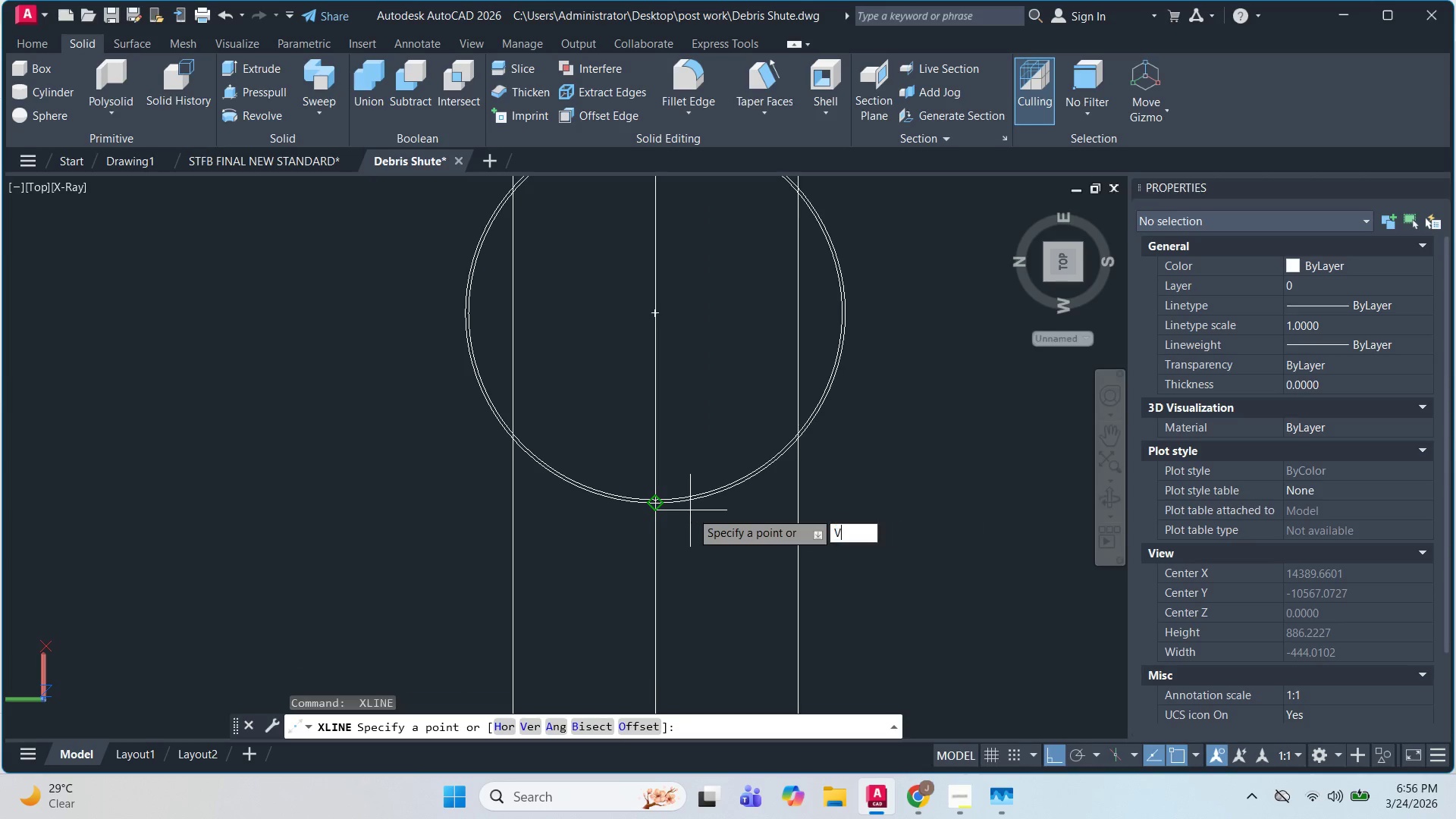 
key(Space)
 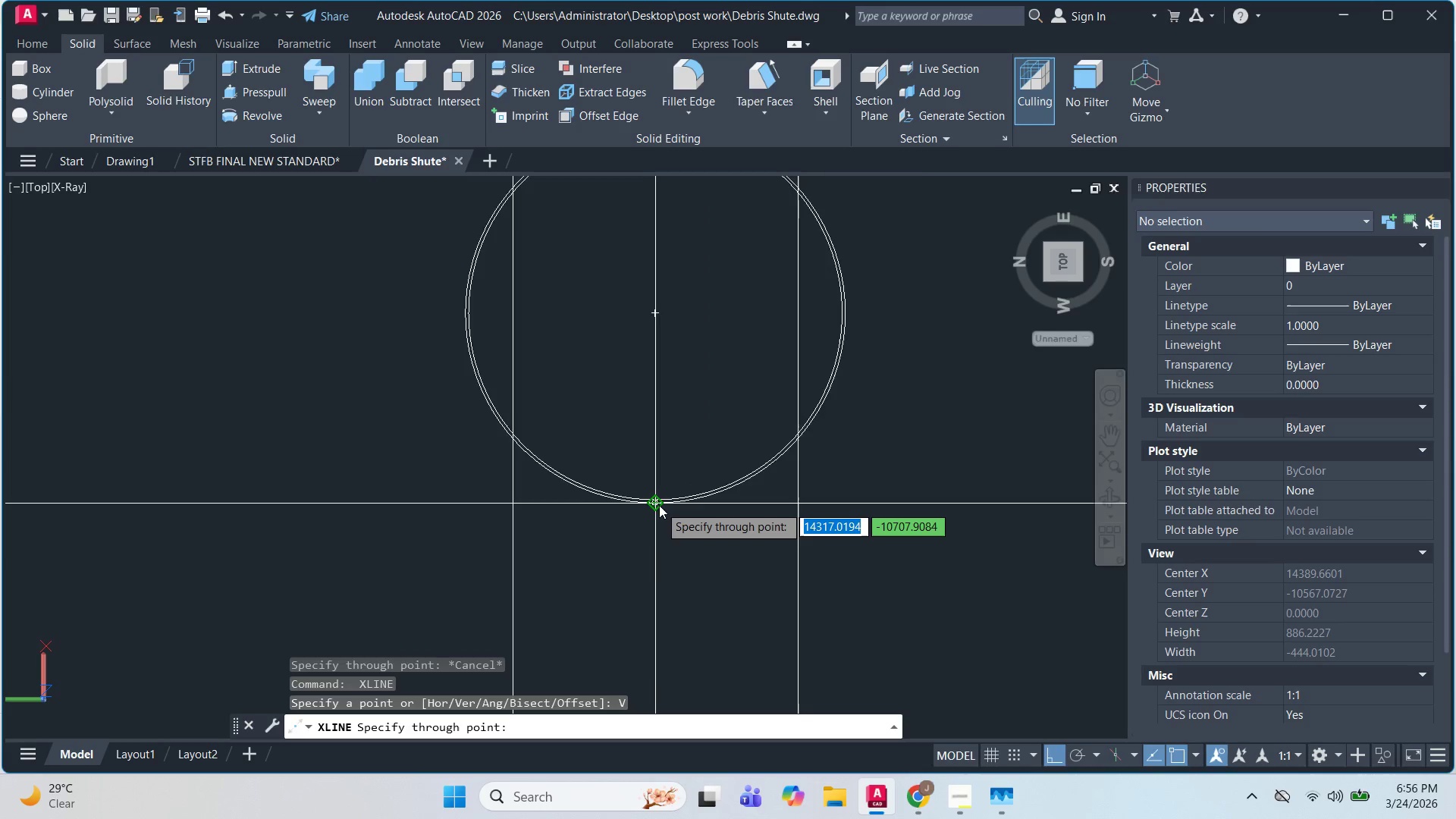 
scroll: coordinate [657, 504], scroll_direction: up, amount: 2.0
 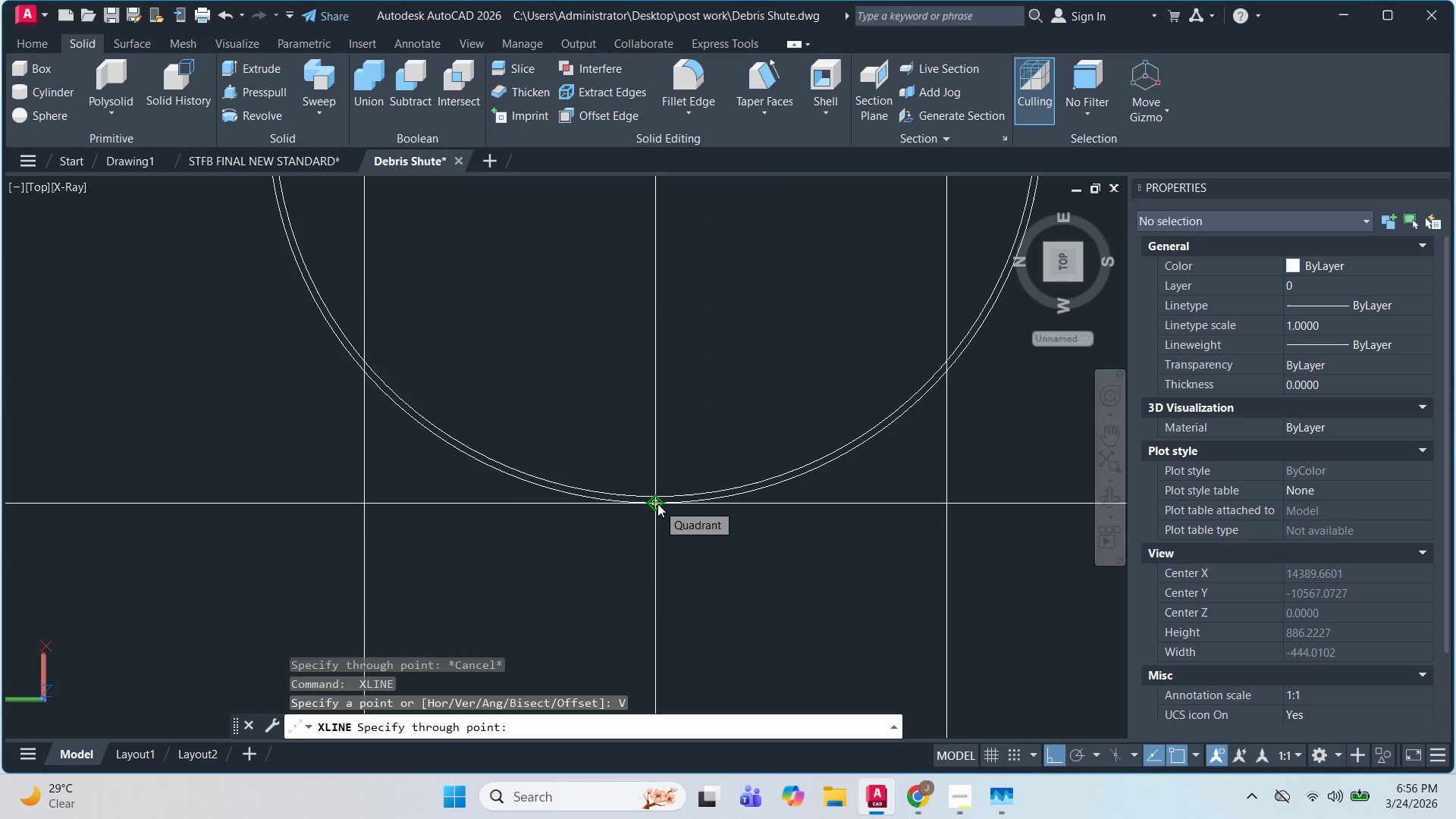 
left_click([657, 504])
 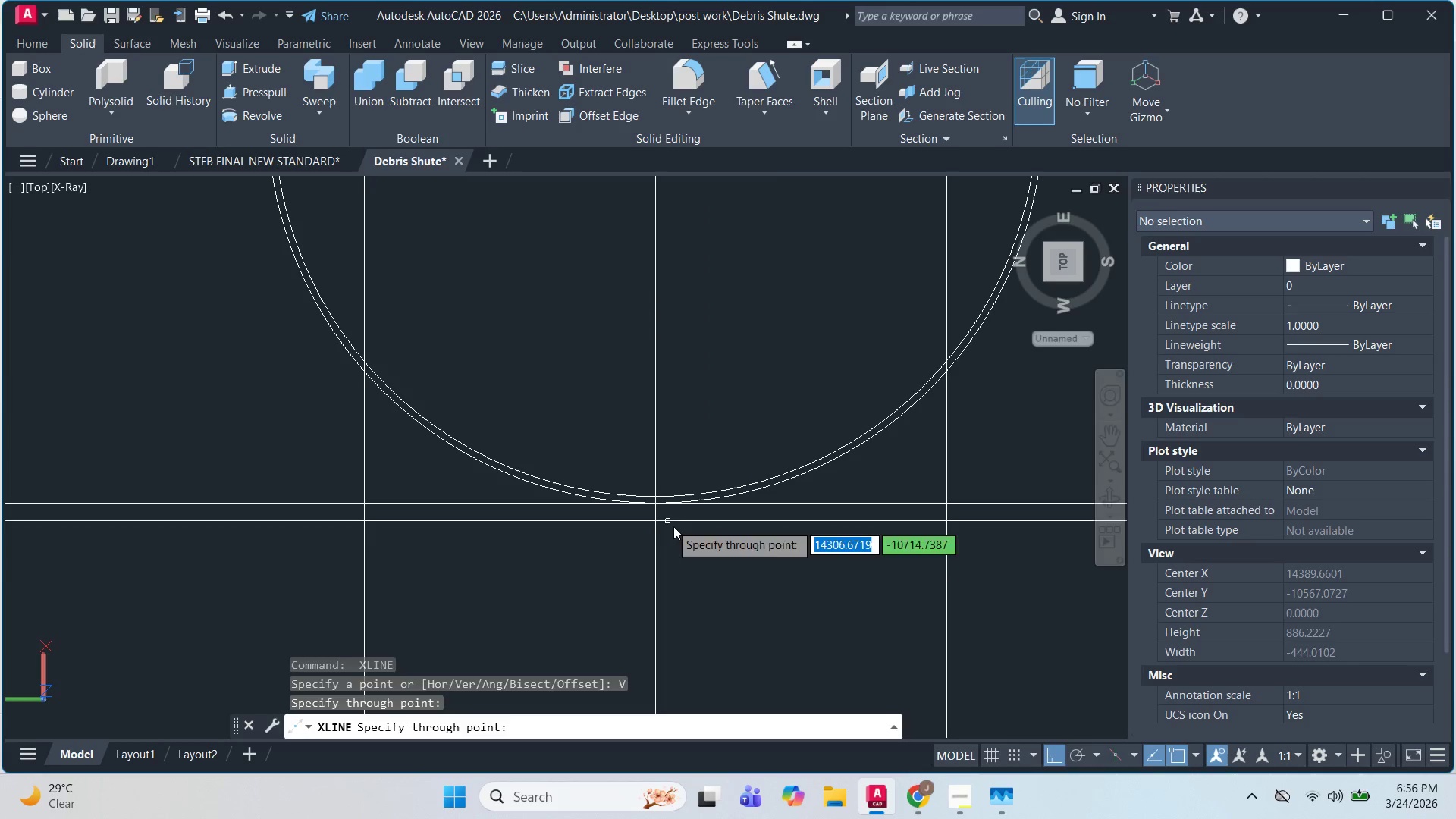 
key(Escape)
 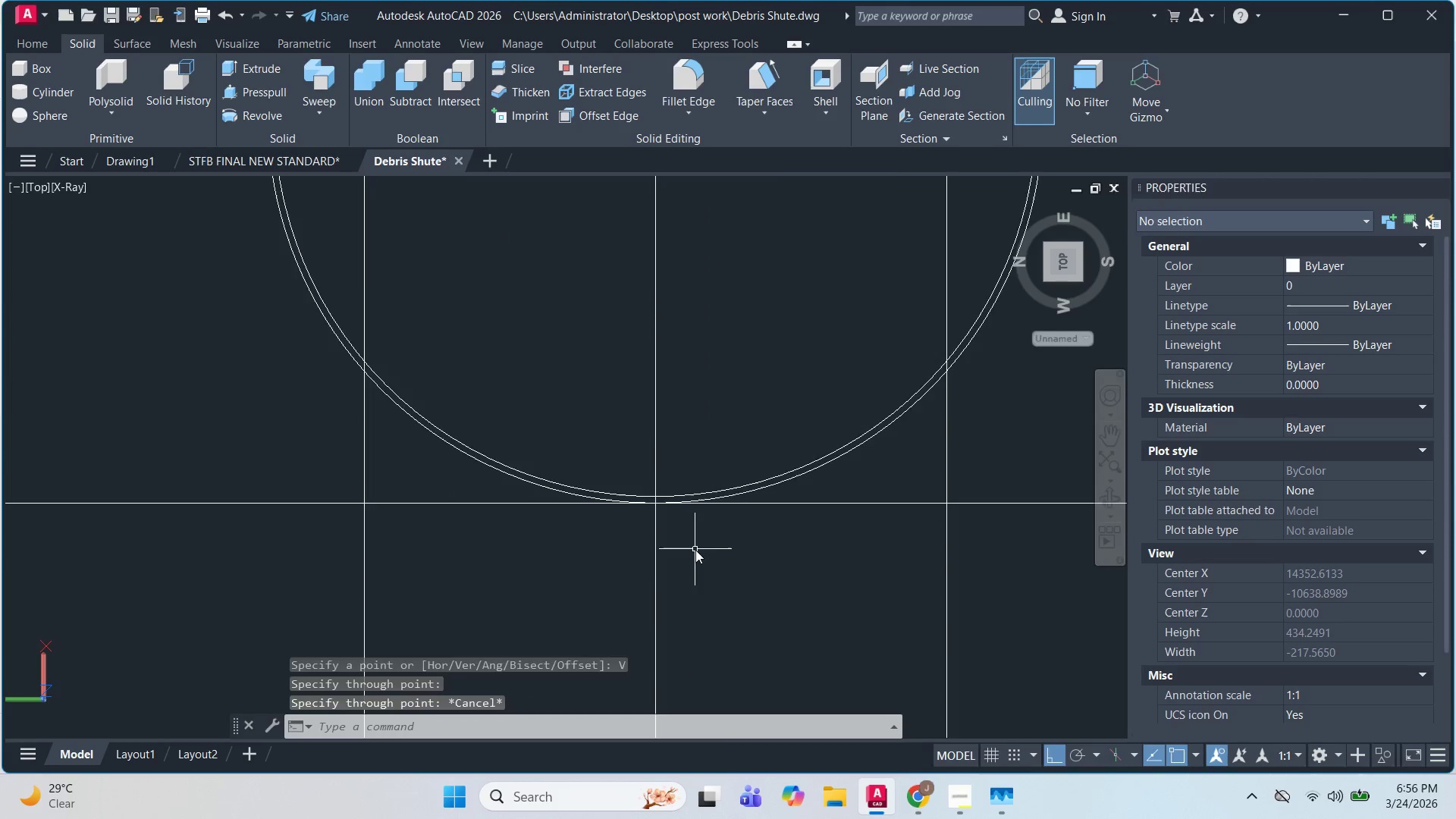 
key(Escape)
 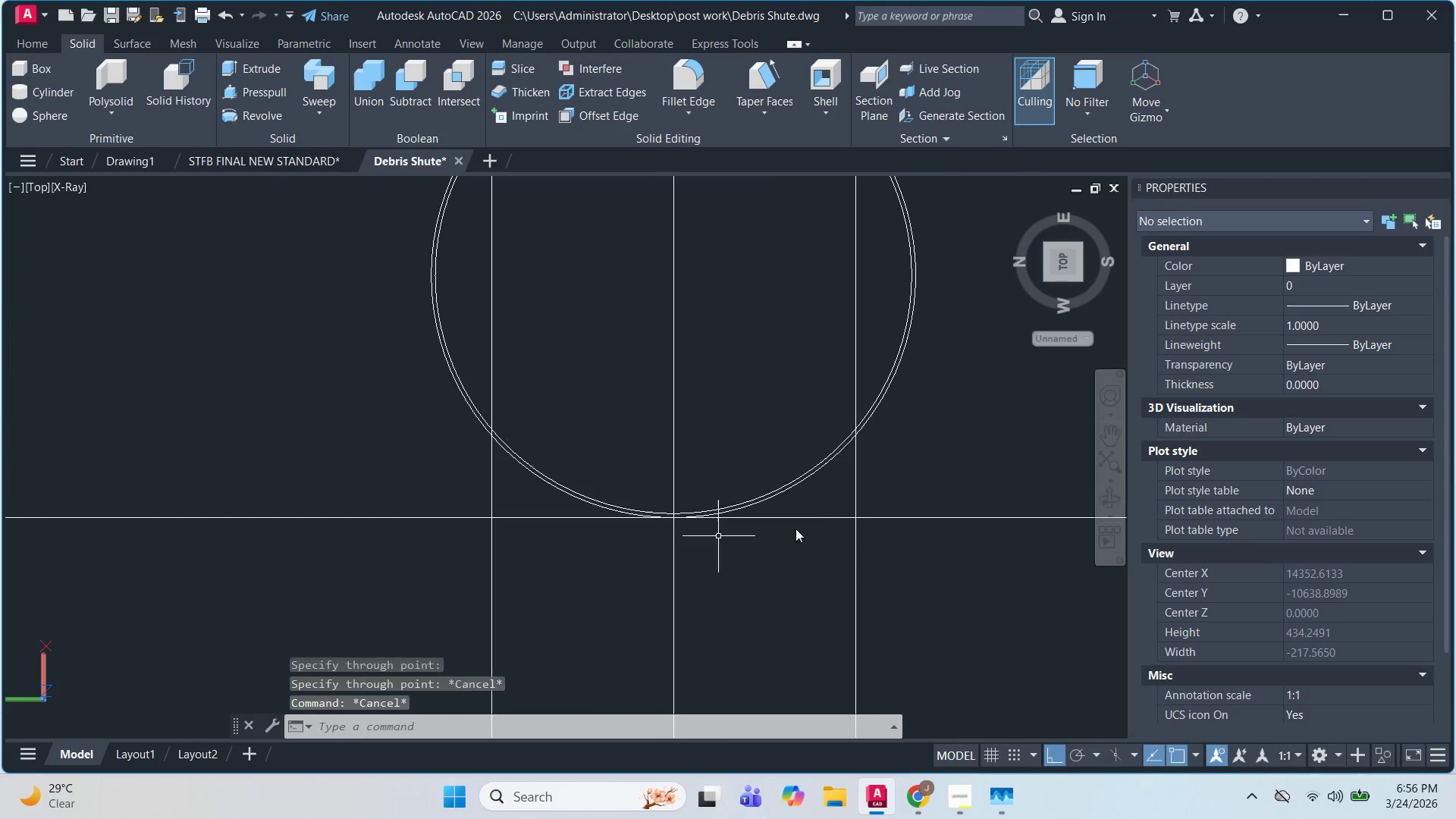 
scroll: coordinate [710, 540], scroll_direction: down, amount: 1.0
 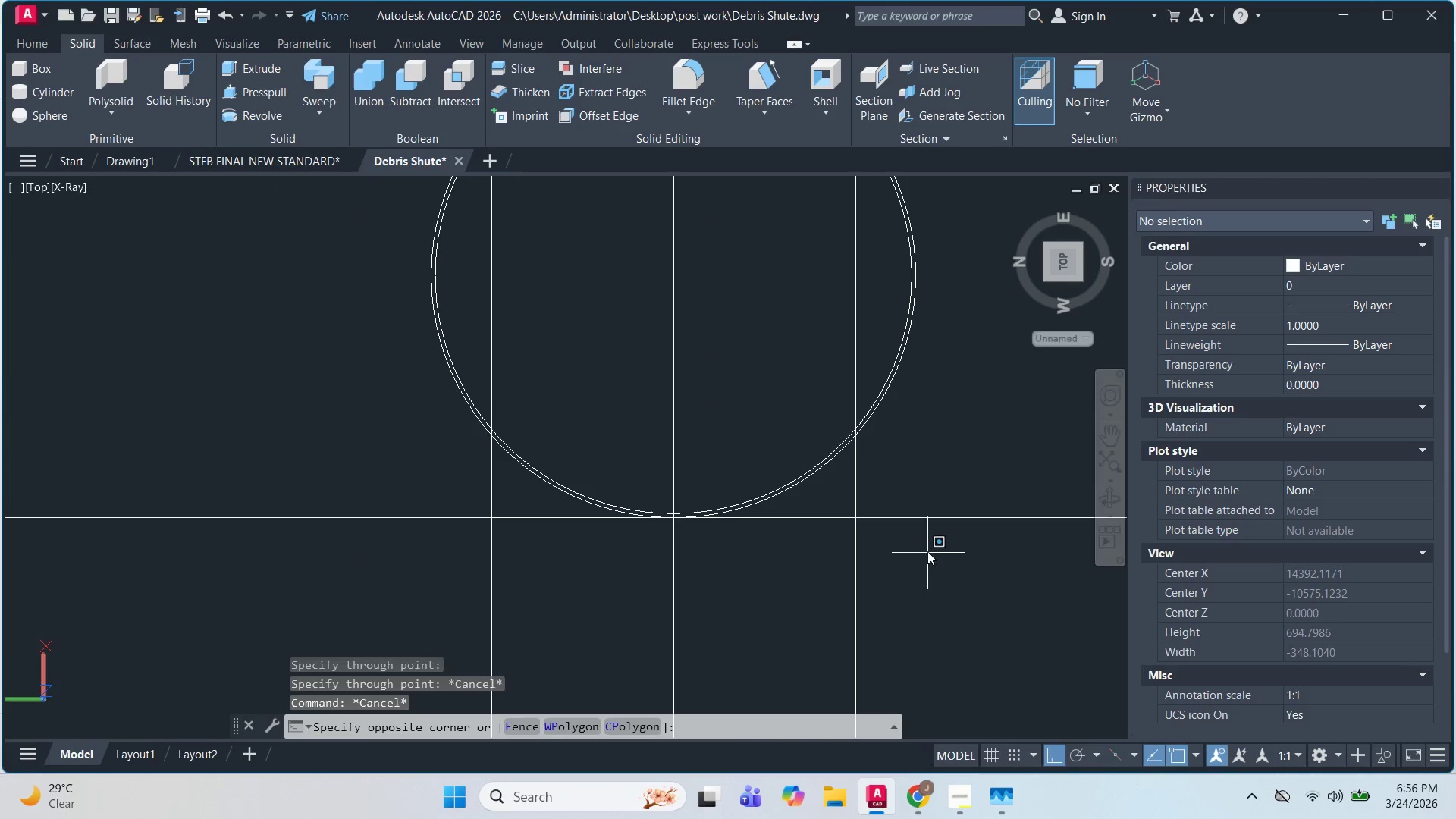 
double_click([901, 495])
 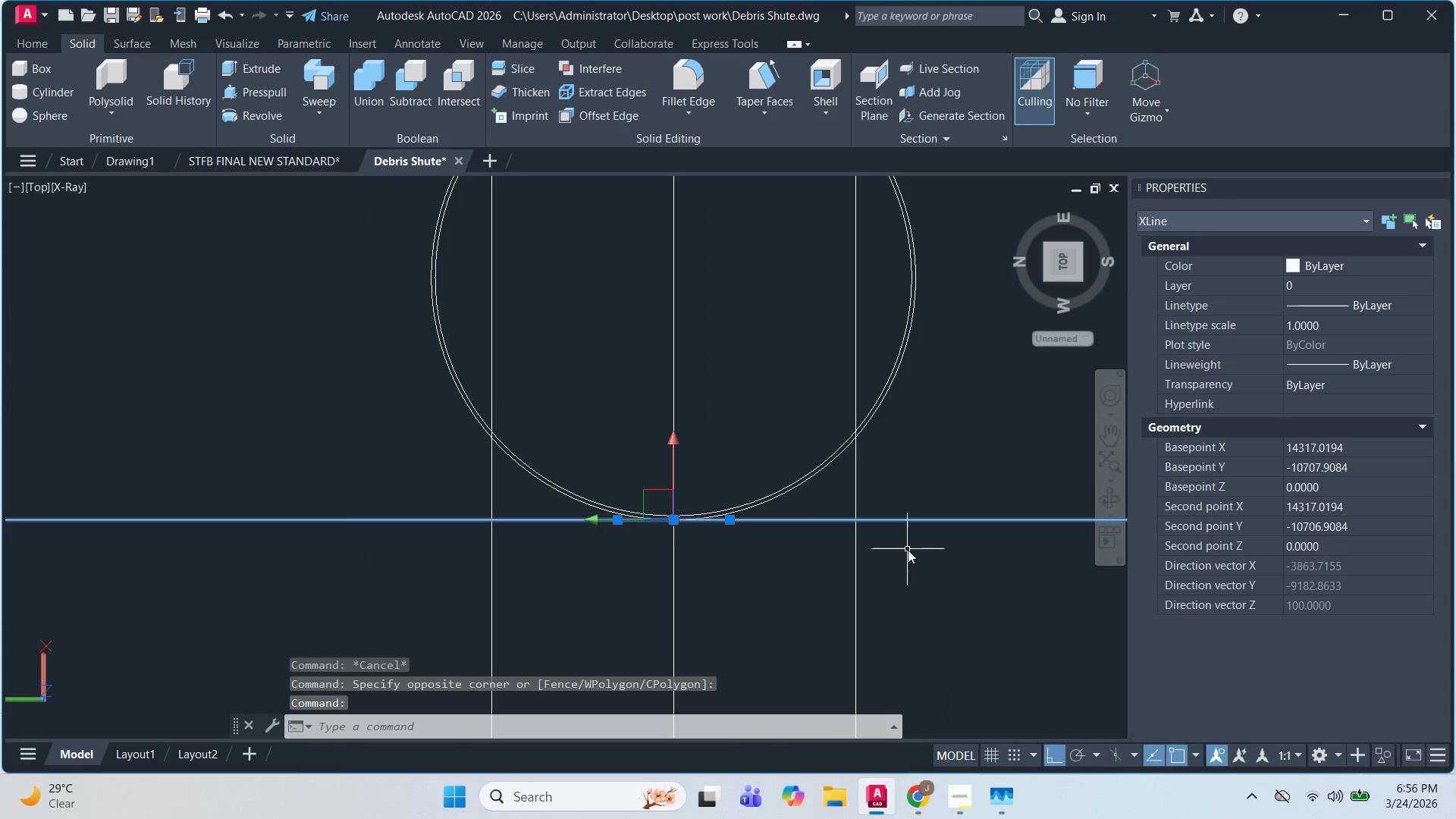 
key(O)
 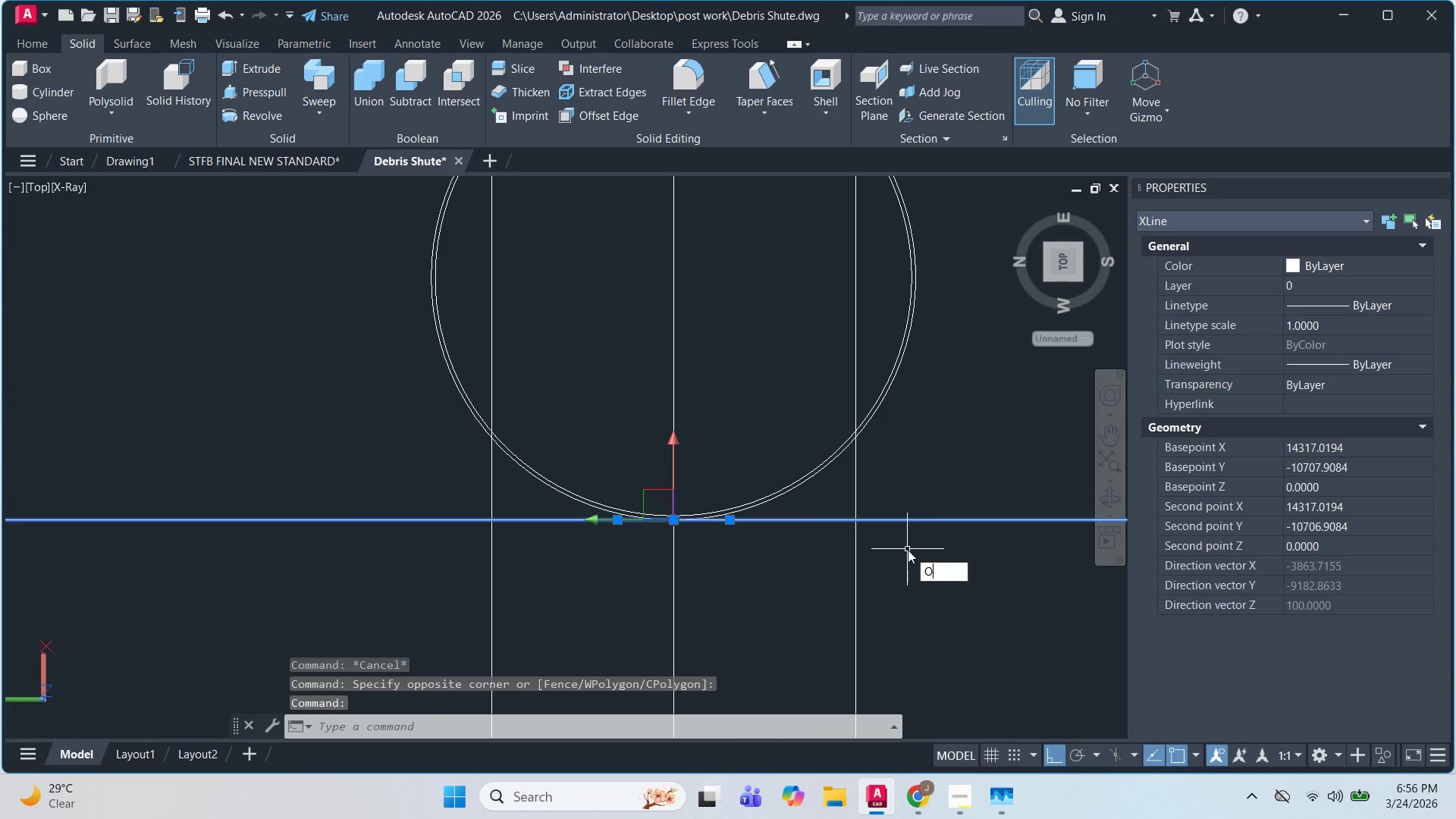 
key(Space)
 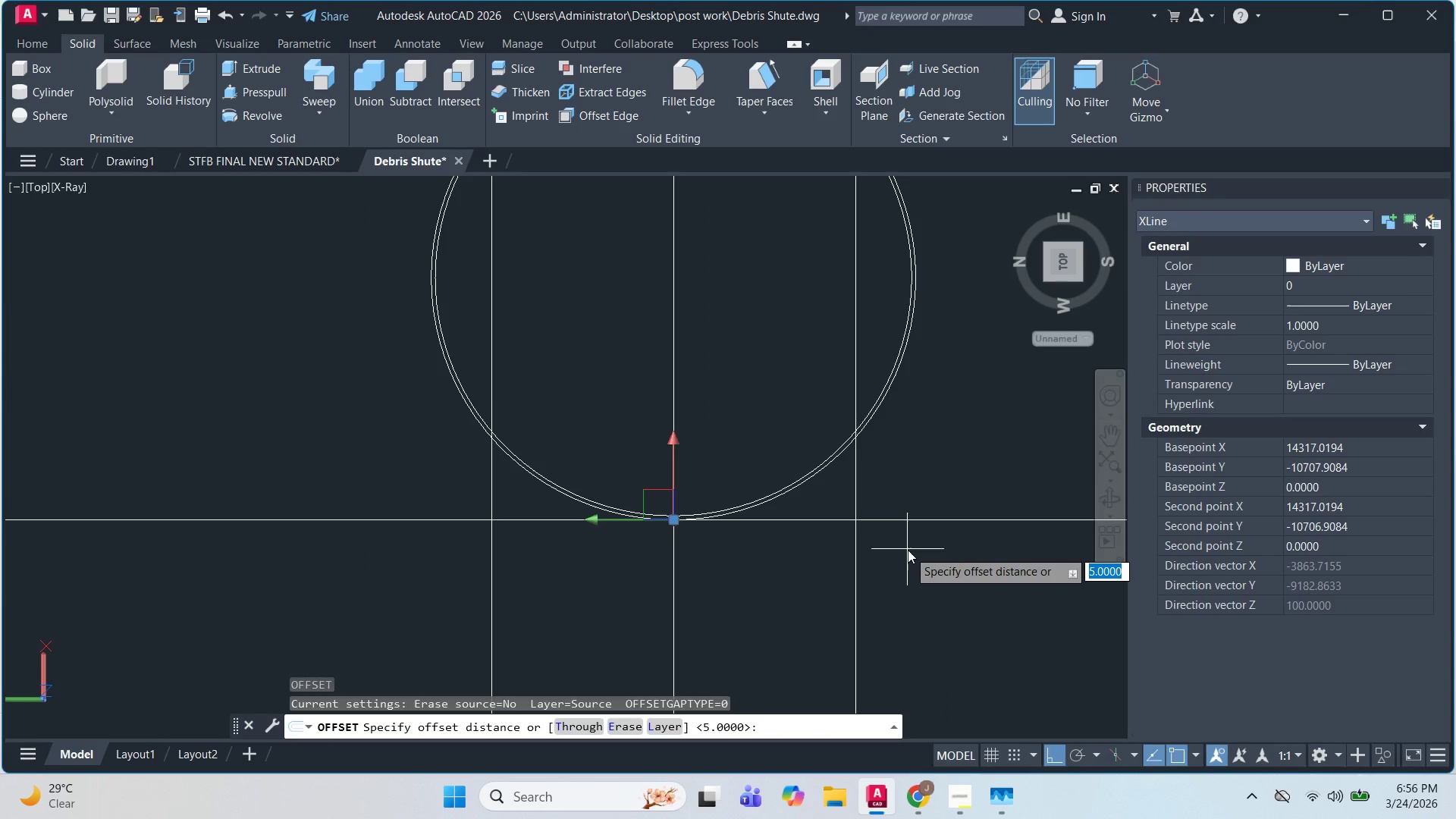 
key(Numpad4)
 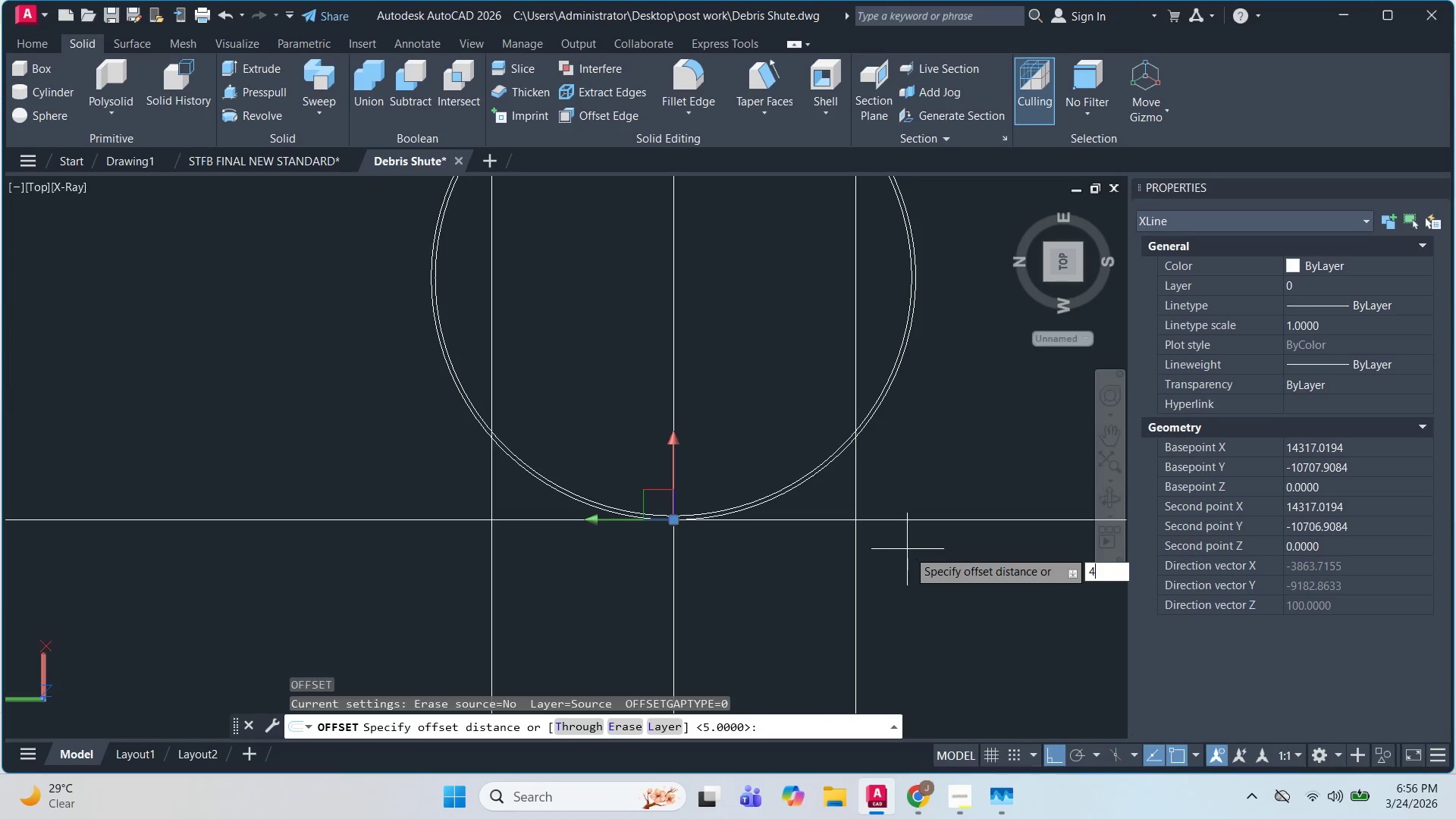 
key(Numpad0)
 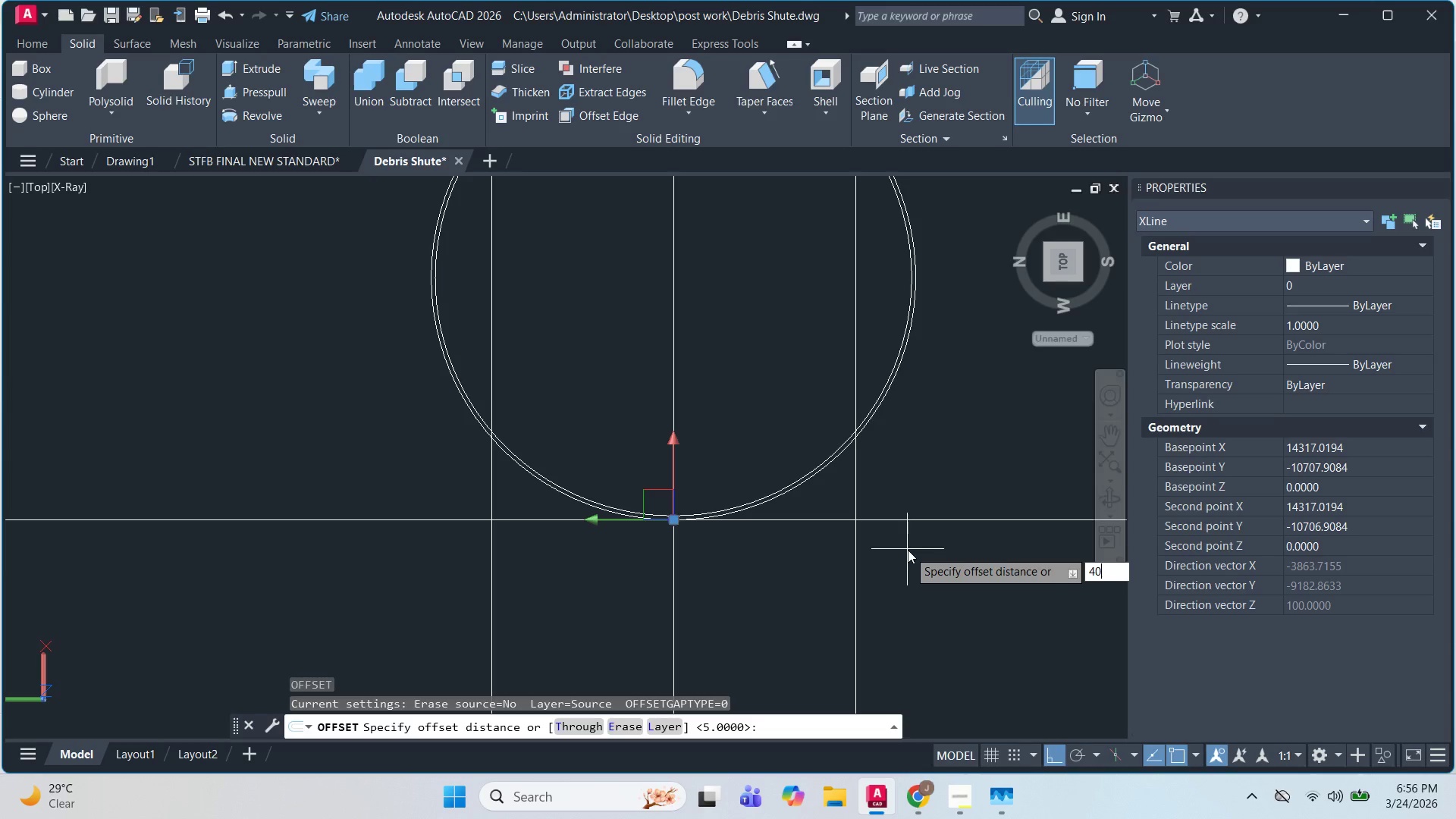 
key(Numpad0)
 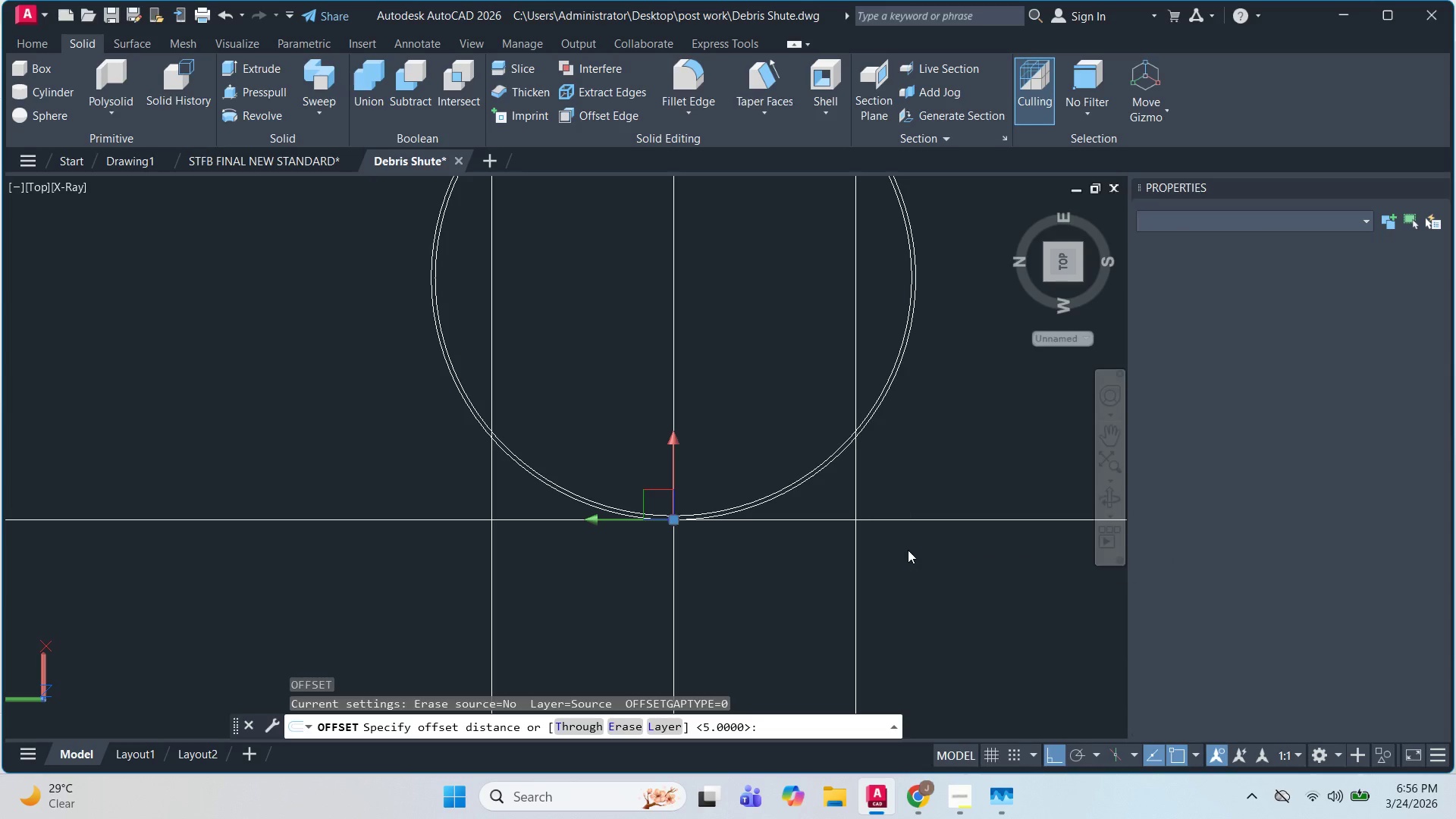 
key(NumpadEnter)
 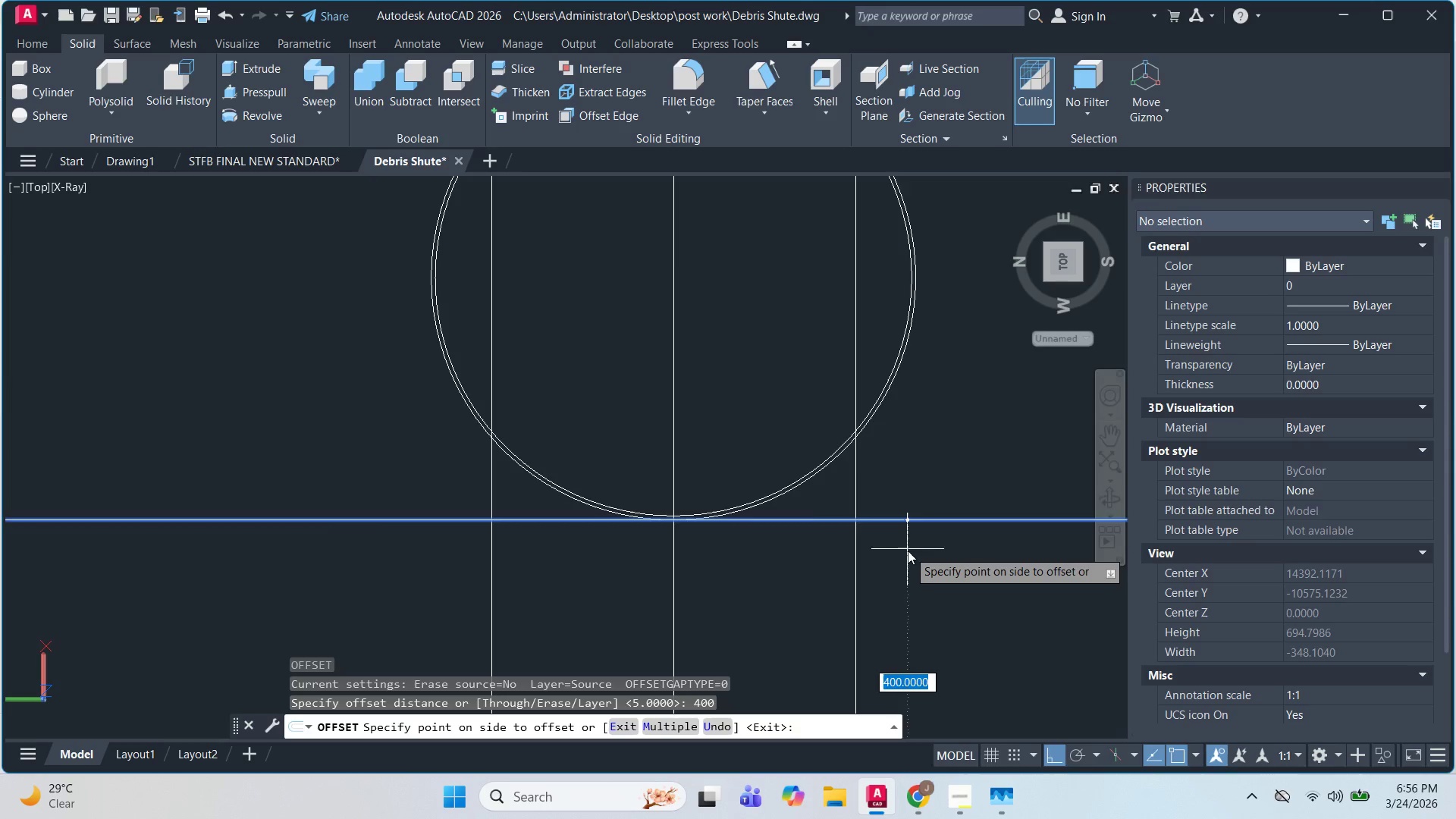 
scroll: coordinate [905, 558], scroll_direction: down, amount: 3.0
 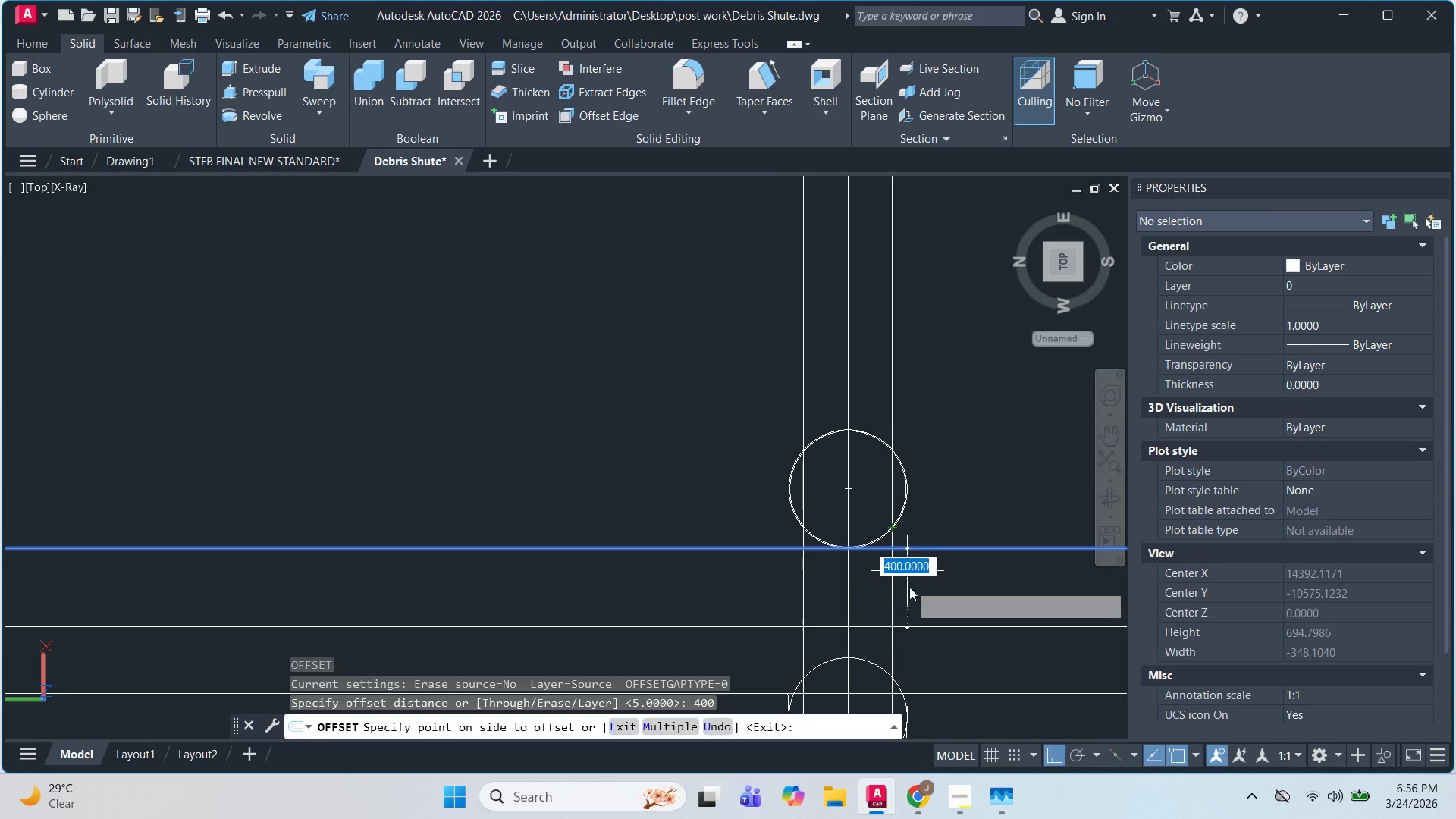 
scroll: coordinate [899, 532], scroll_direction: up, amount: 3.0
 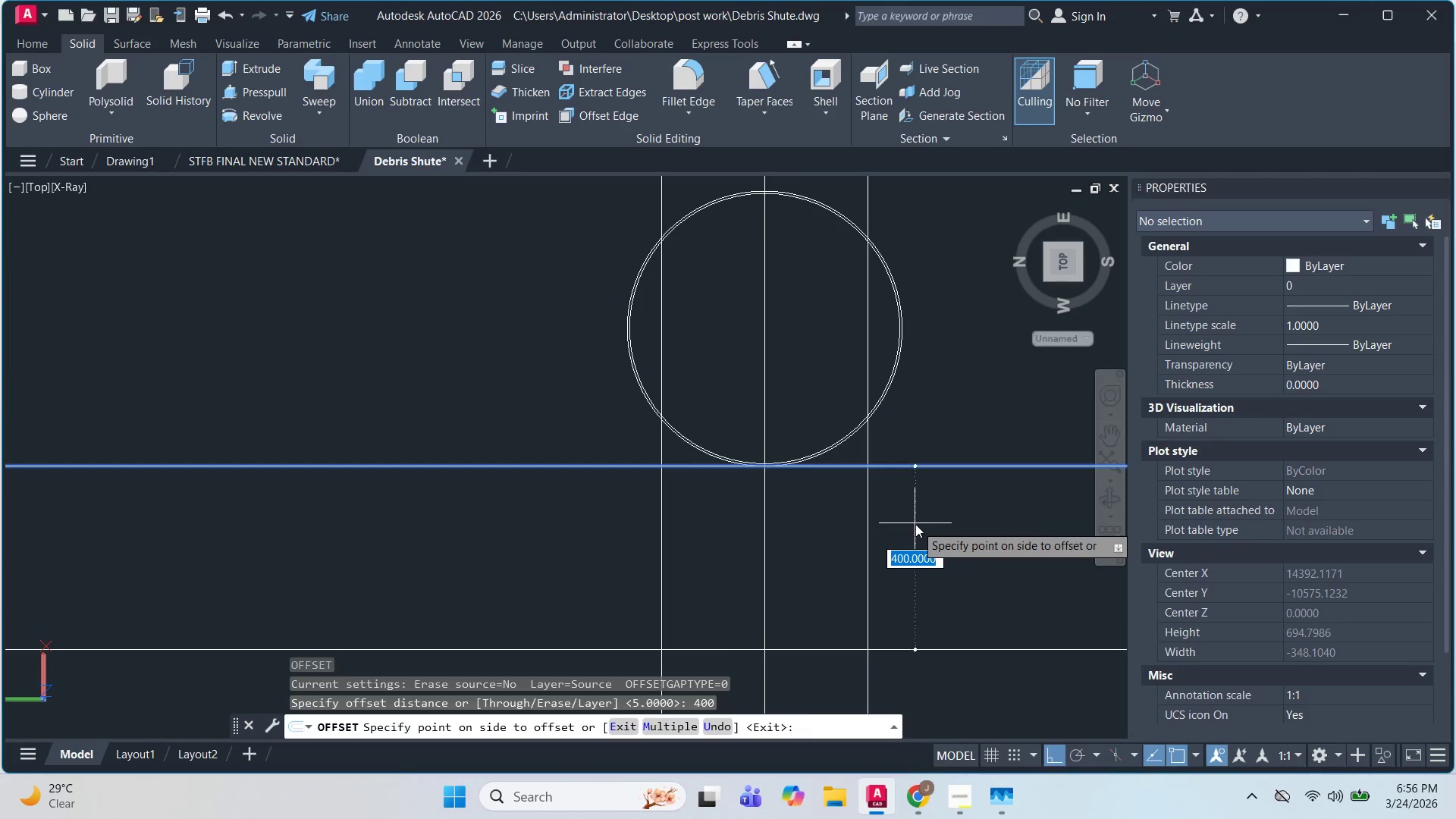 
key(Escape)
 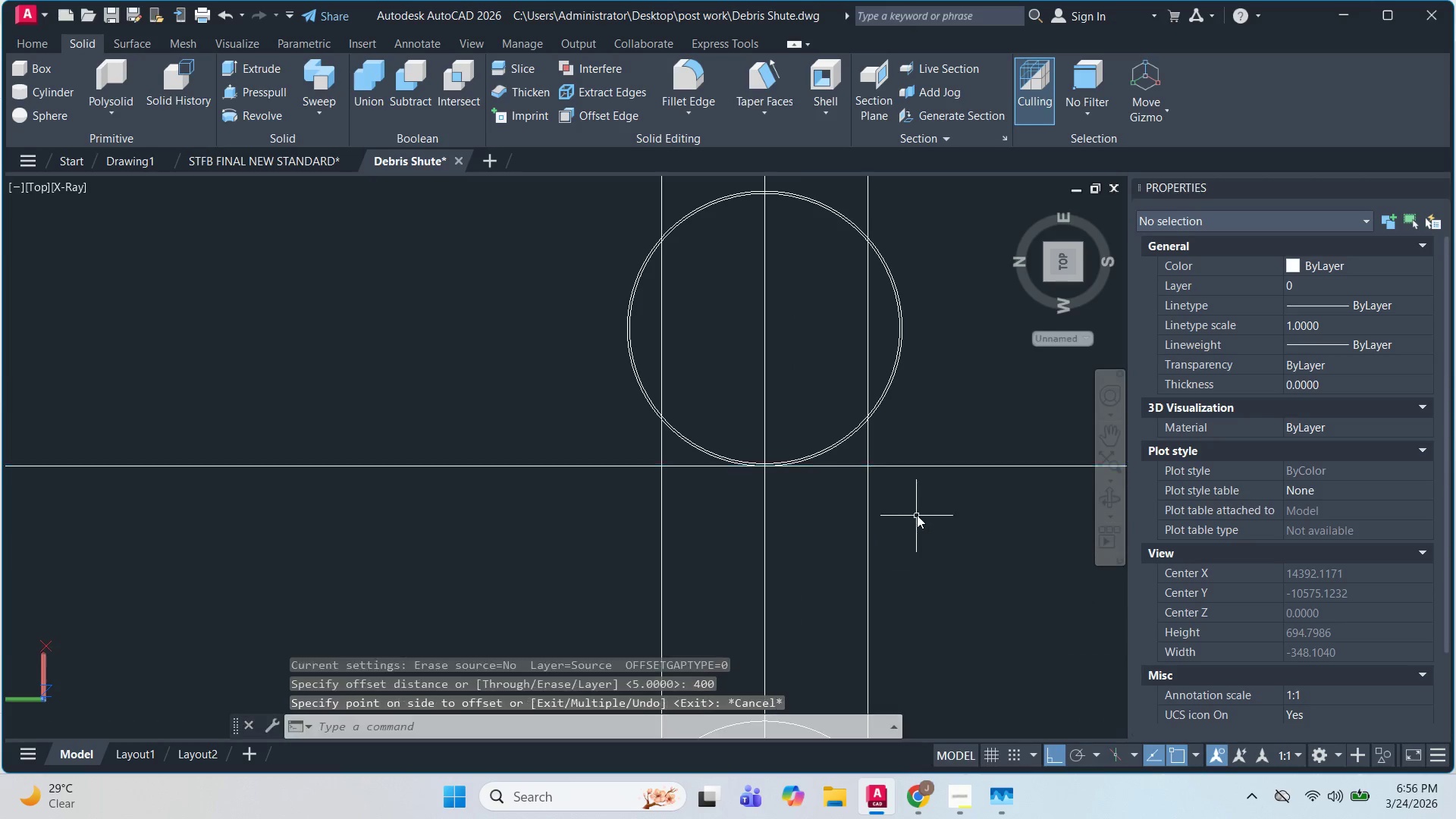 
key(Escape)
 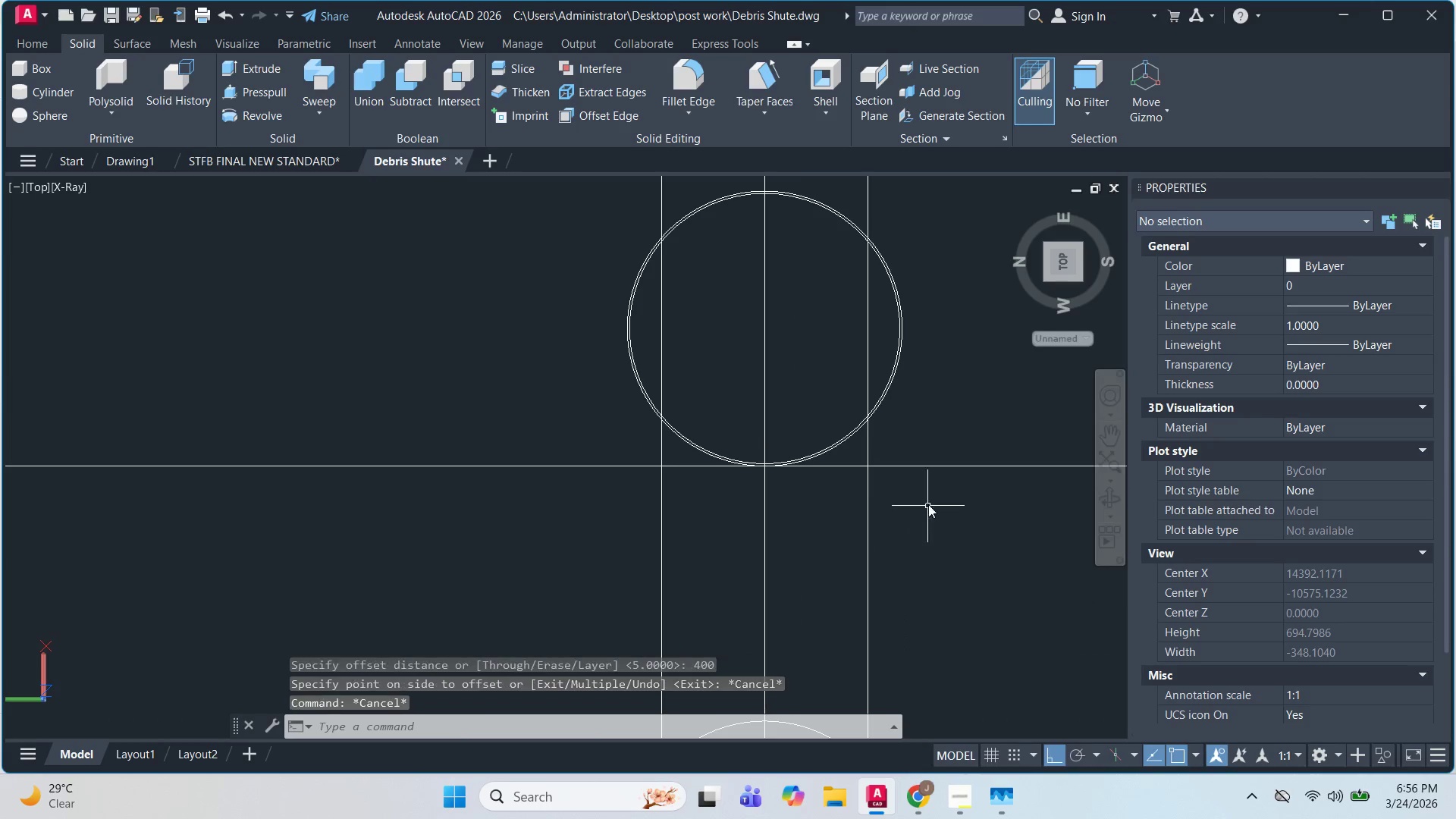 
left_click_drag(start_coordinate=[928, 504], to_coordinate=[922, 492])
 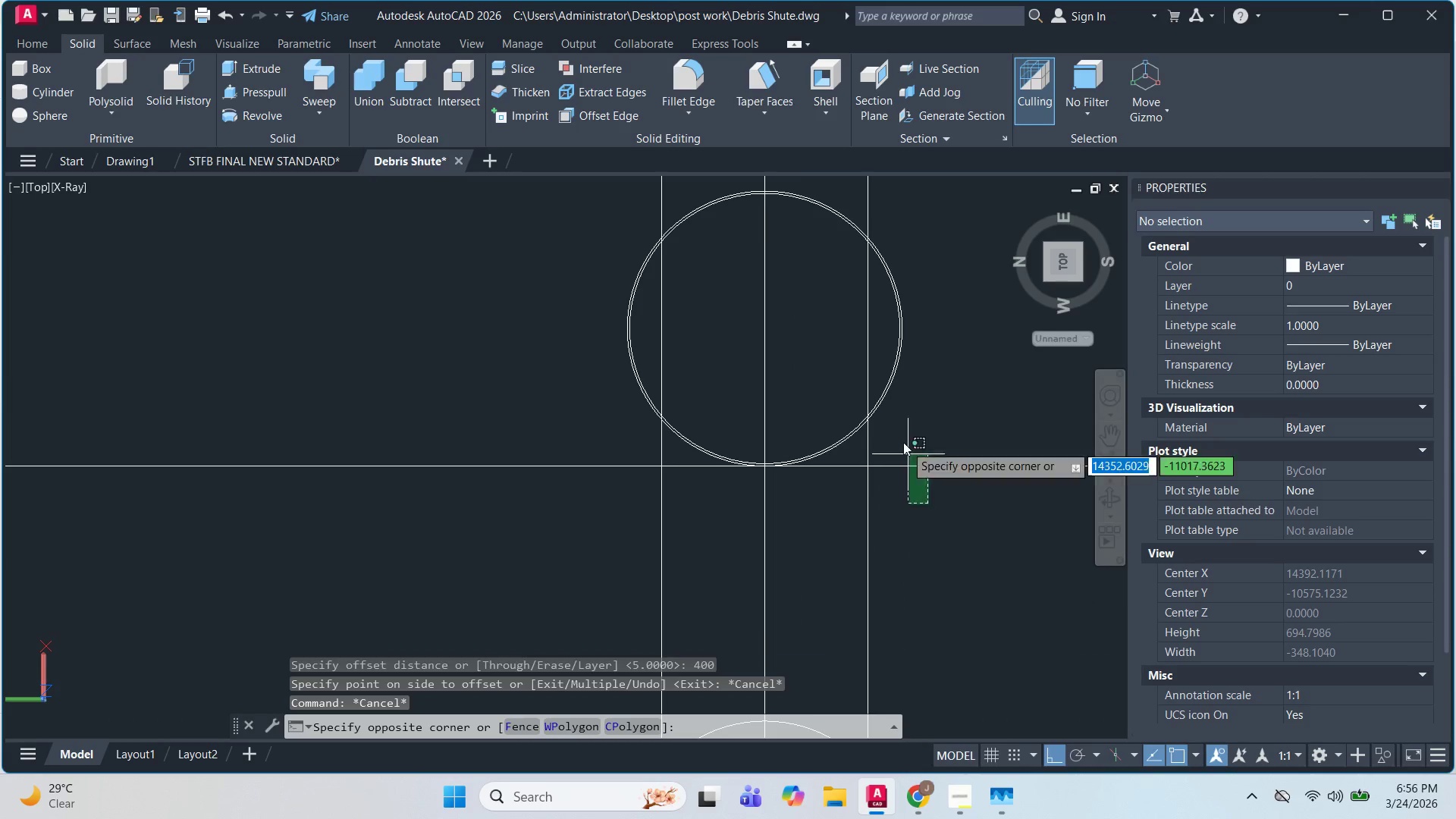 
left_click_drag(start_coordinate=[903, 442], to_coordinate=[928, 498])
 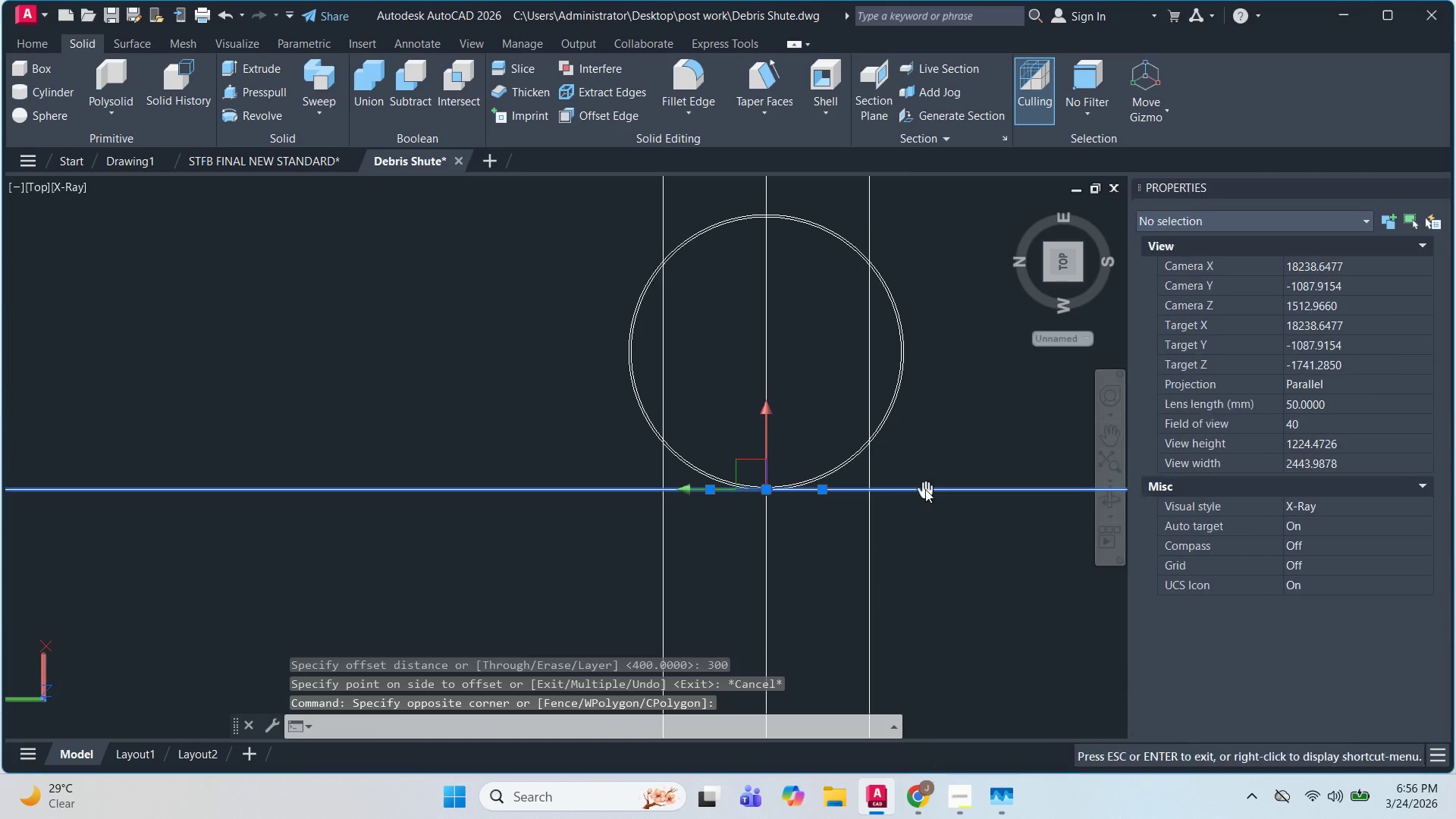 
key(O)
 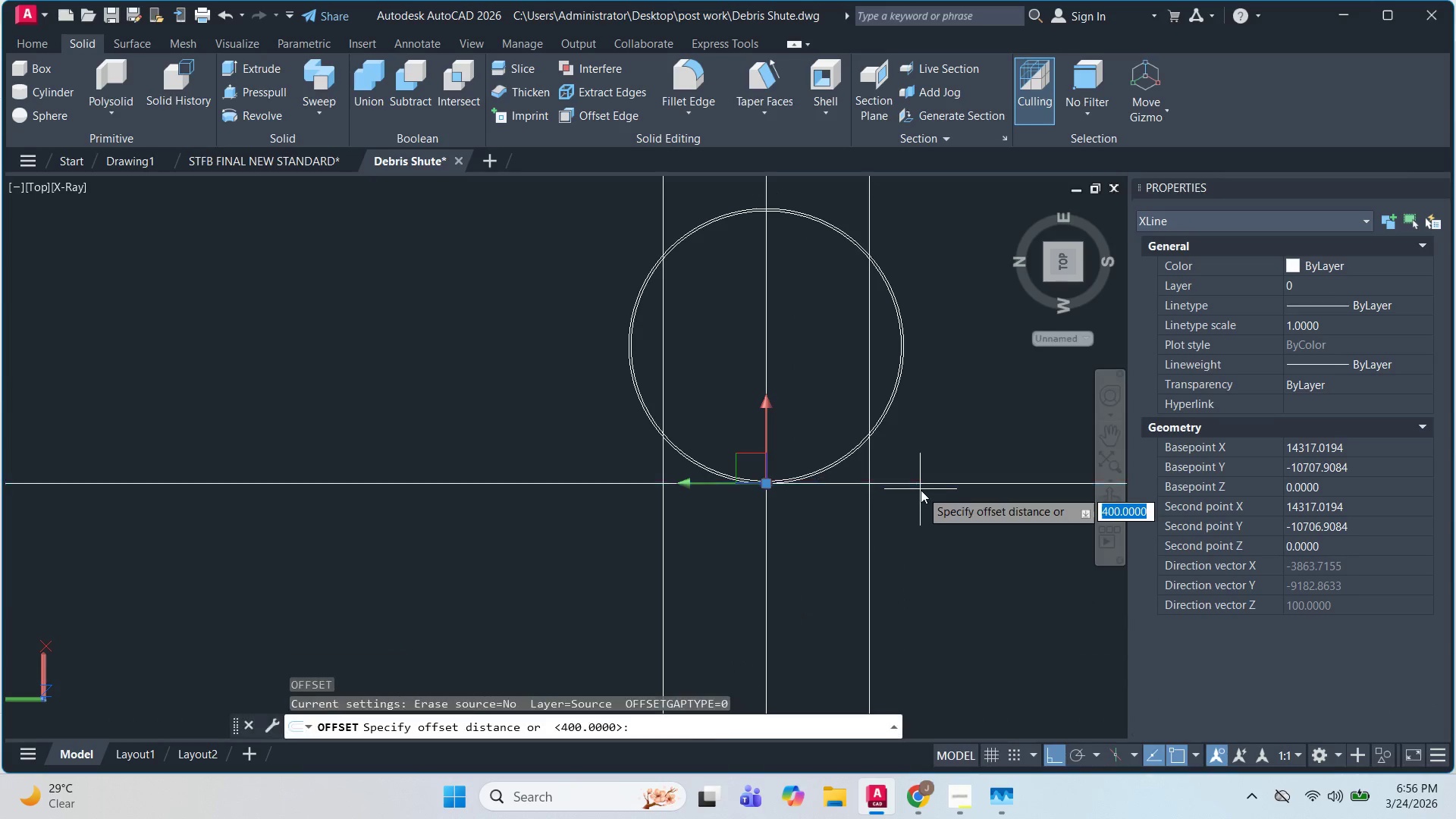 
key(Space)
 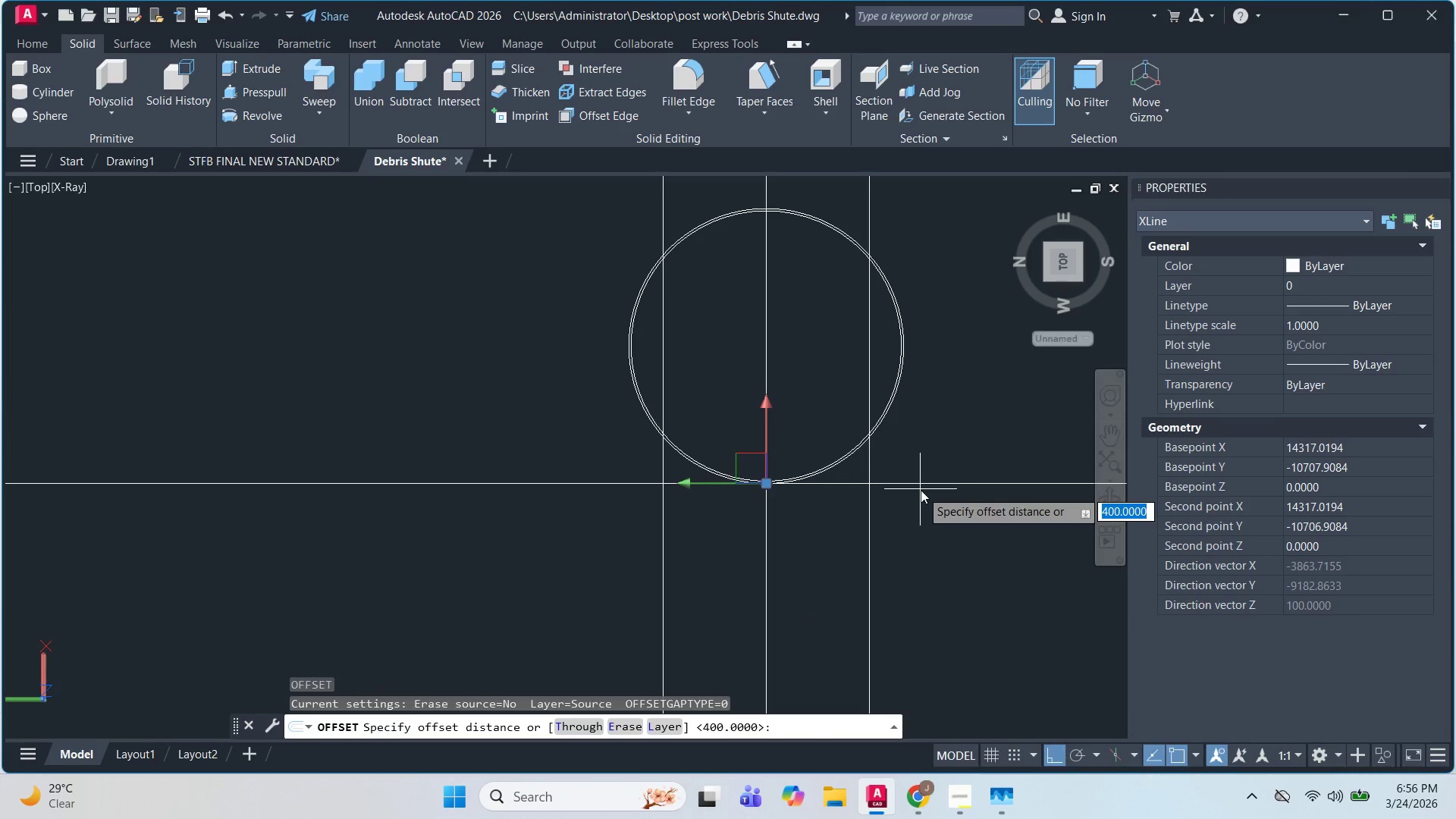 
key(Numpad3)
 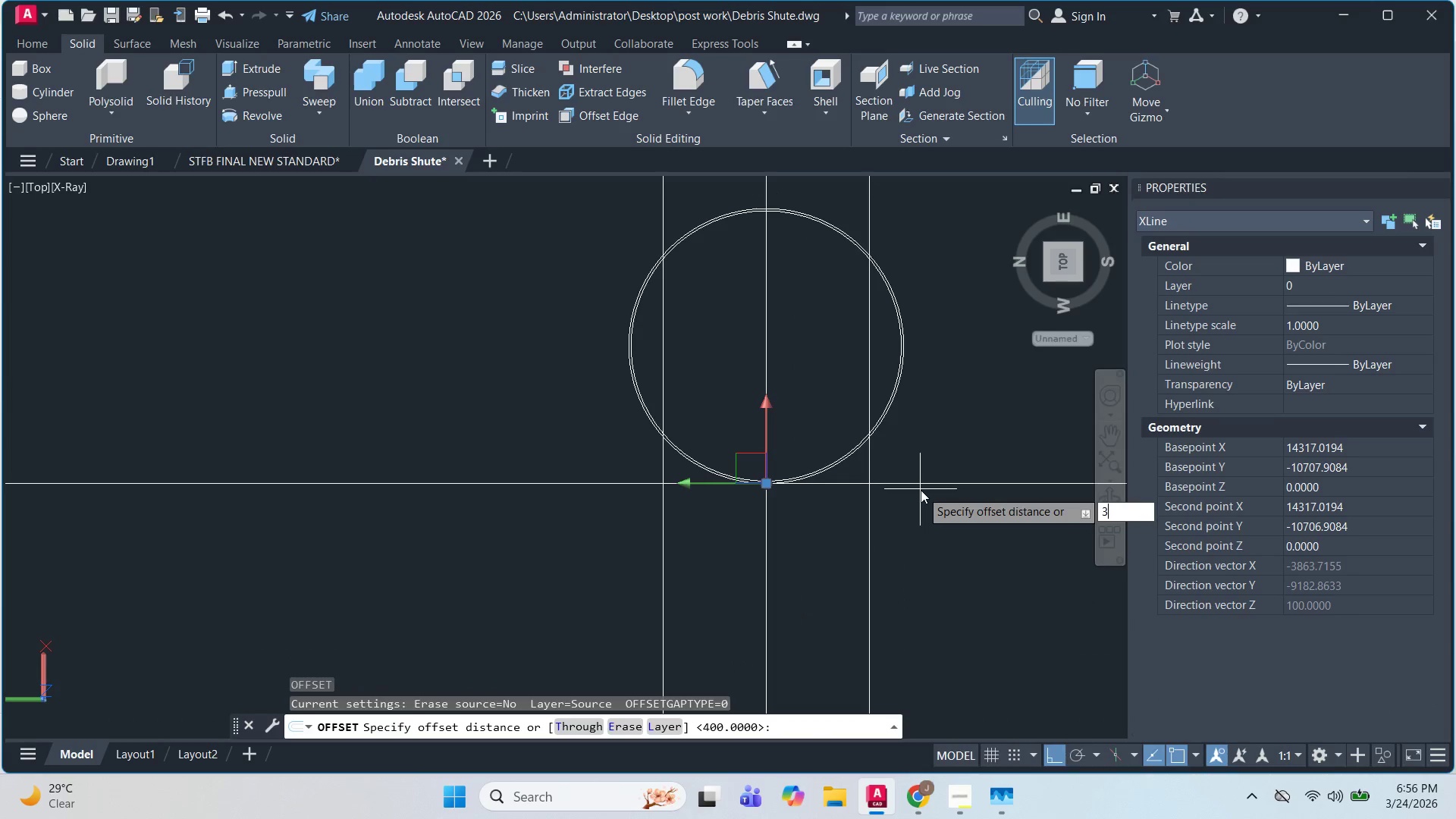 
key(Numpad0)
 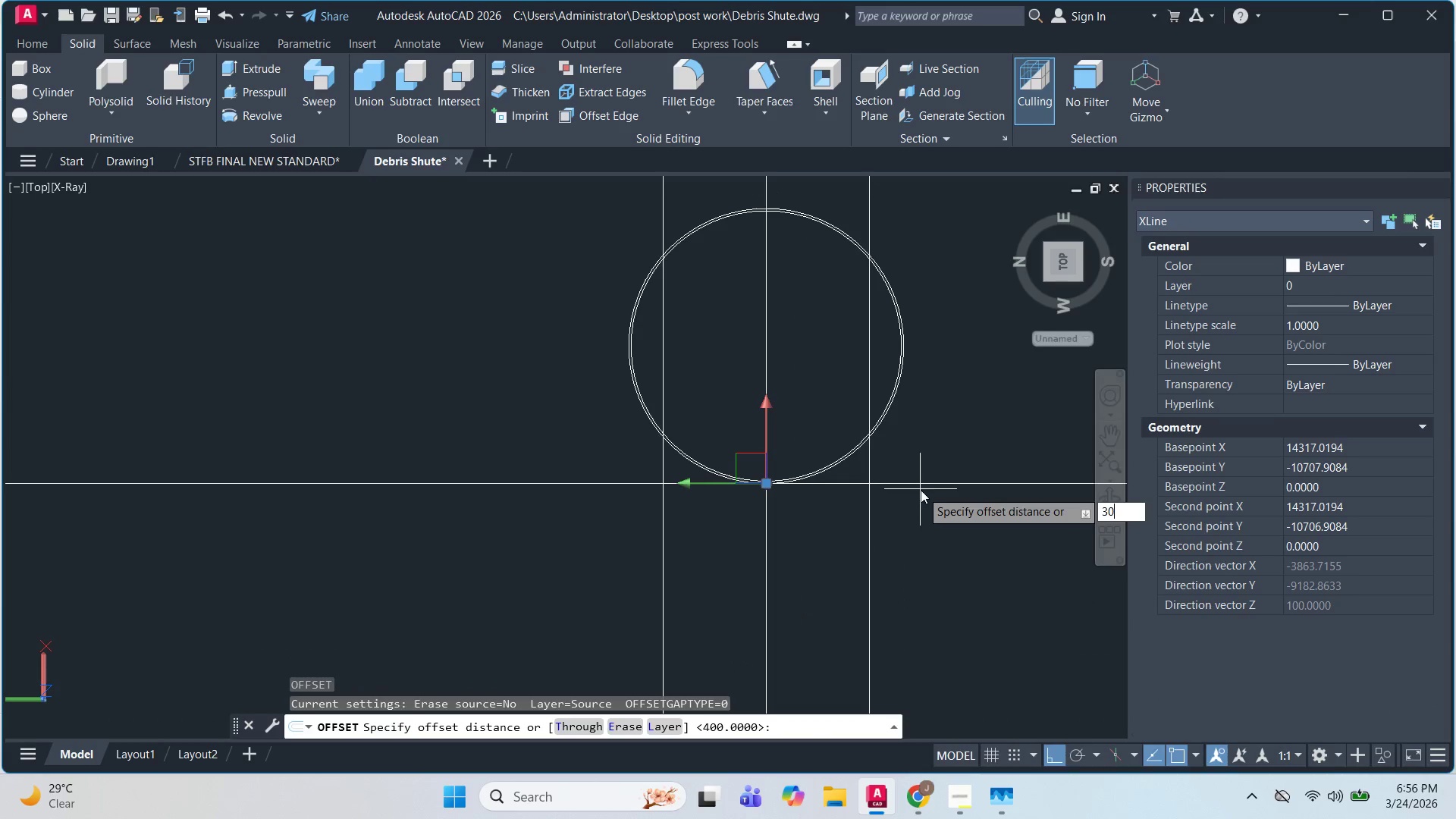 
key(Numpad0)
 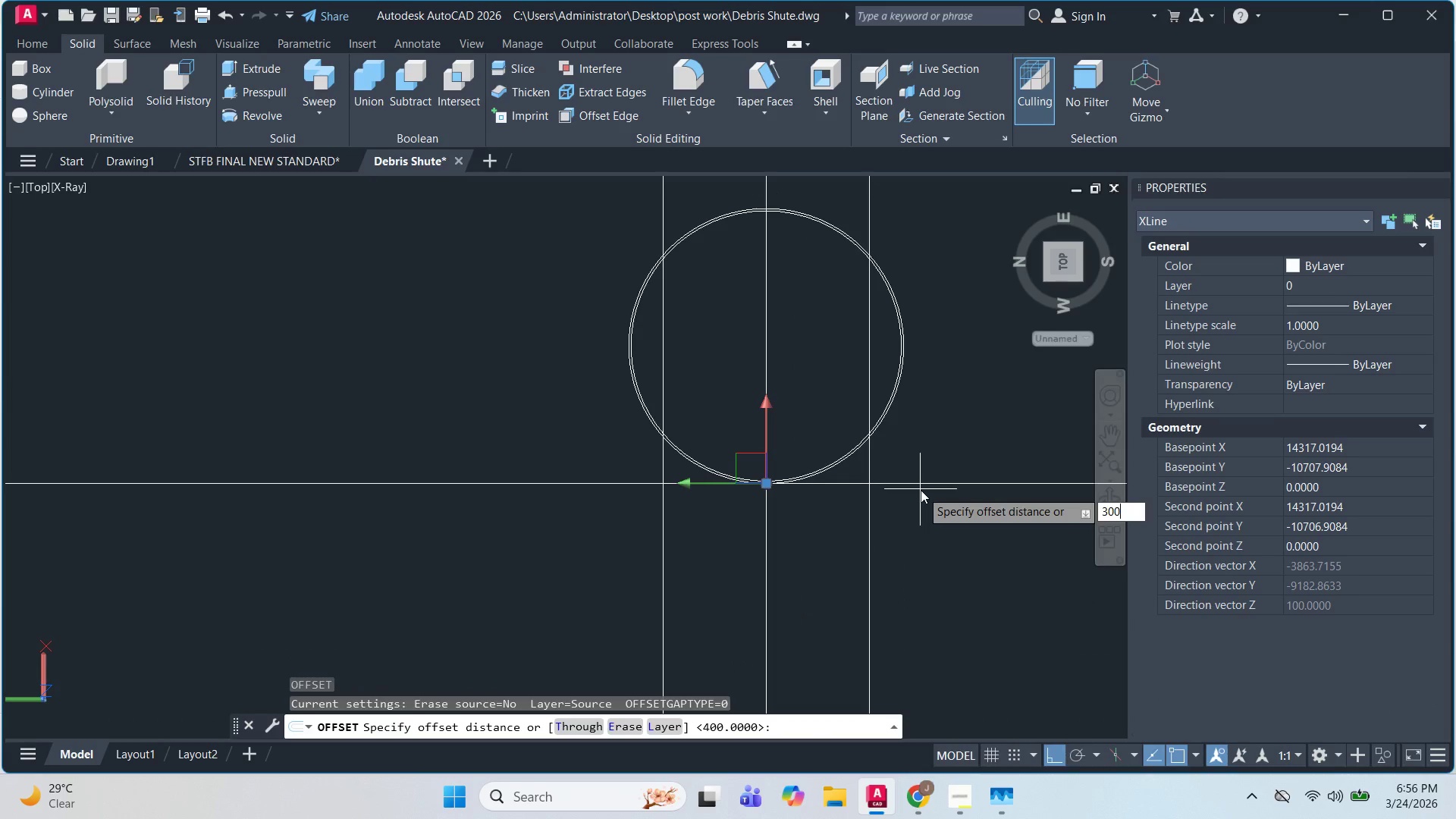 
key(NumpadEnter)
 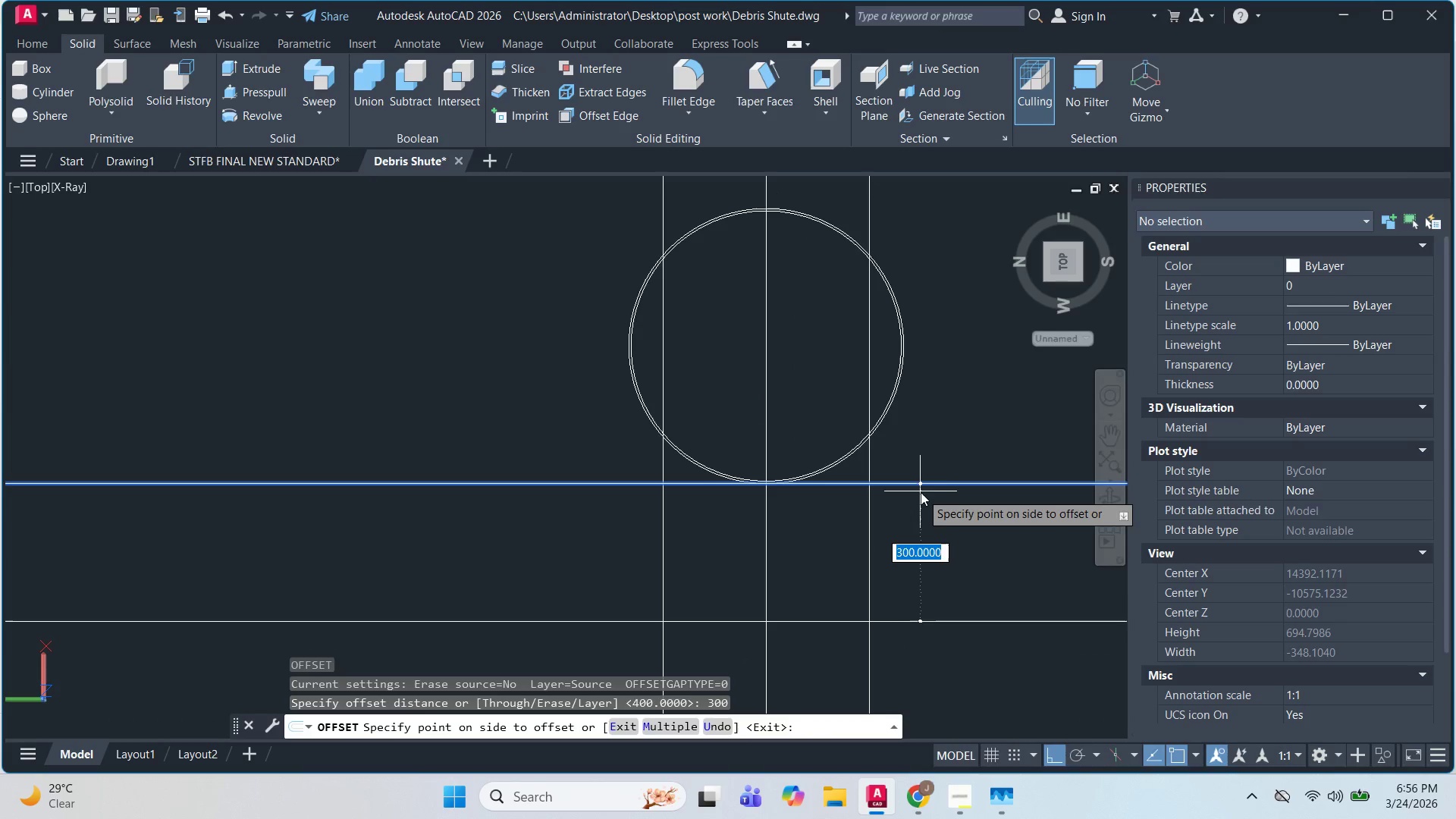 
key(Escape)
 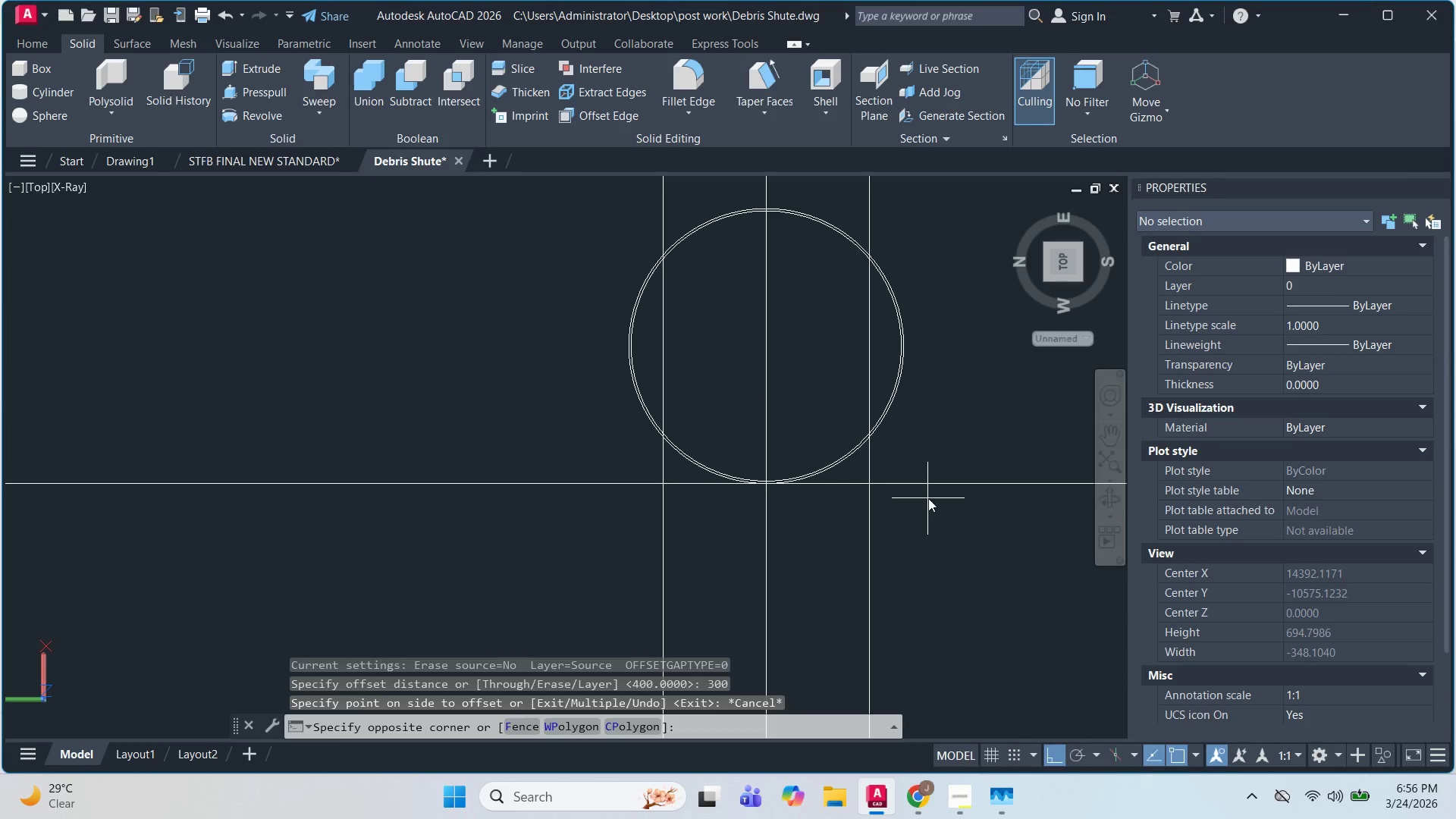 
double_click([919, 466])
 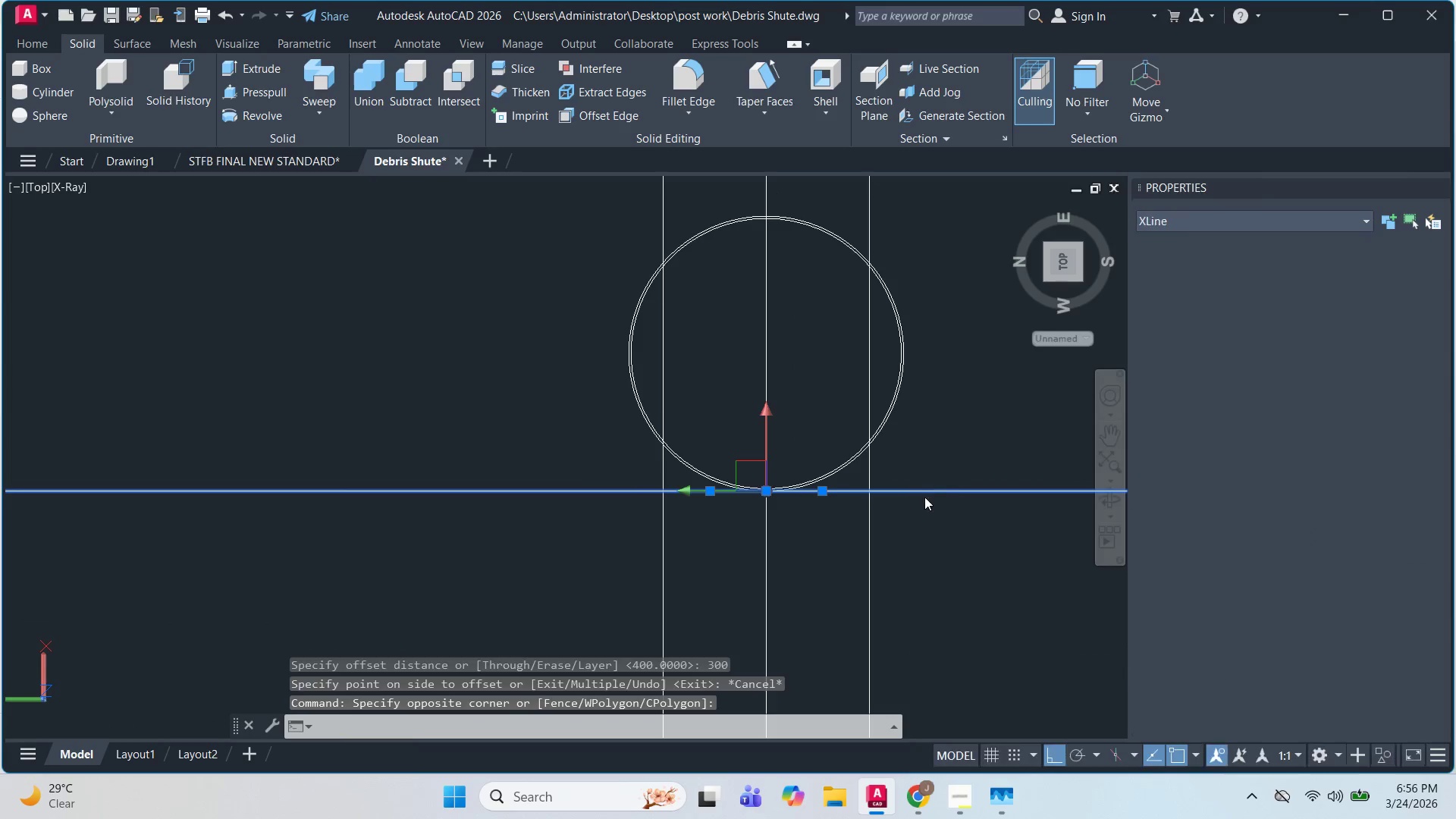 
key(O)
 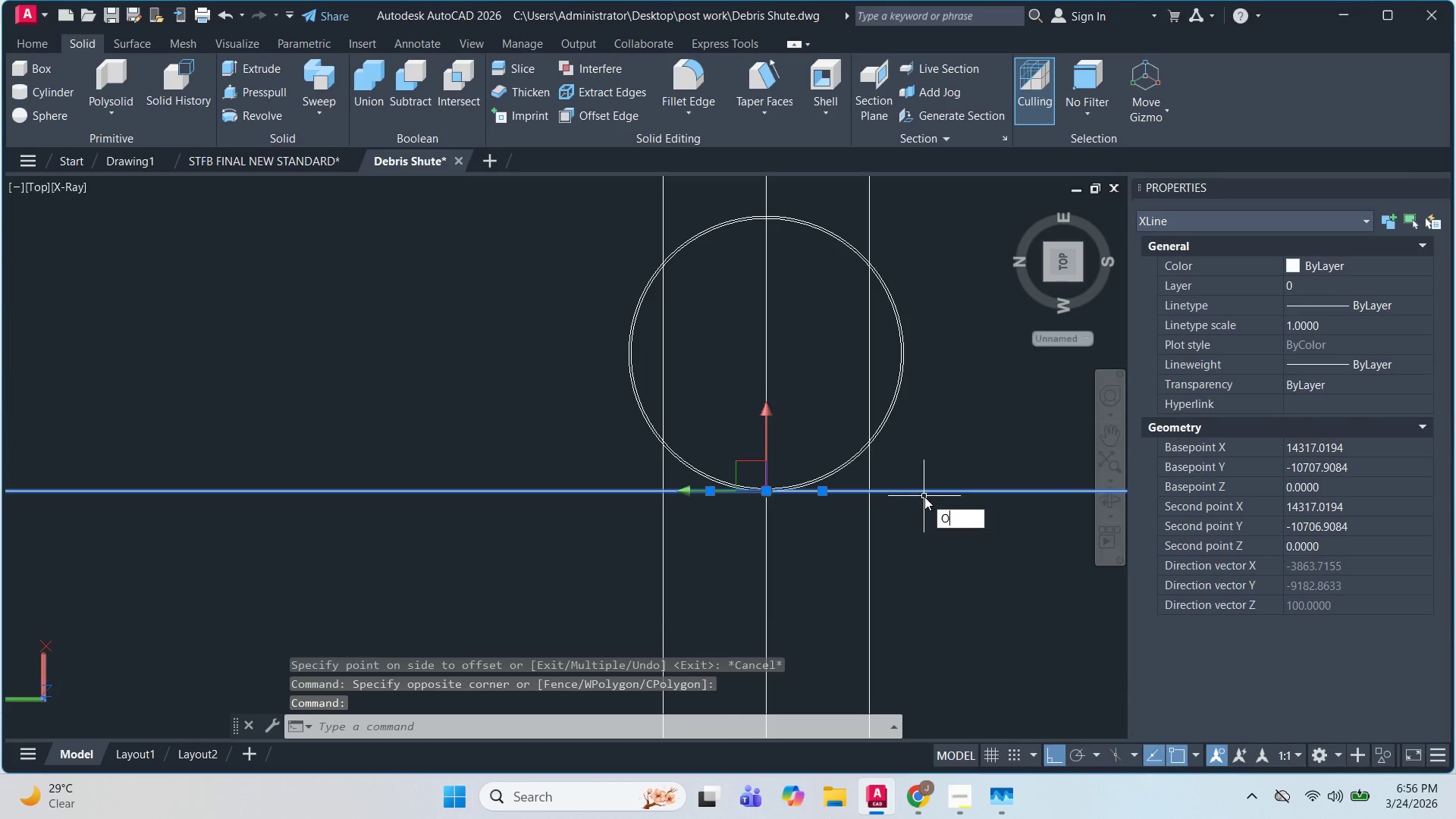 
key(Space)
 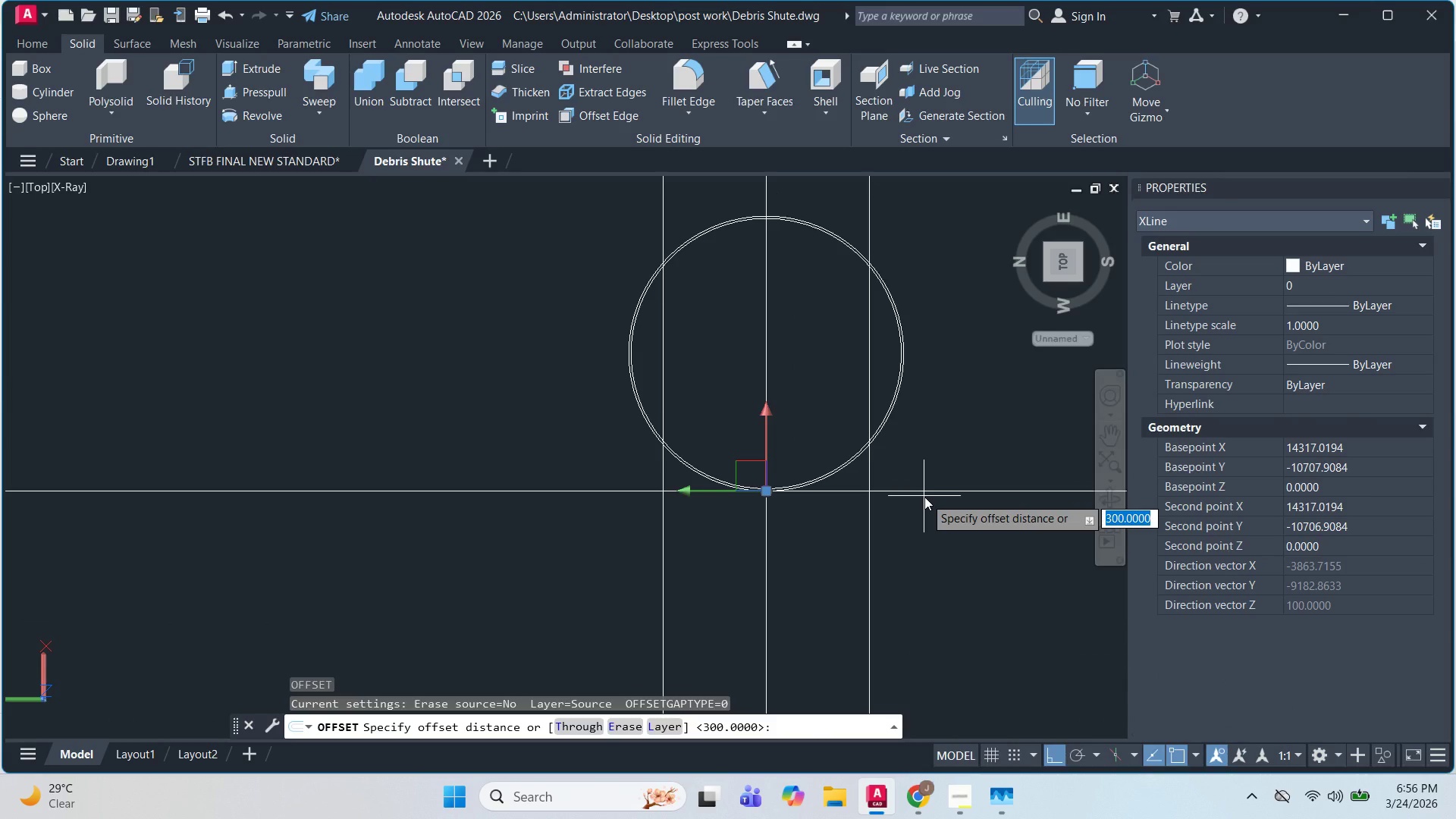 
key(Numpad2)
 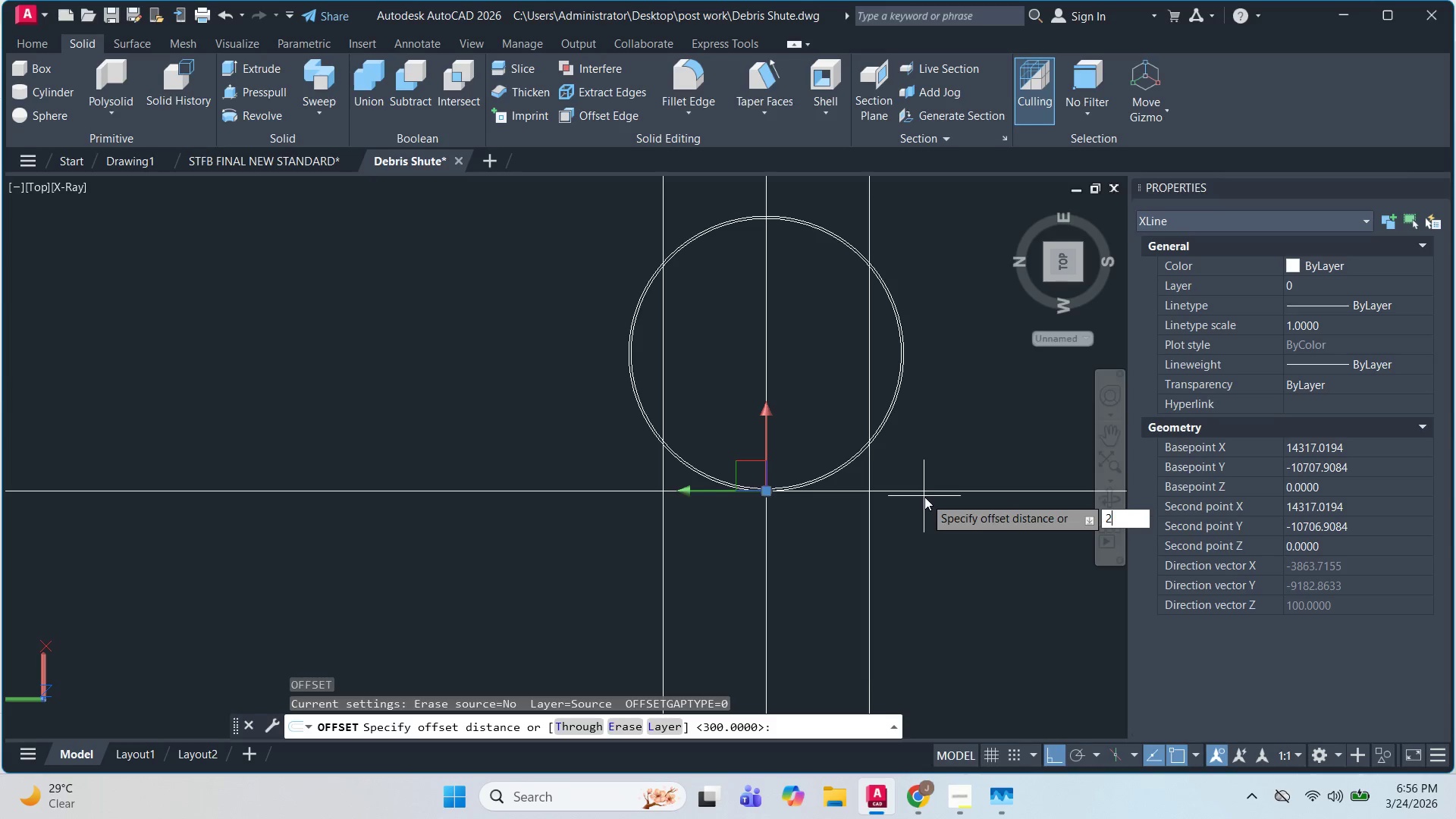 
key(Numpad5)
 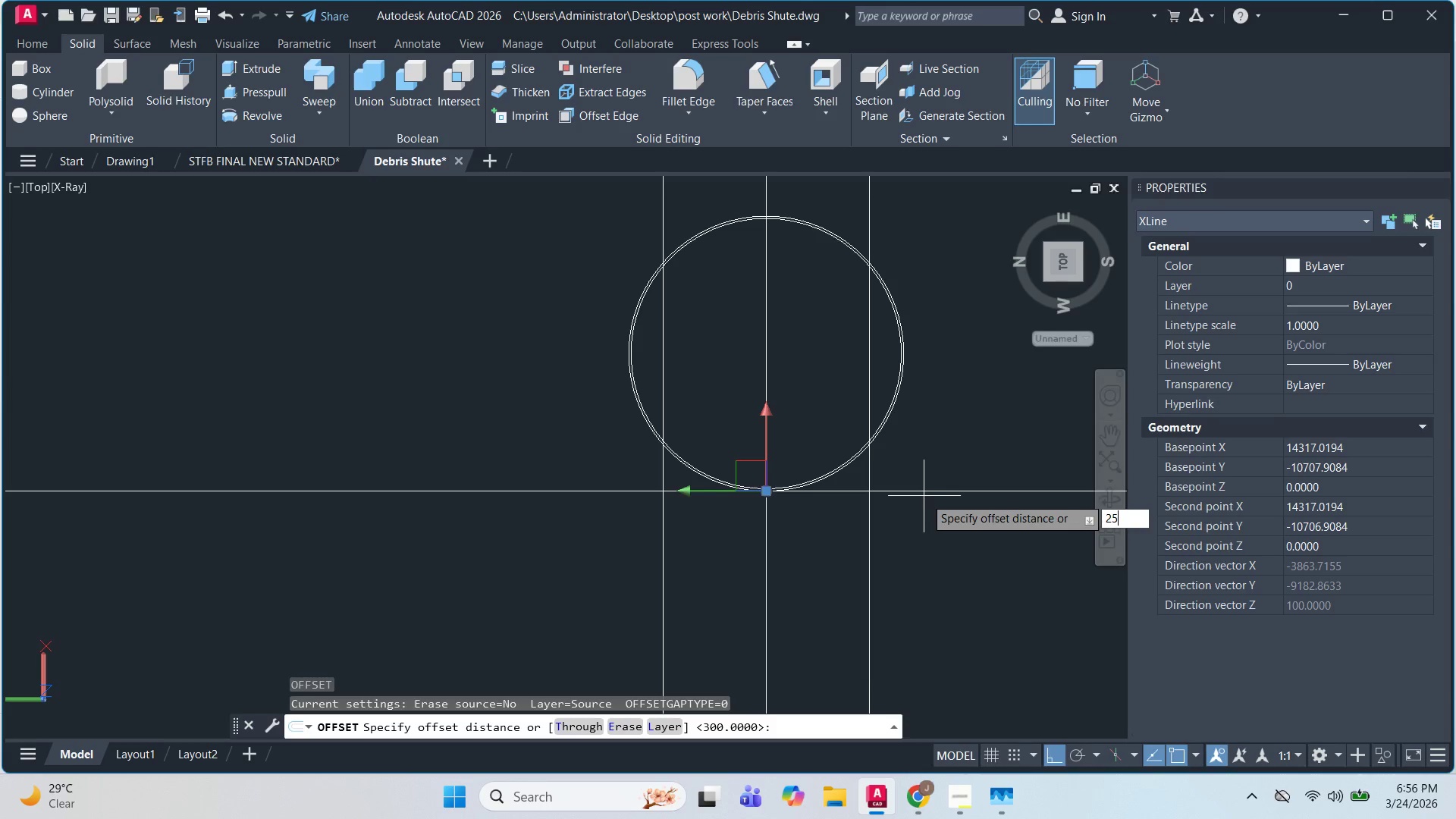 
key(Numpad0)
 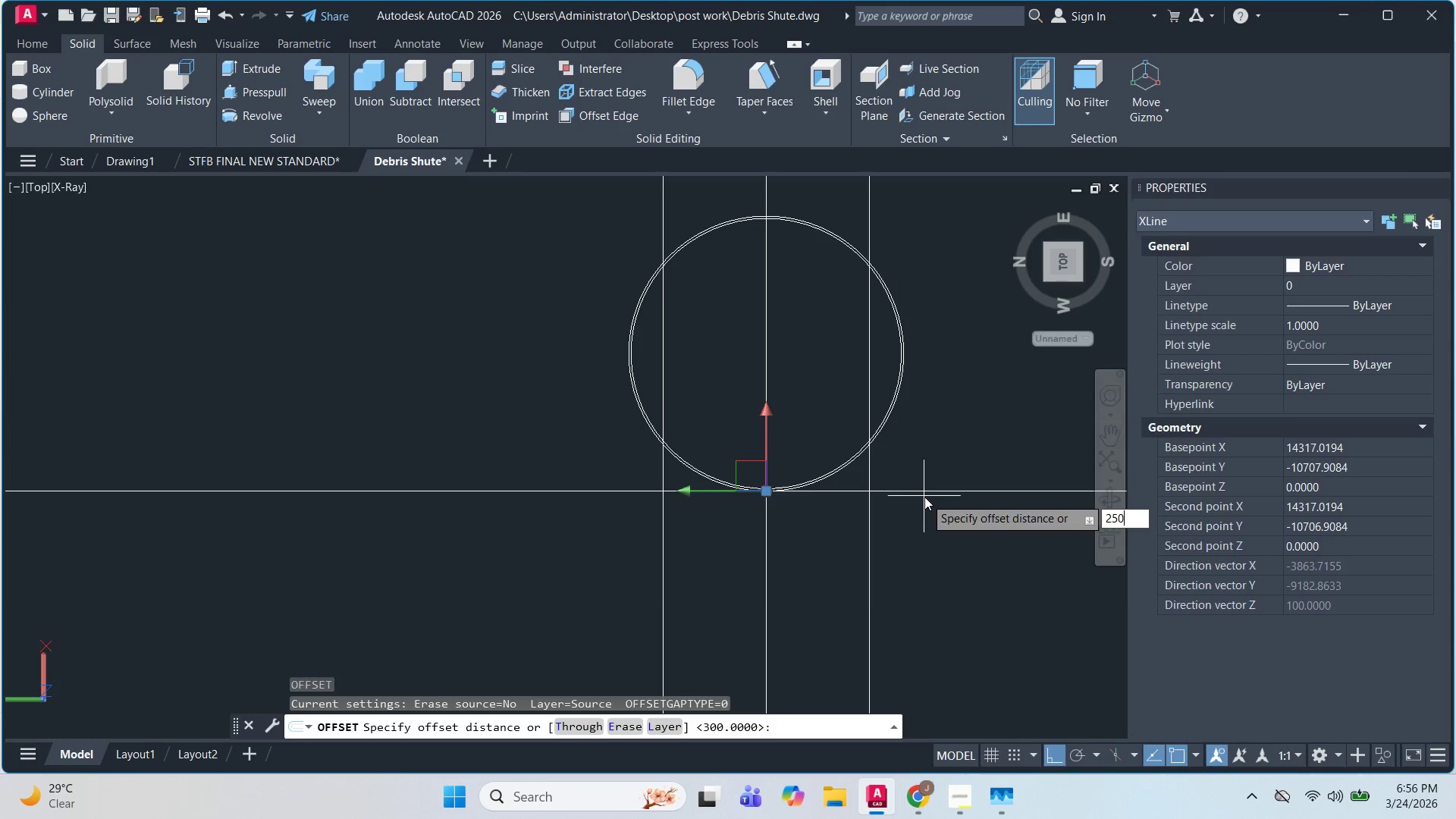 
key(NumpadEnter)
 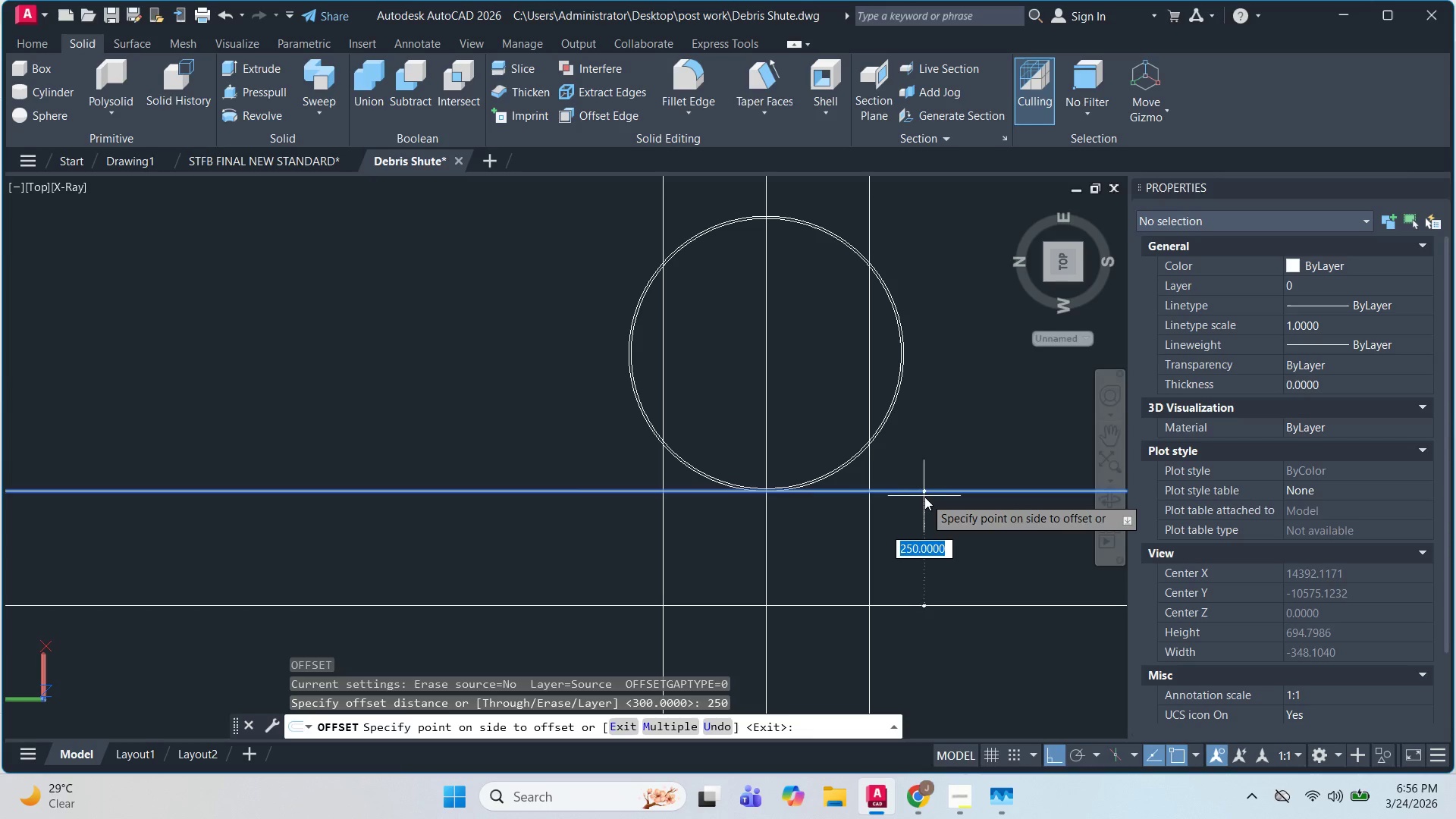 
left_click([924, 497])
 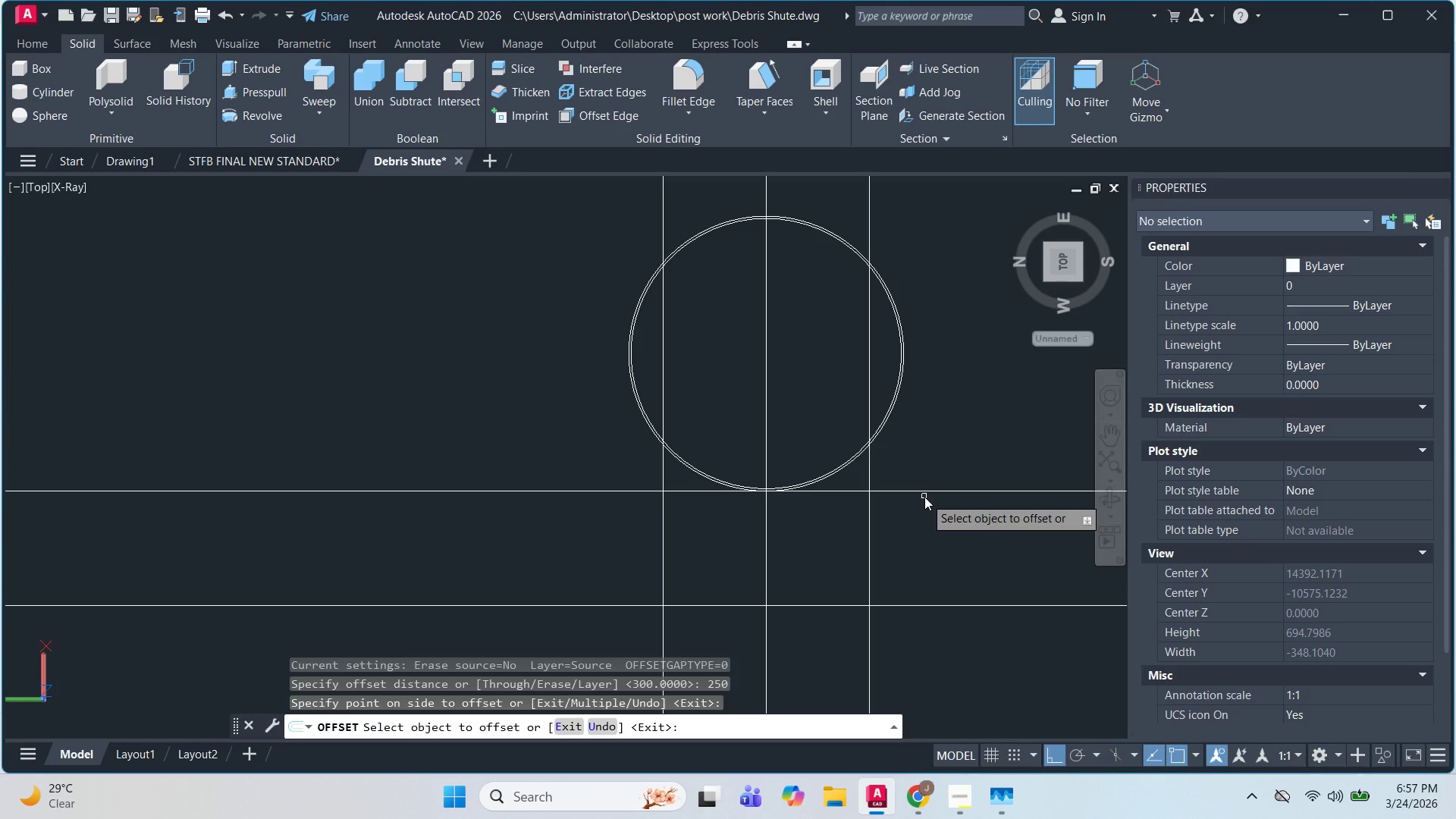 
wait(17.5)
 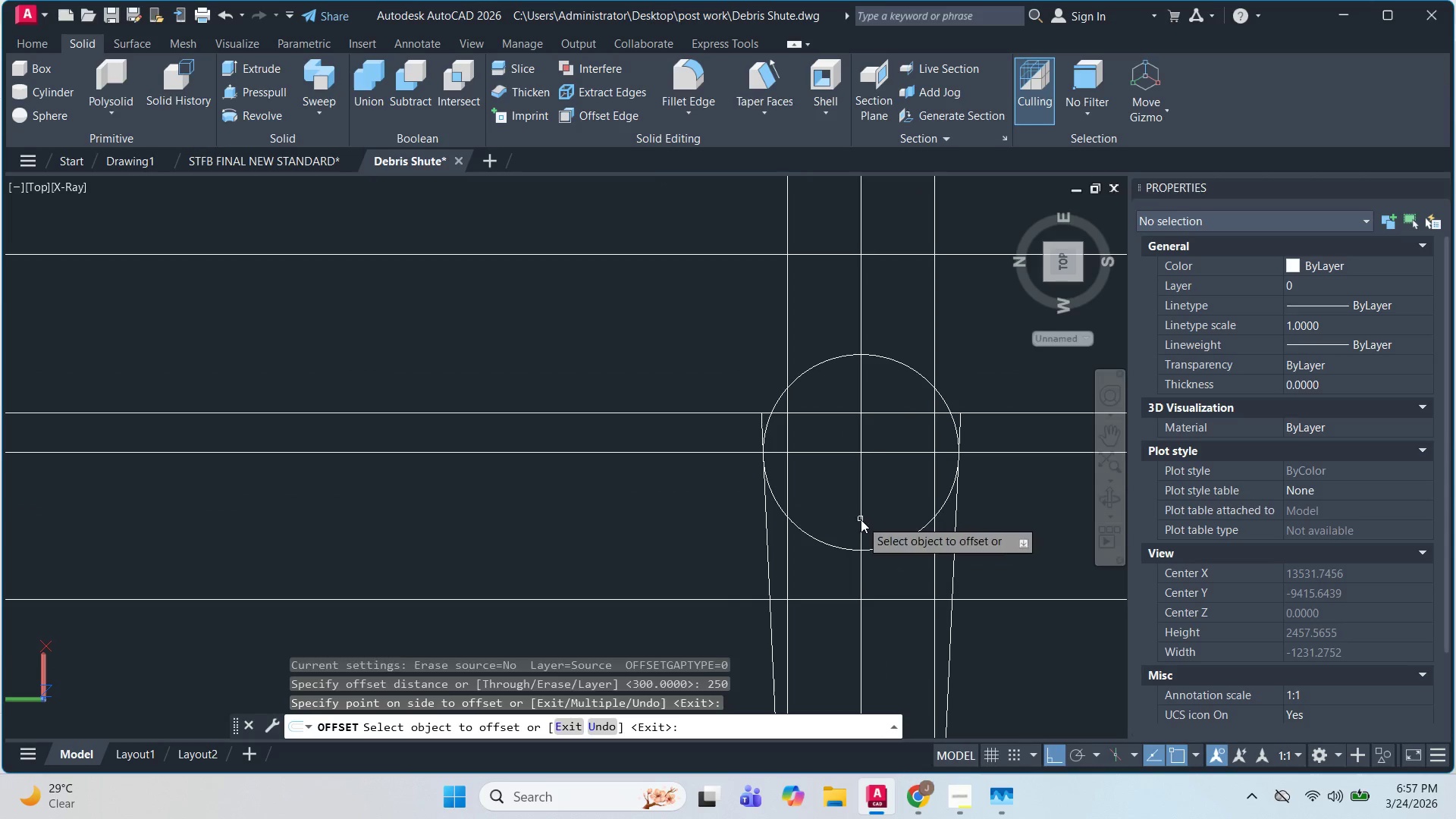 
key(Escape)
 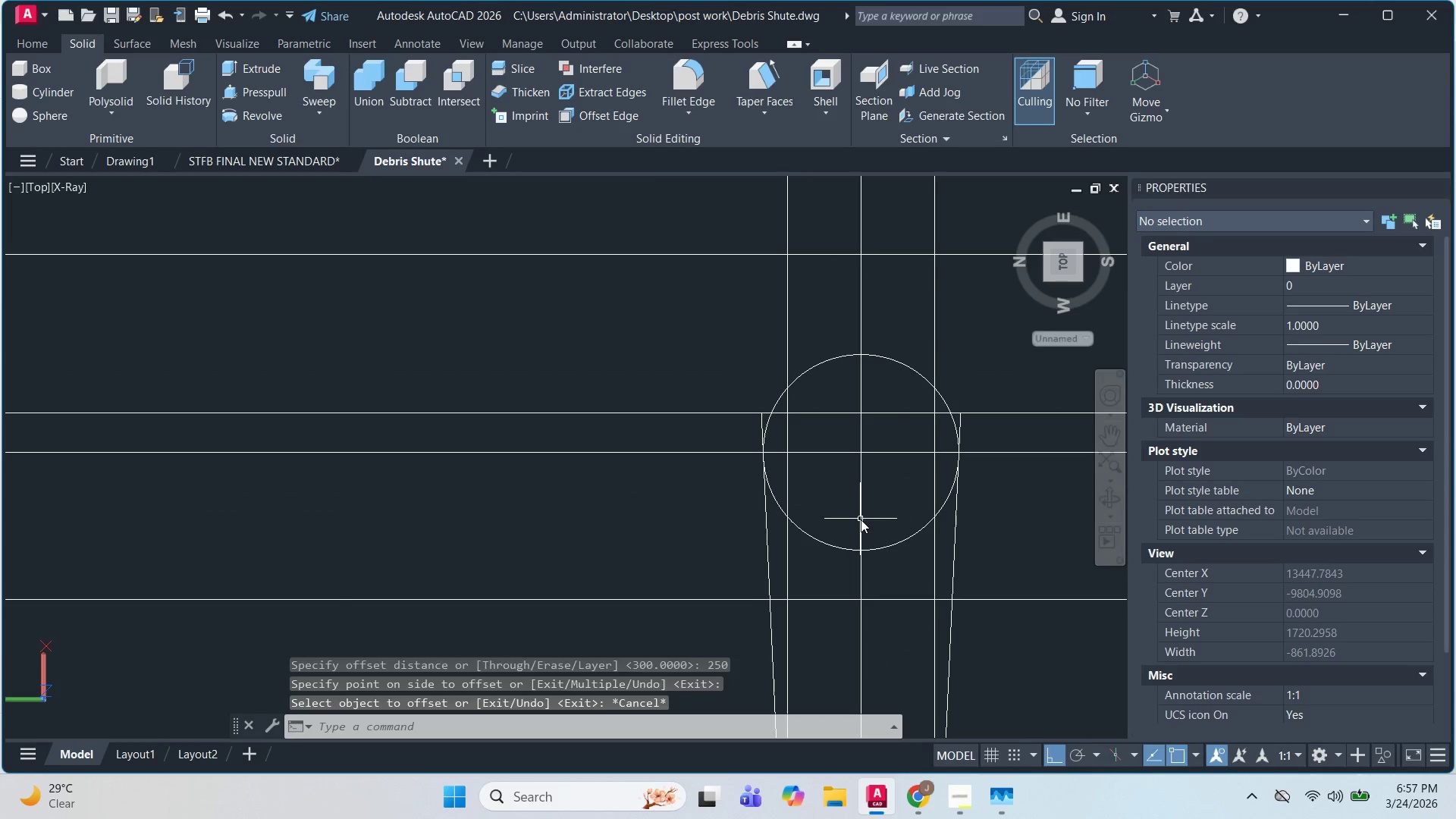 
key(Escape)
 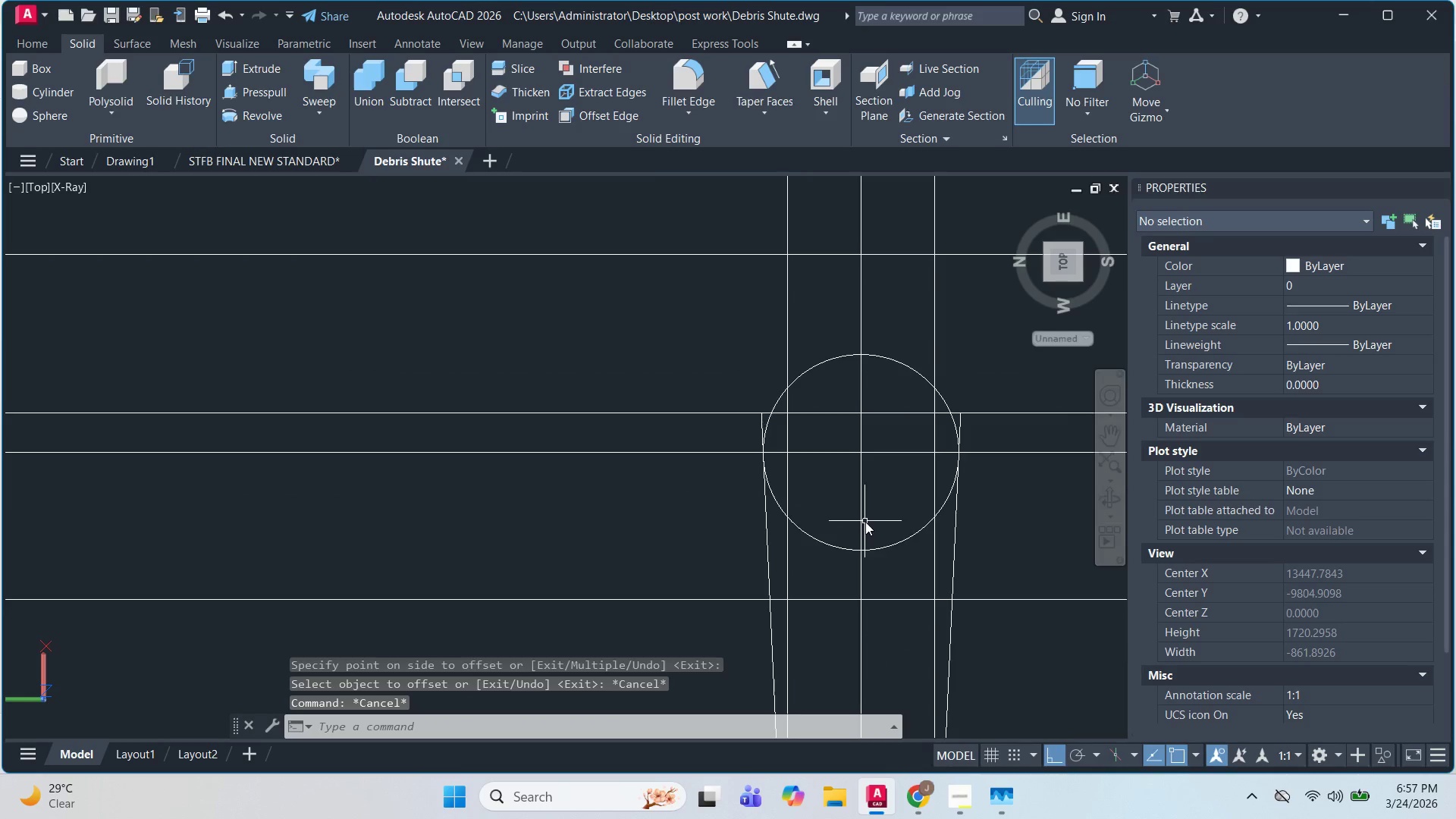 
scroll: coordinate [863, 522], scroll_direction: none, amount: 0.0
 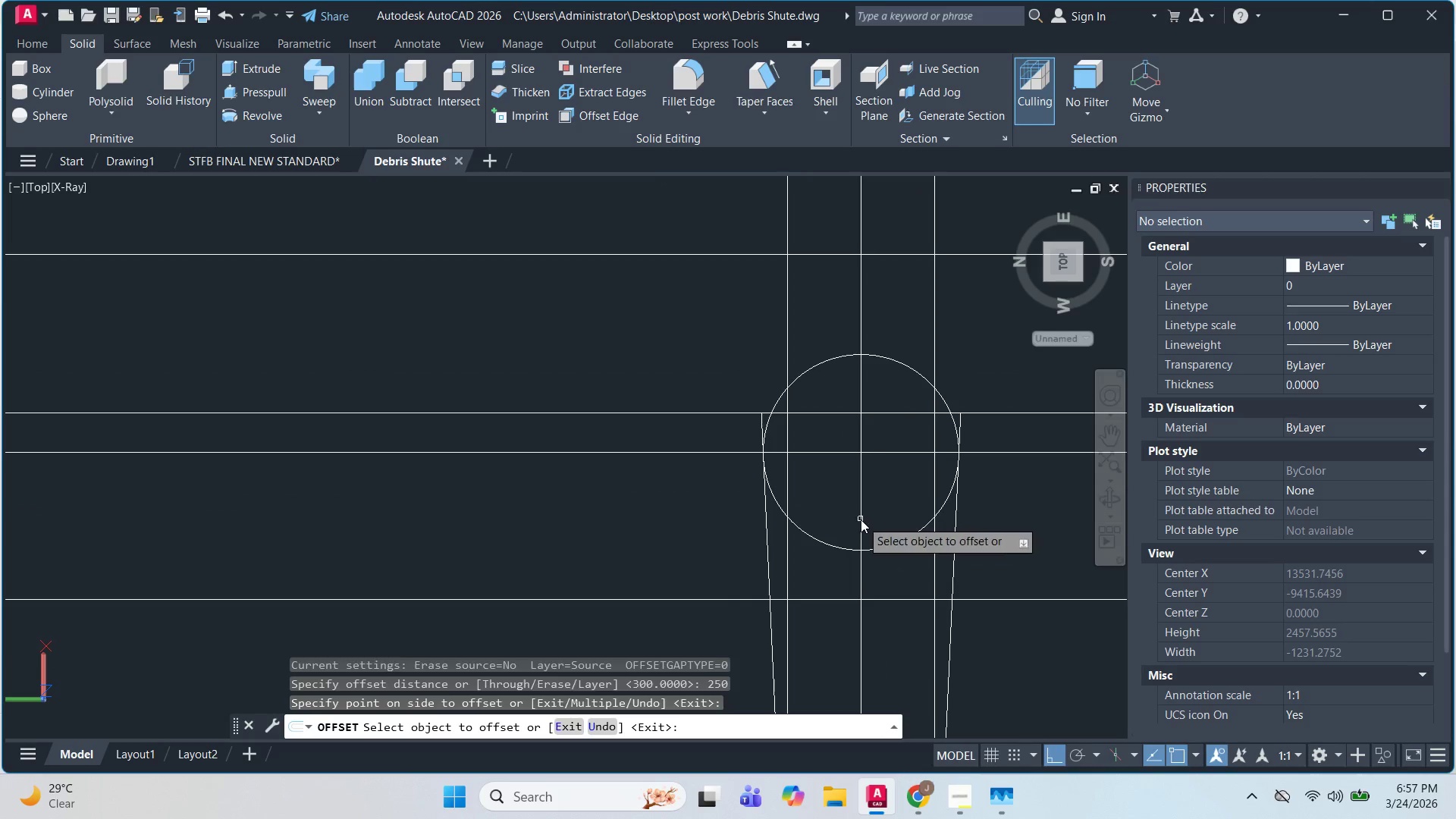 
scroll: coordinate [867, 522], scroll_direction: up, amount: 1.0
 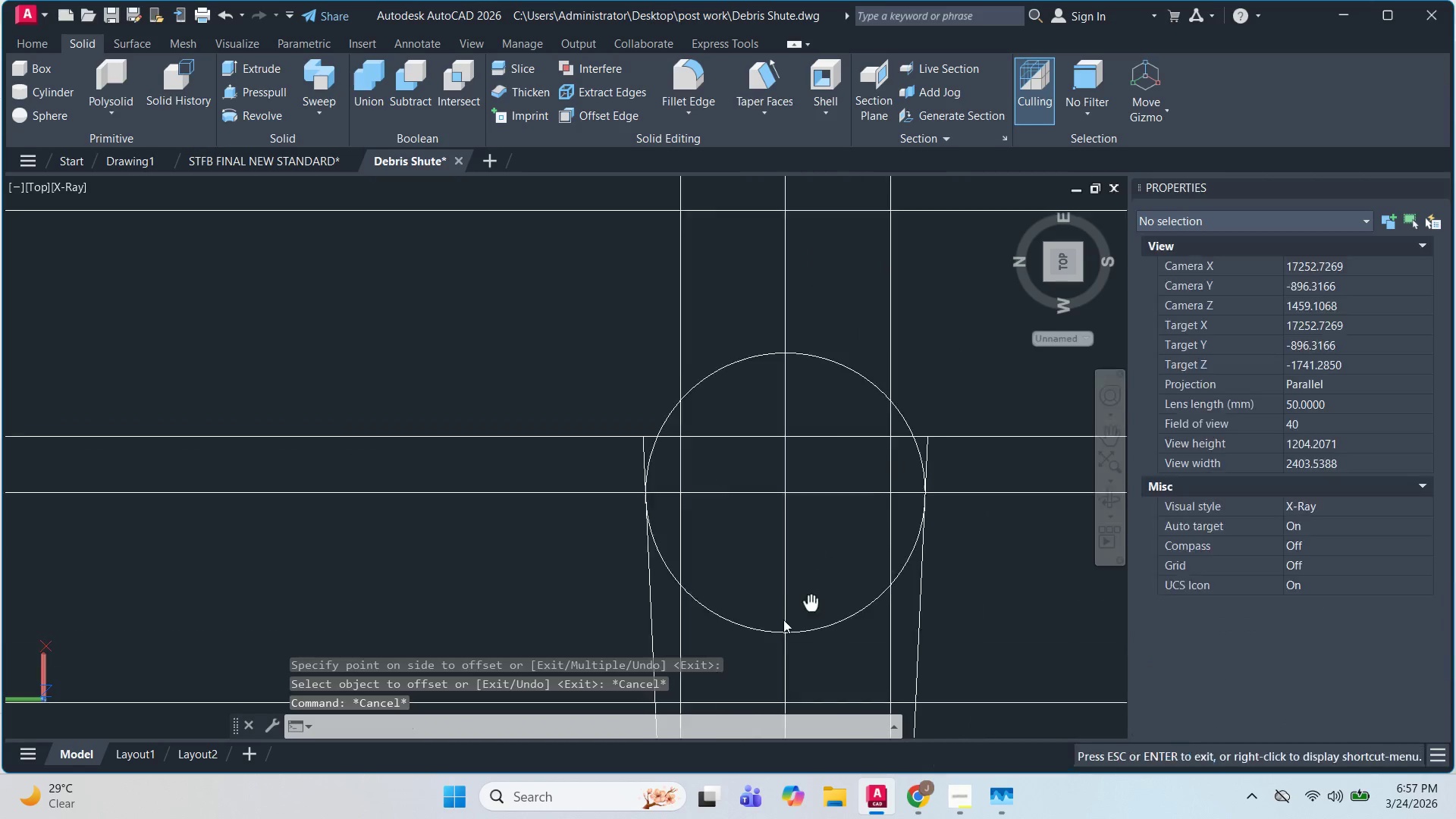 
key(Escape)
 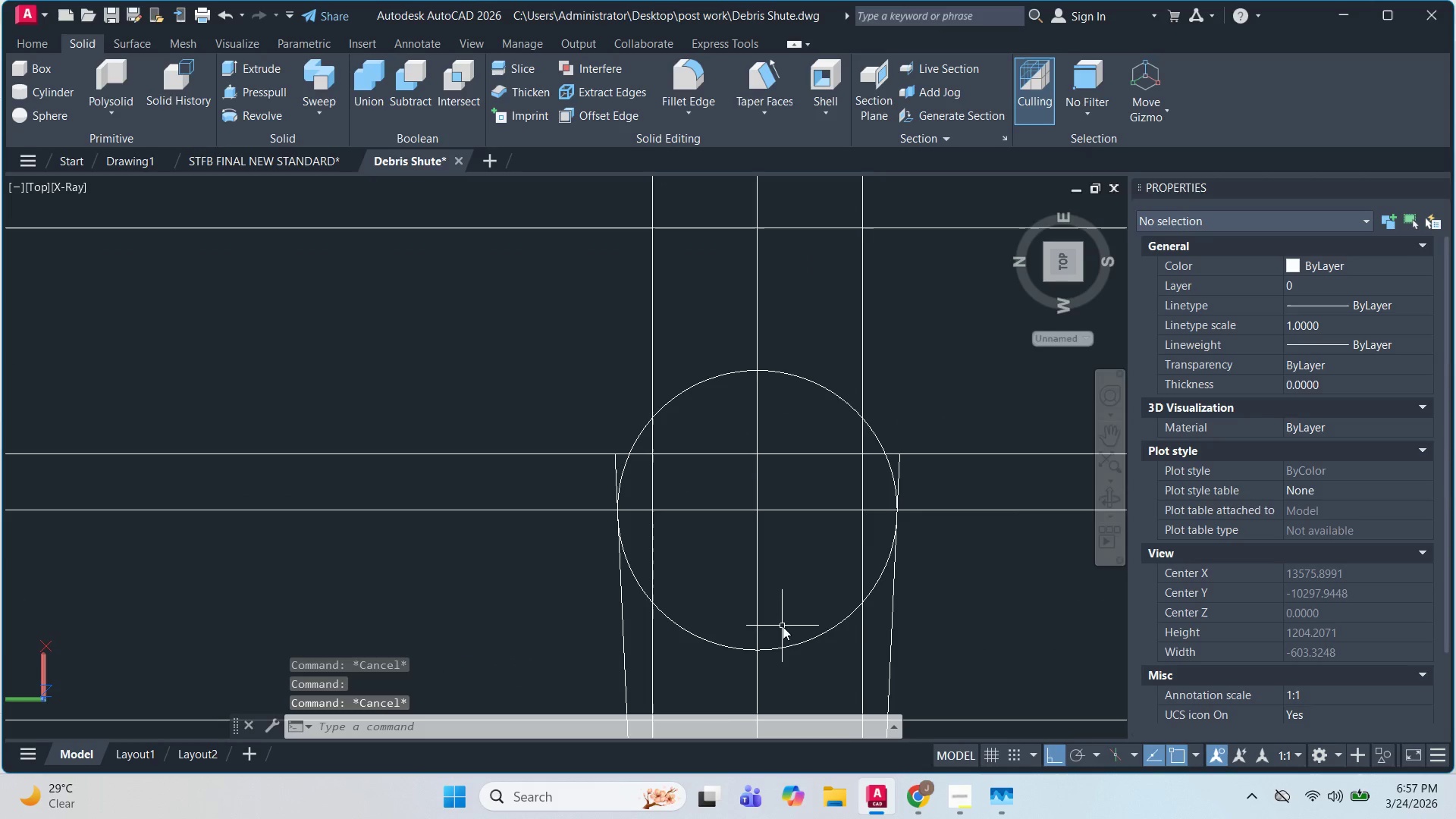 
key(Escape)
 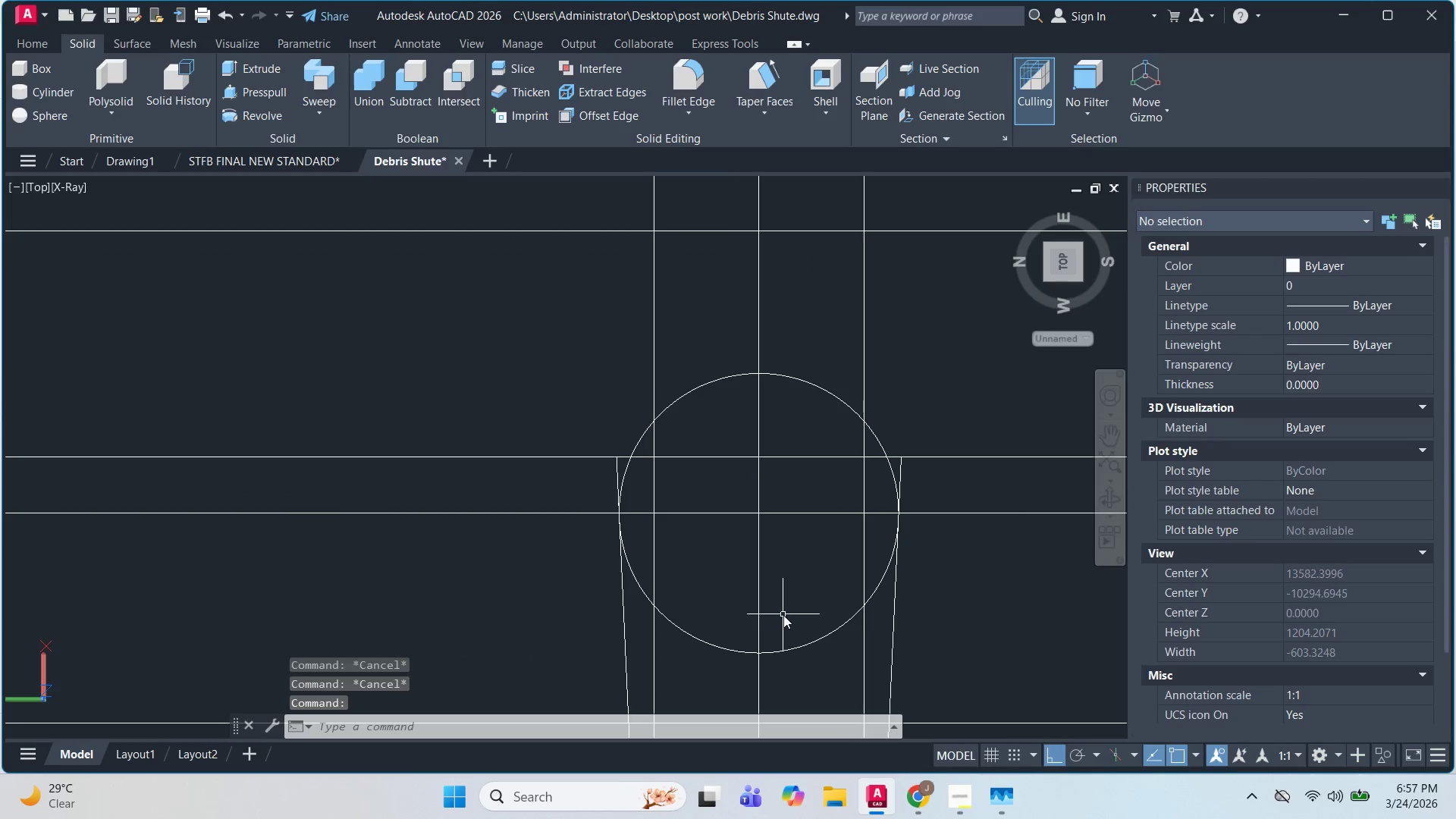 
key(C)
 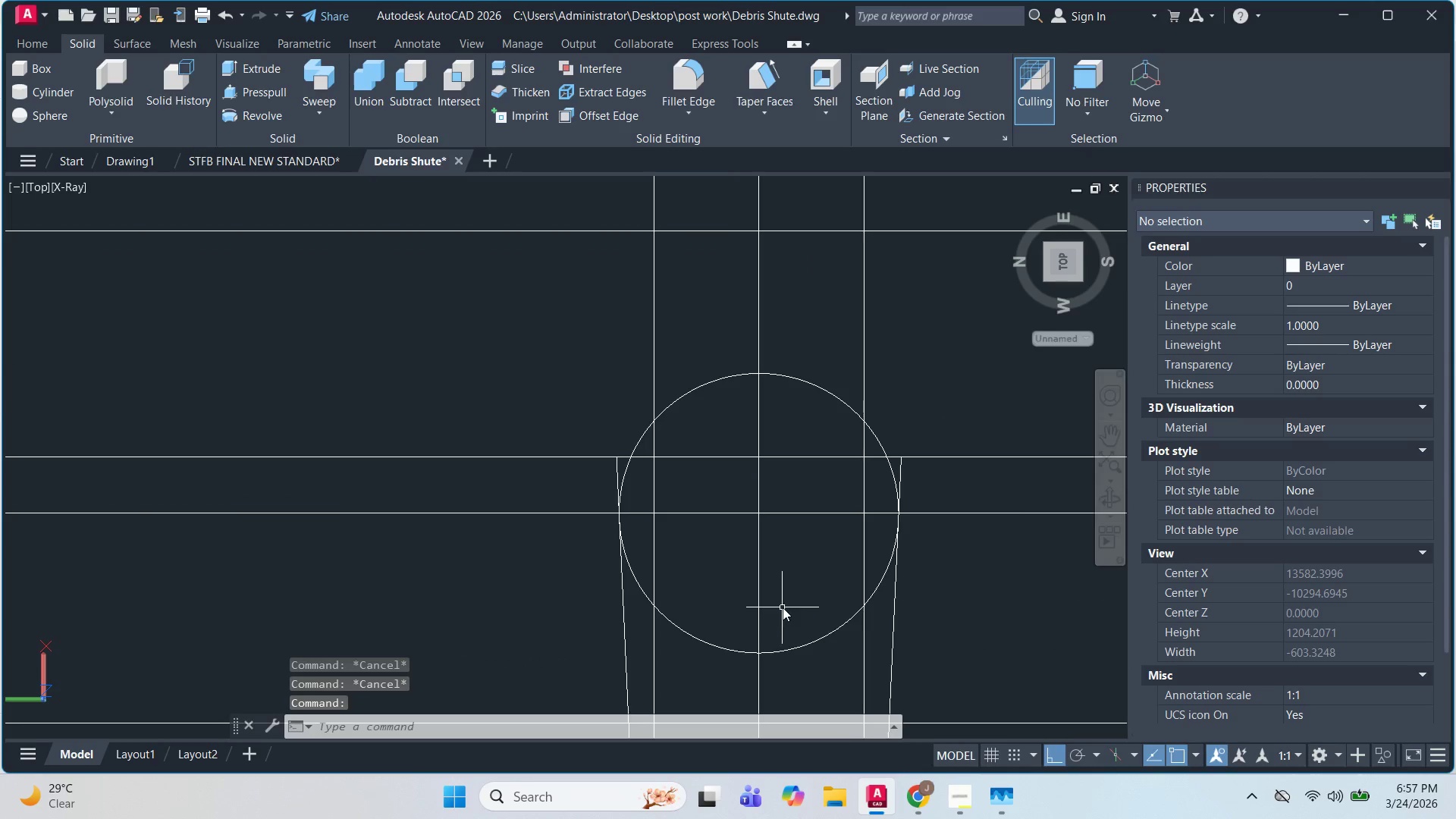 
key(Space)
 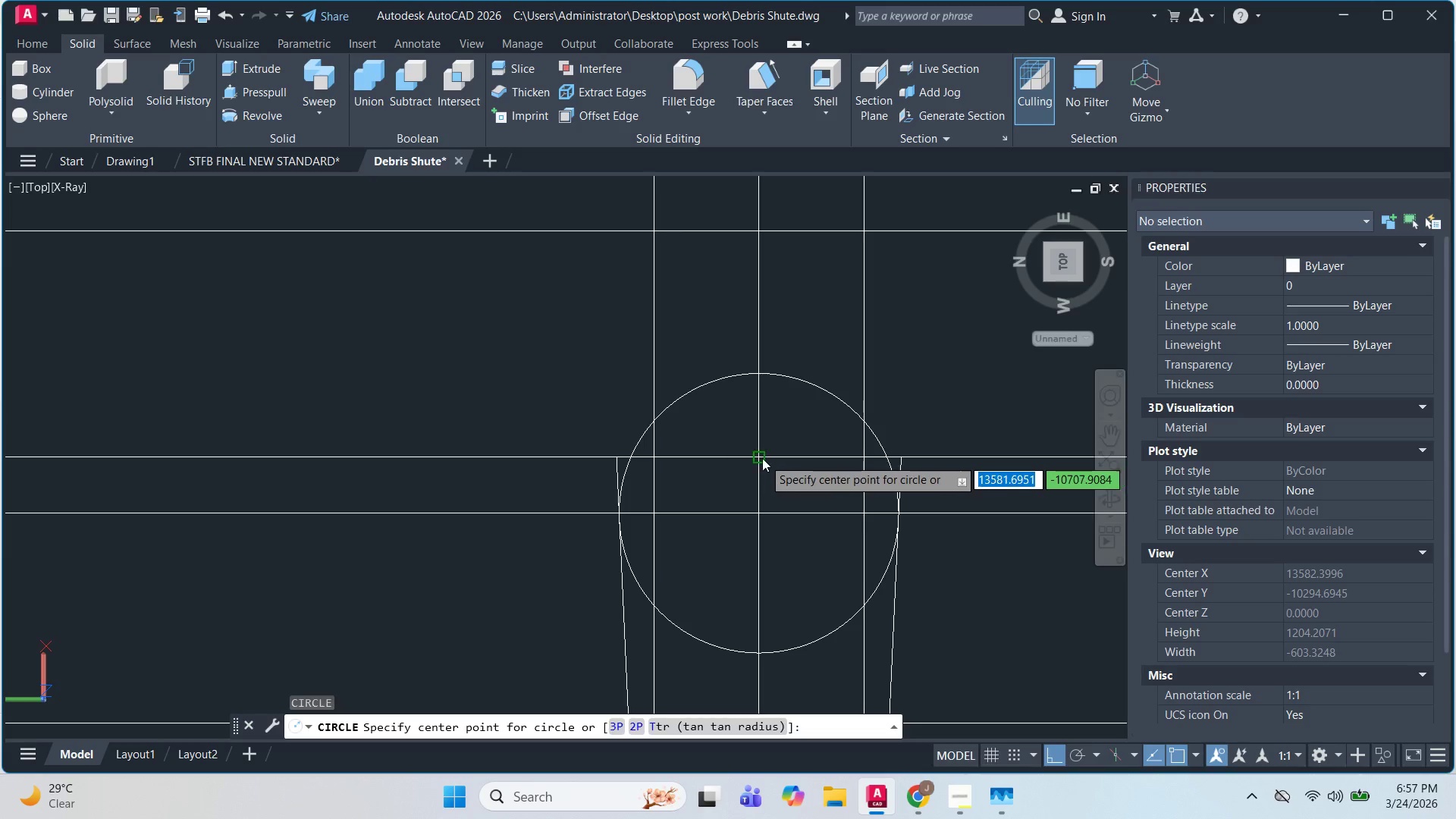 
left_click([761, 458])
 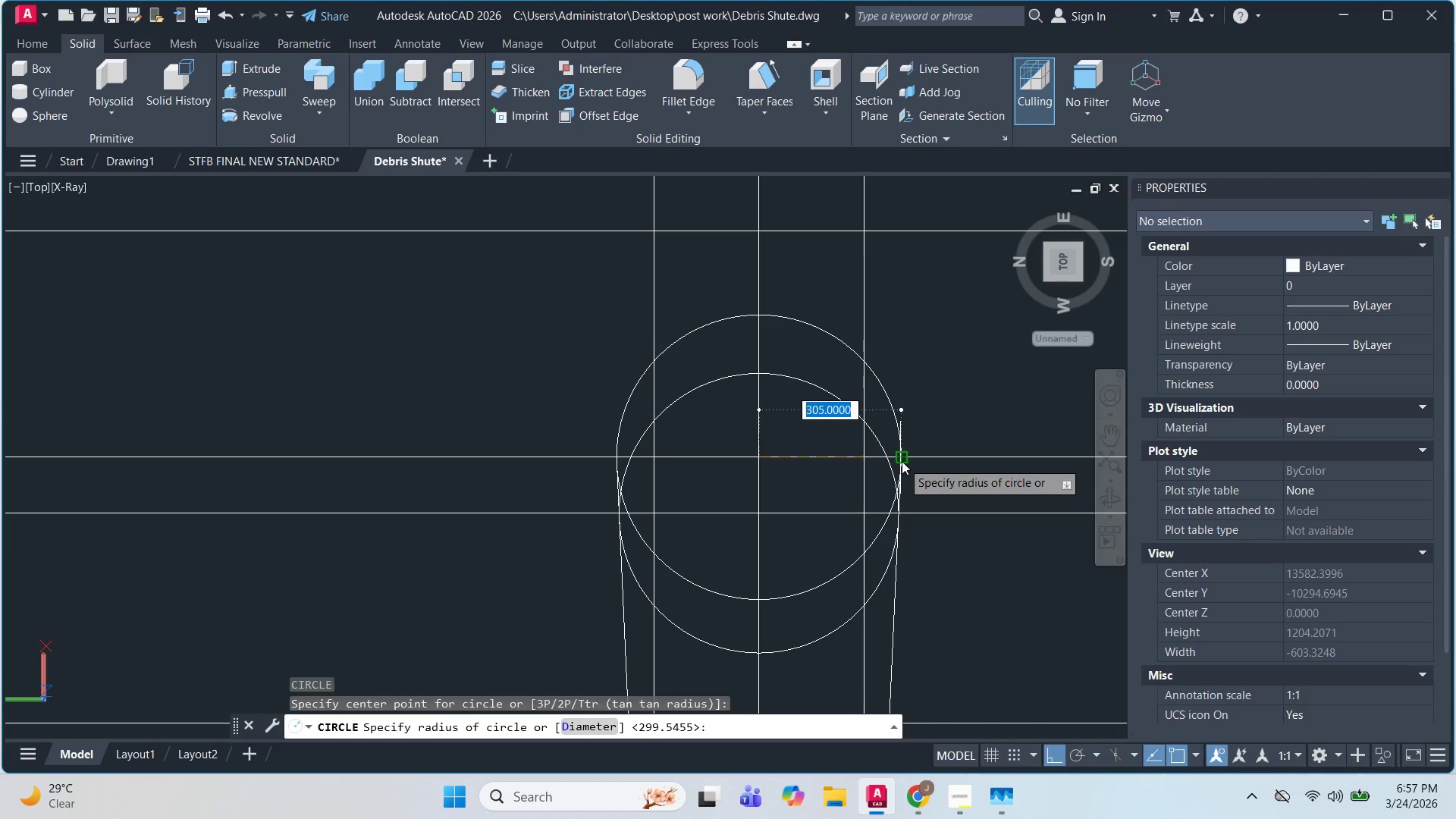 
key(Escape)
 